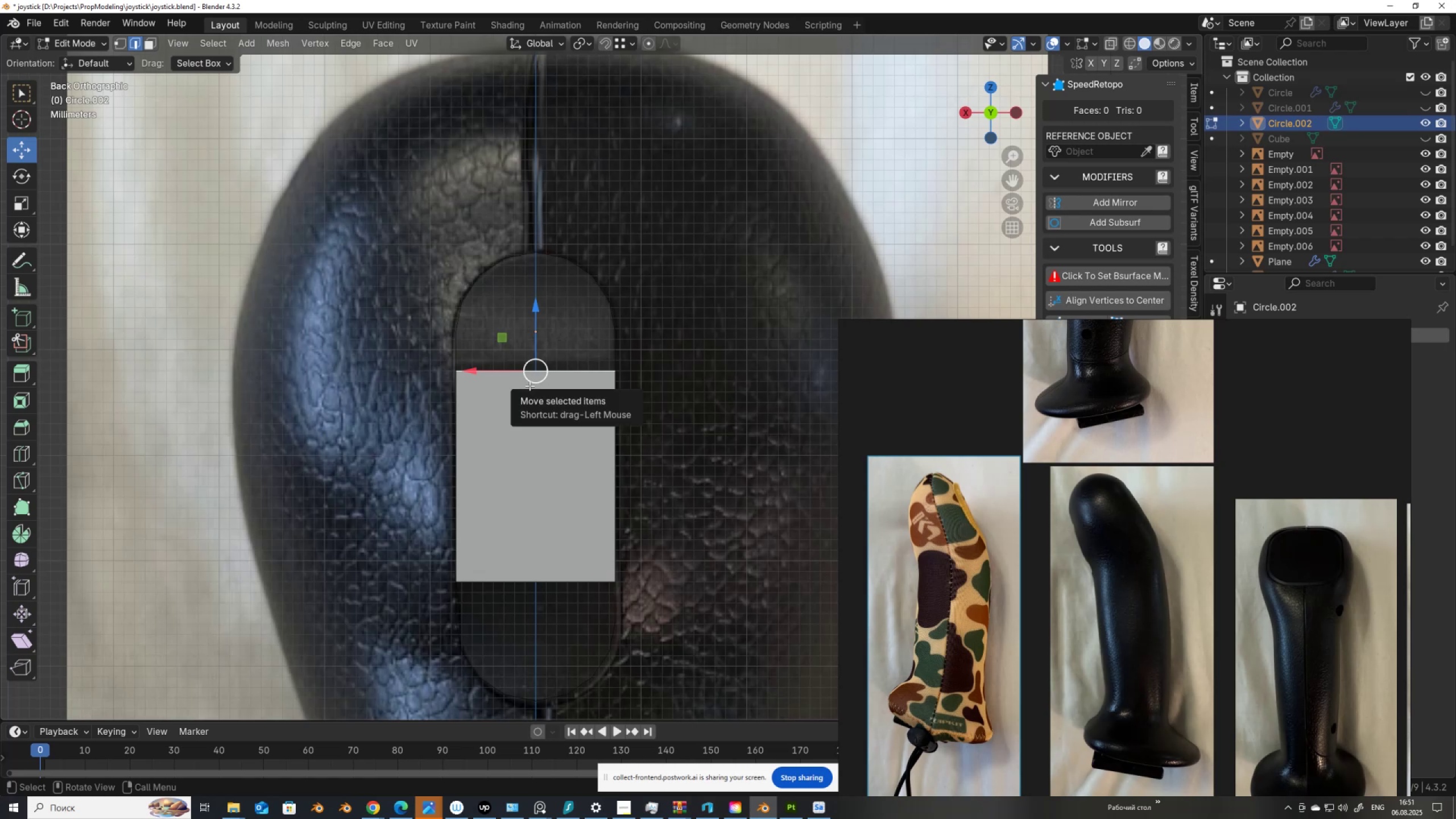 
type(ffff)
 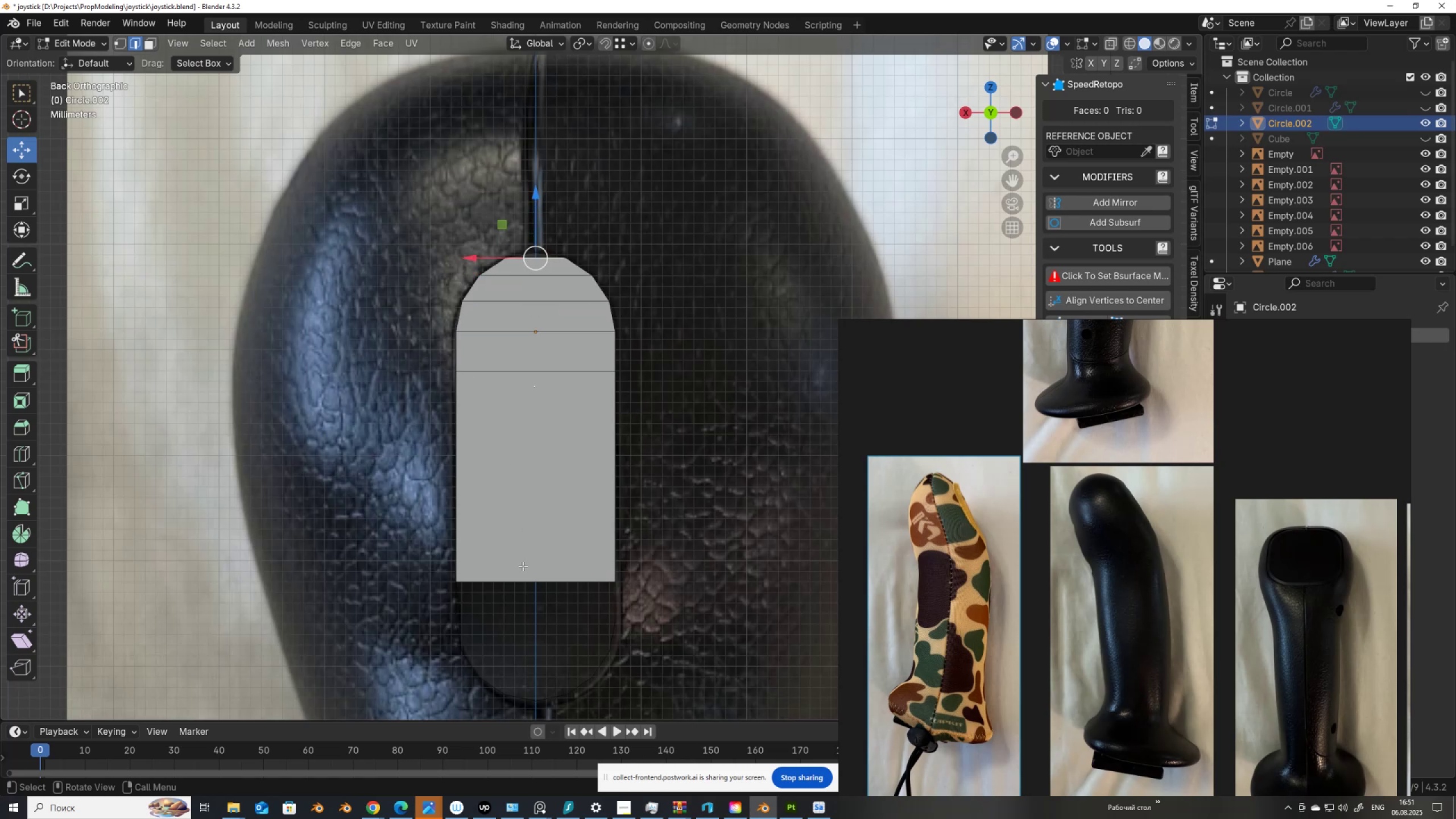 
left_click([522, 574])
 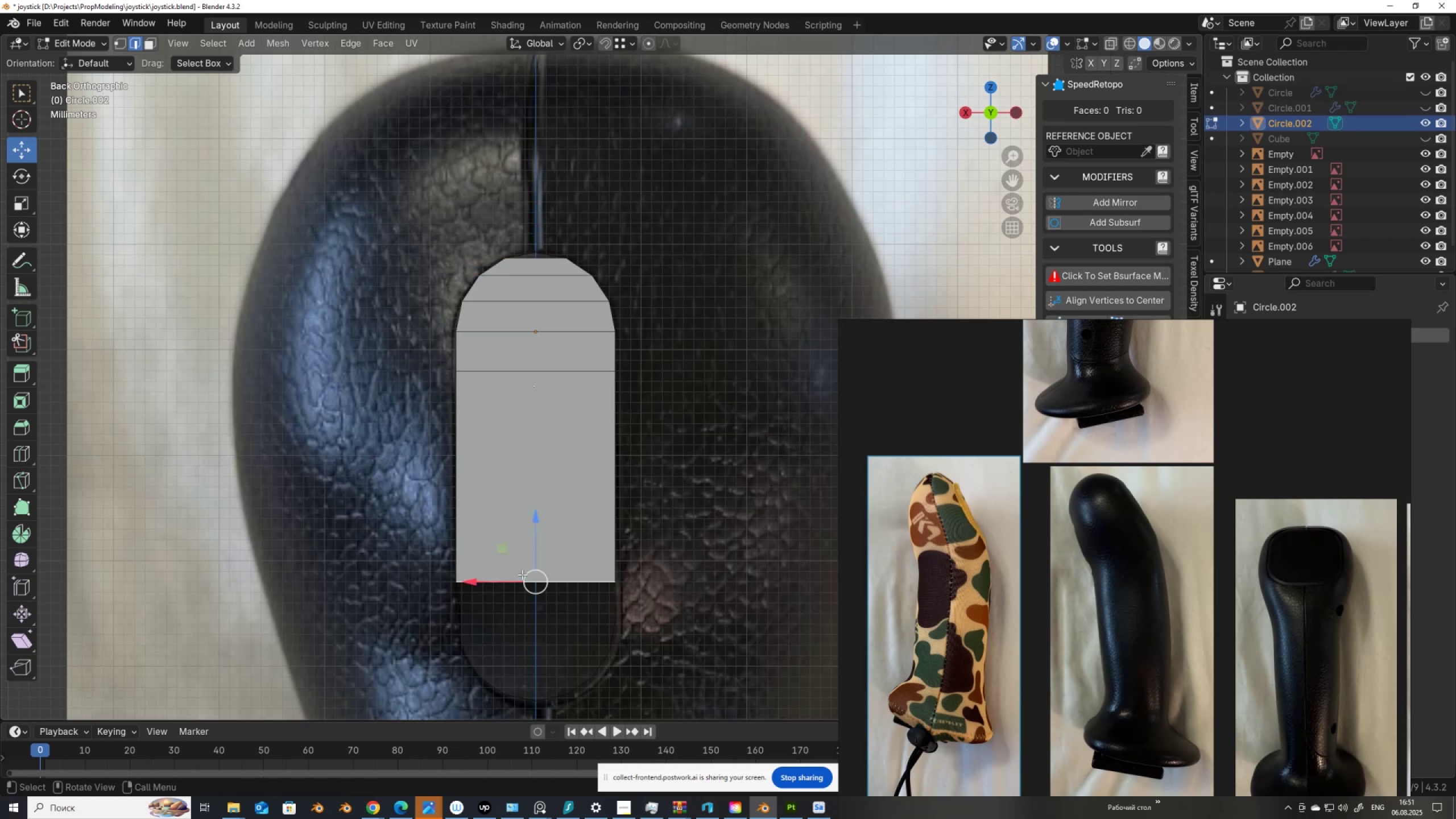 
type(ffff)
 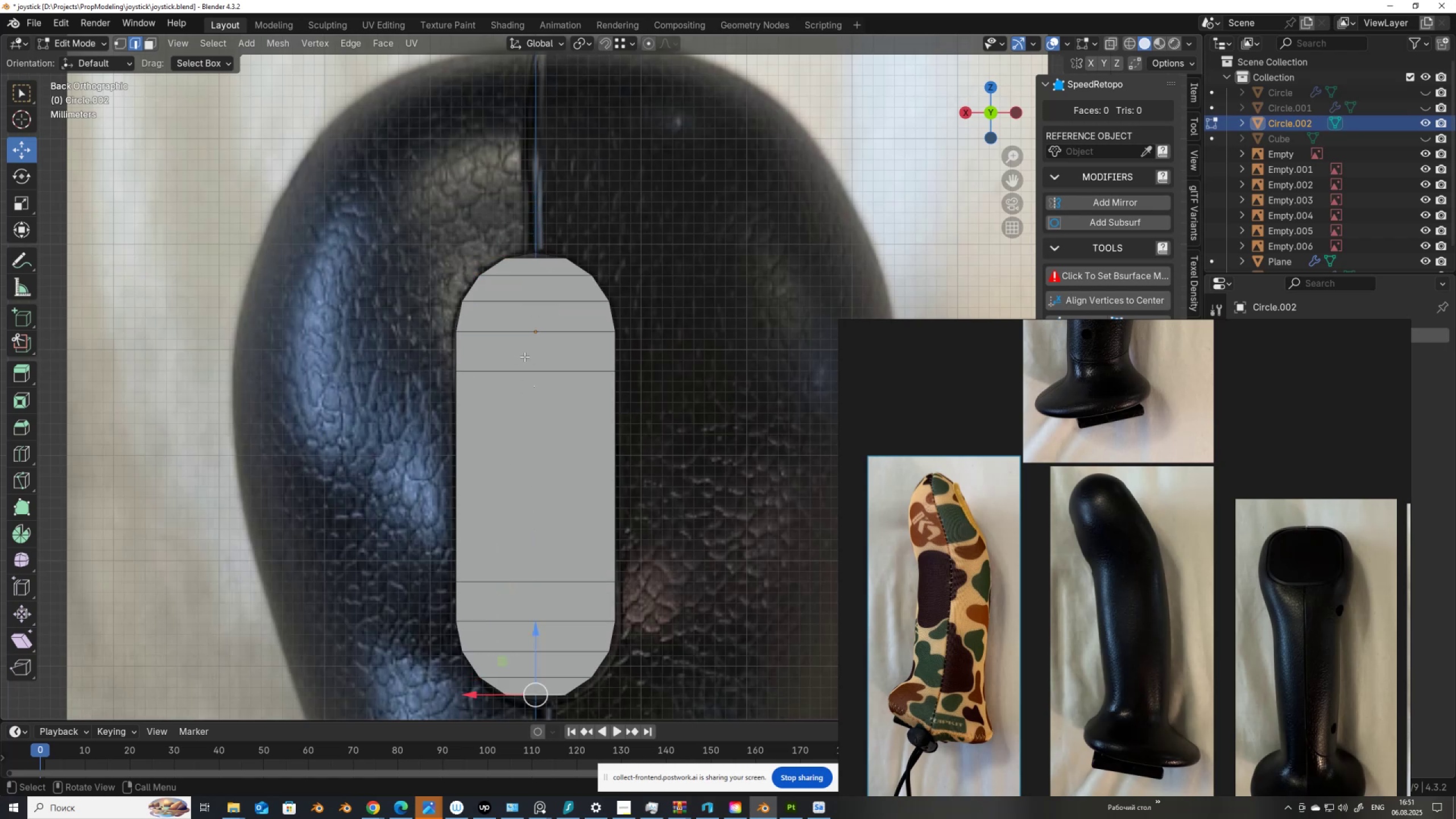 
key(Control+R)
 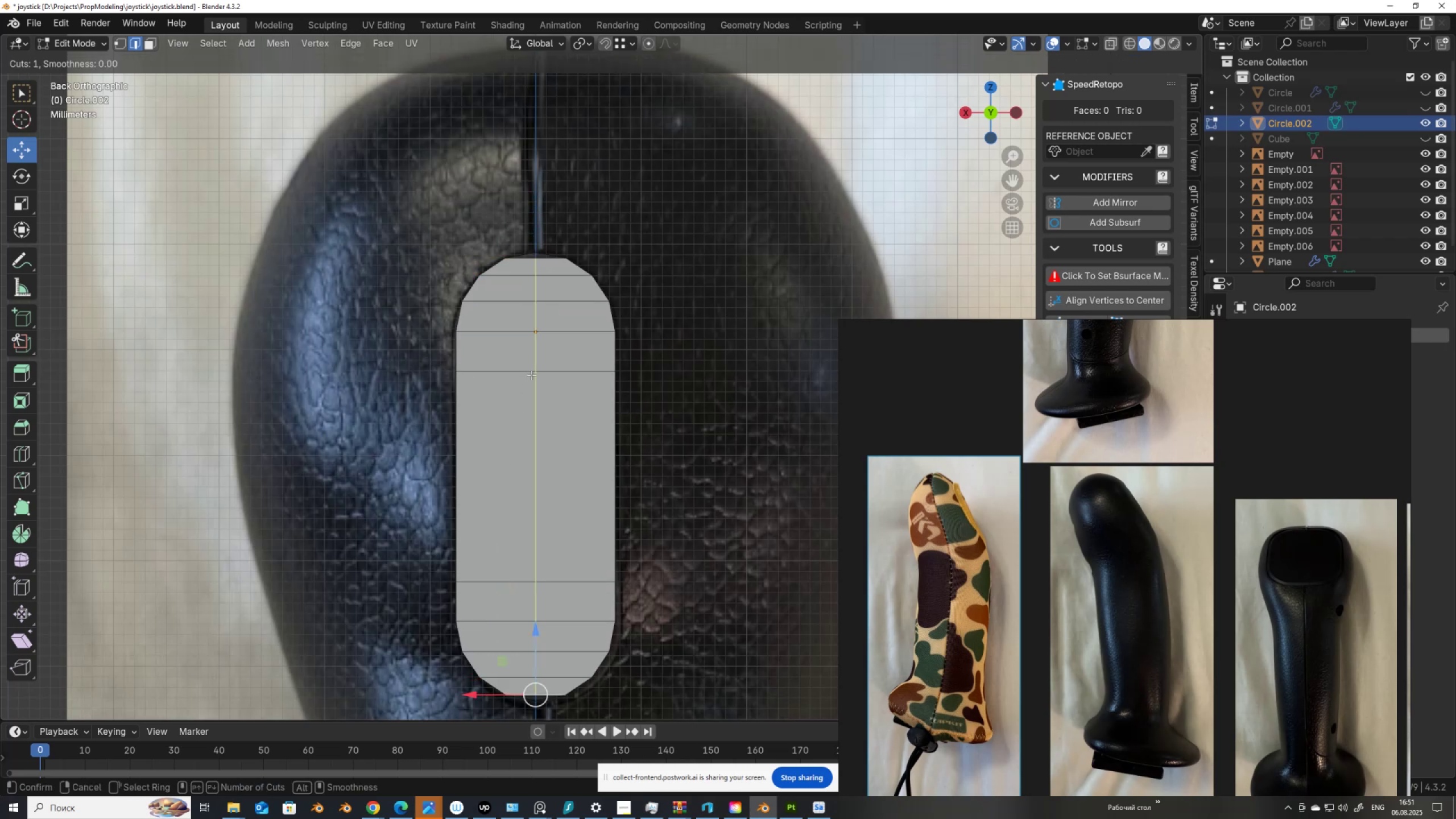 
left_click([531, 375])
 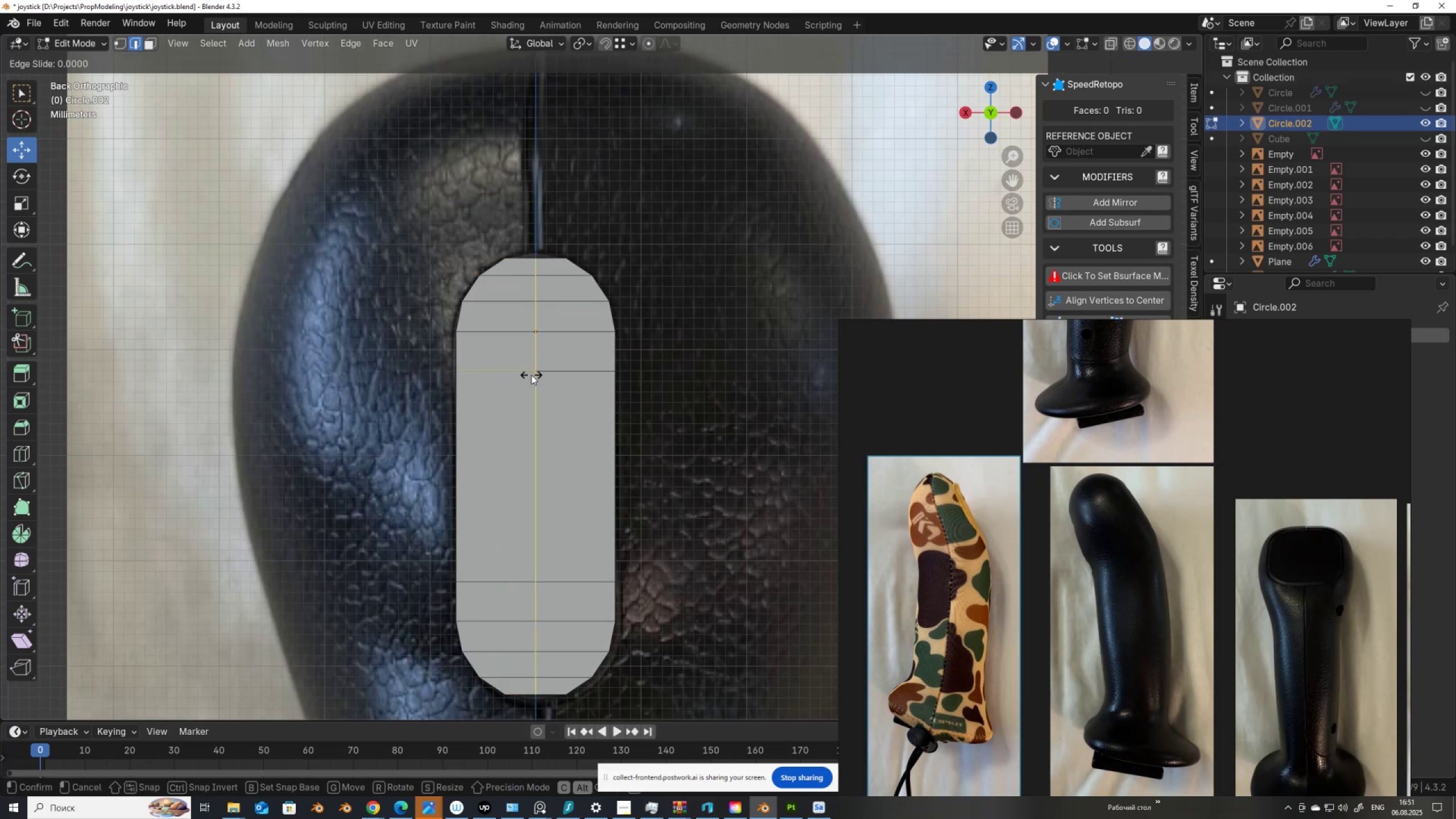 
right_click([531, 375])
 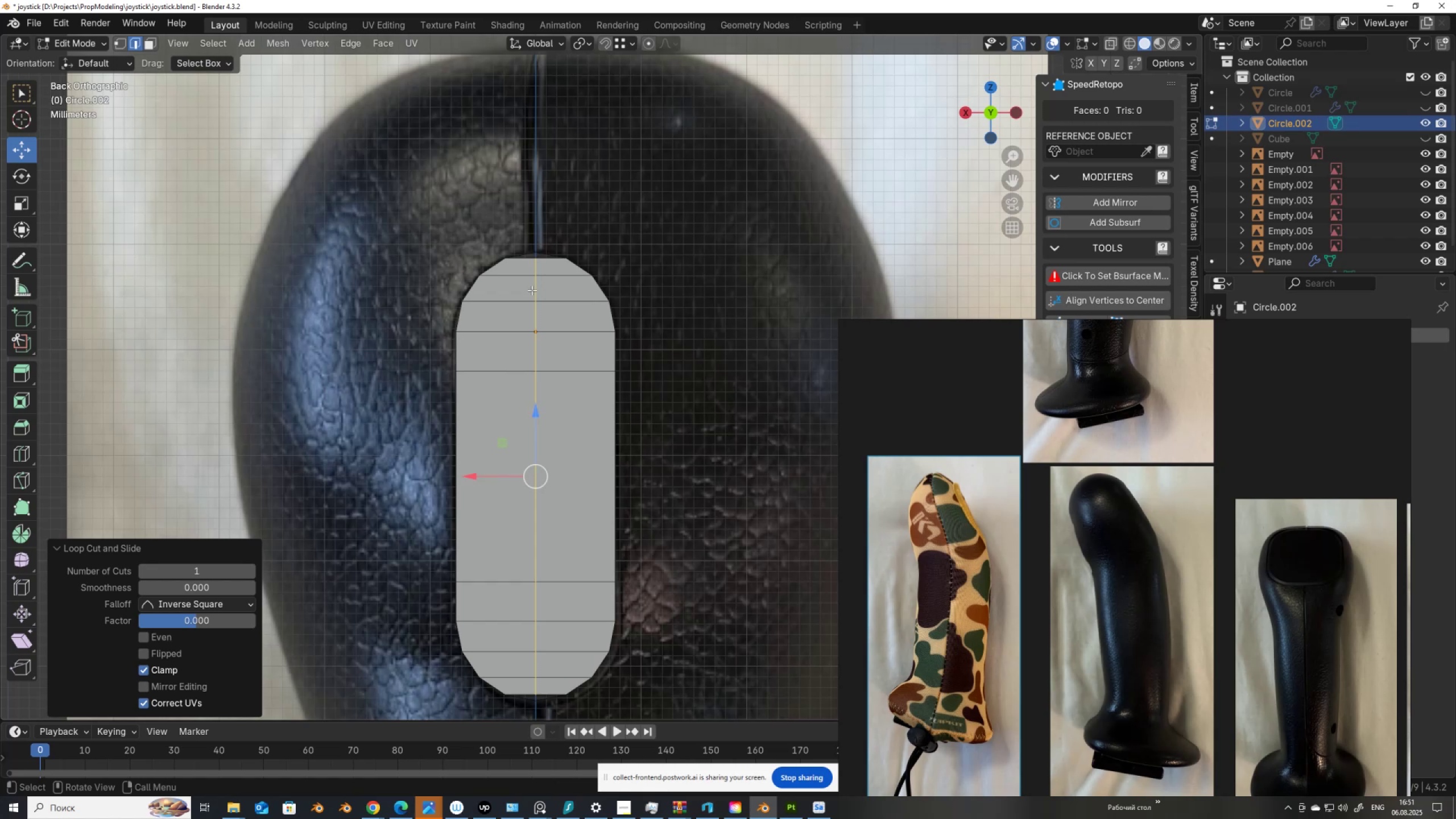 
key(1)
 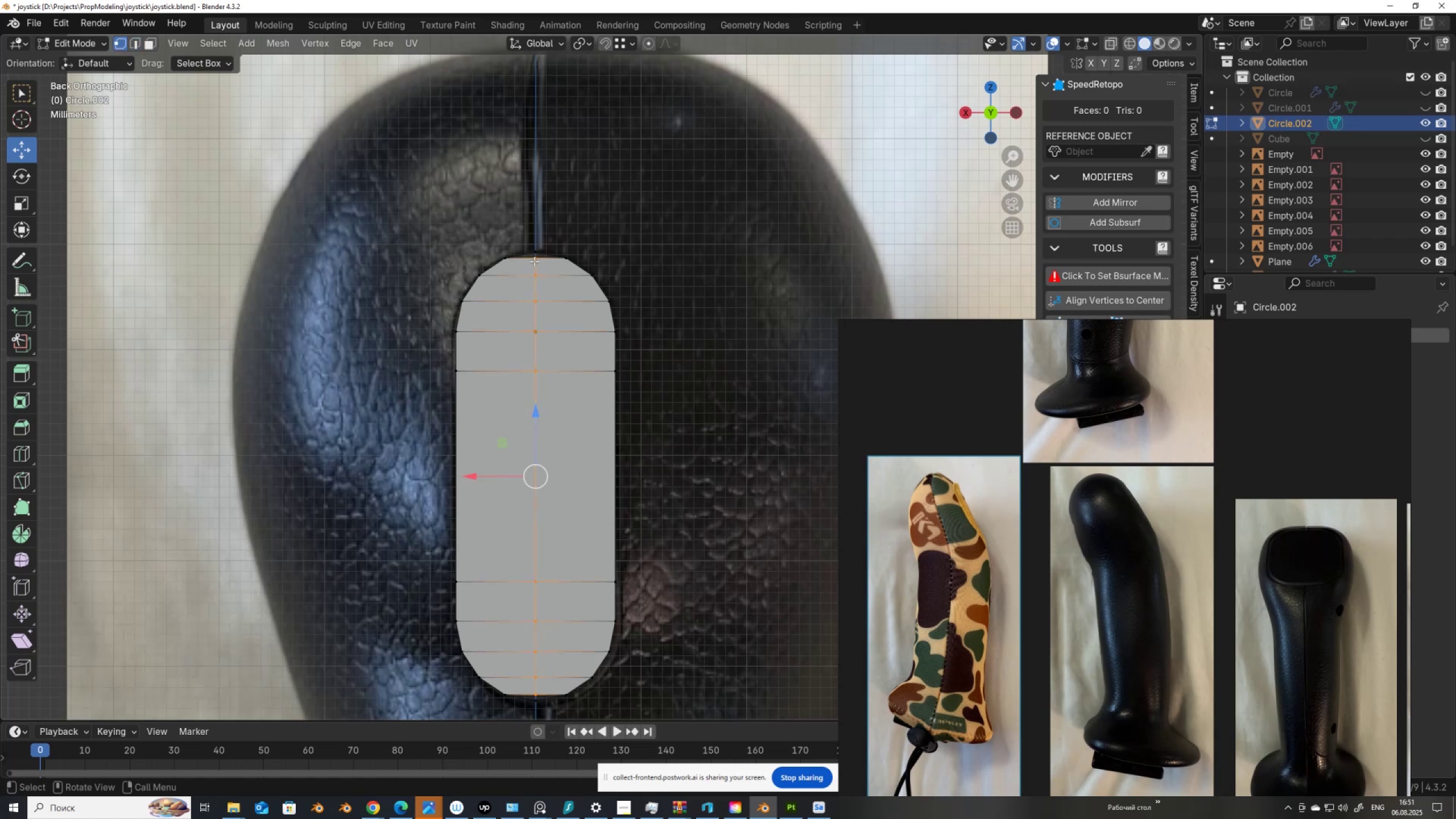 
left_click([534, 261])
 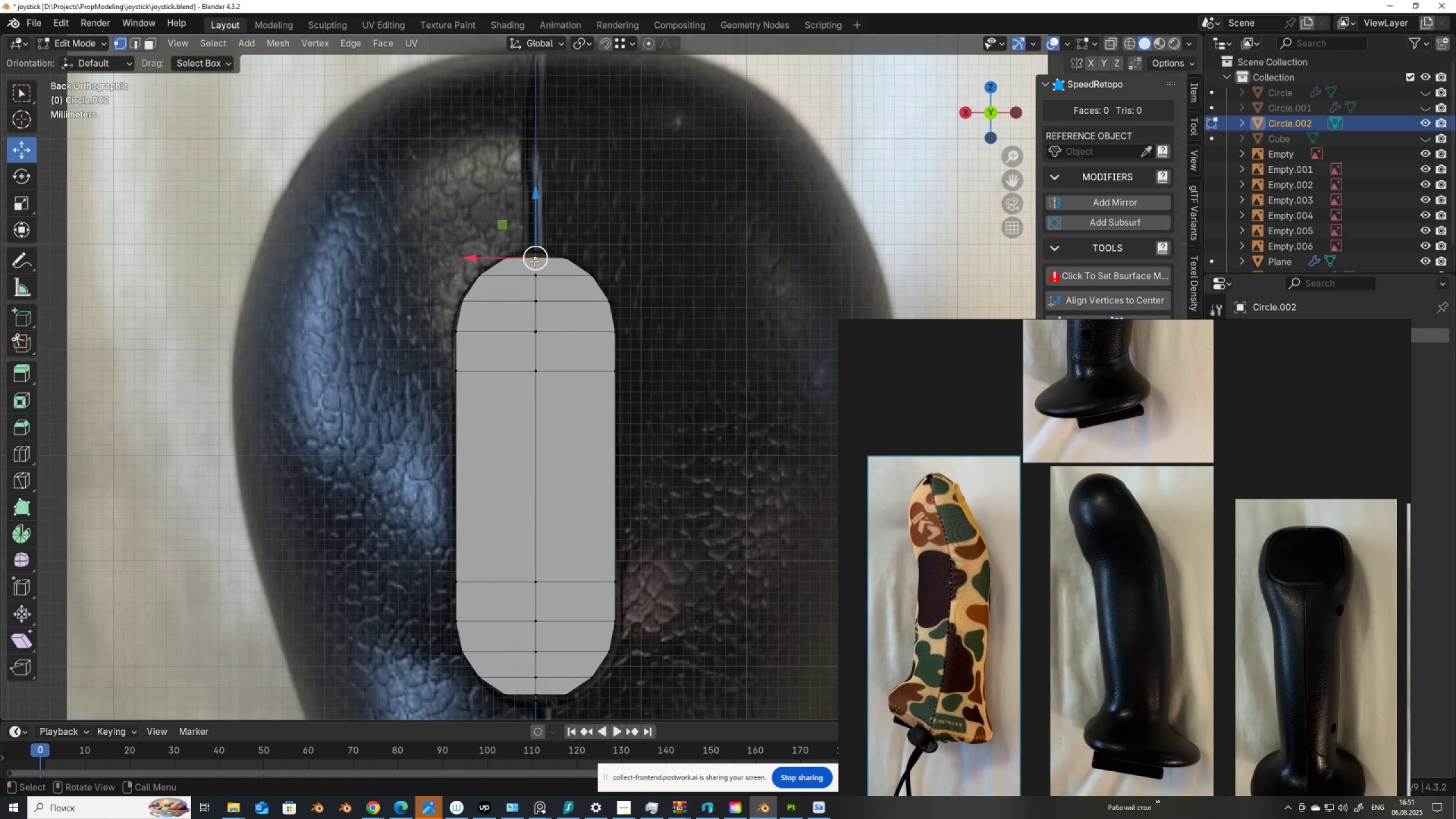 
hold_key(key=ShiftLeft, duration=0.4)
left_click([531, 251])
 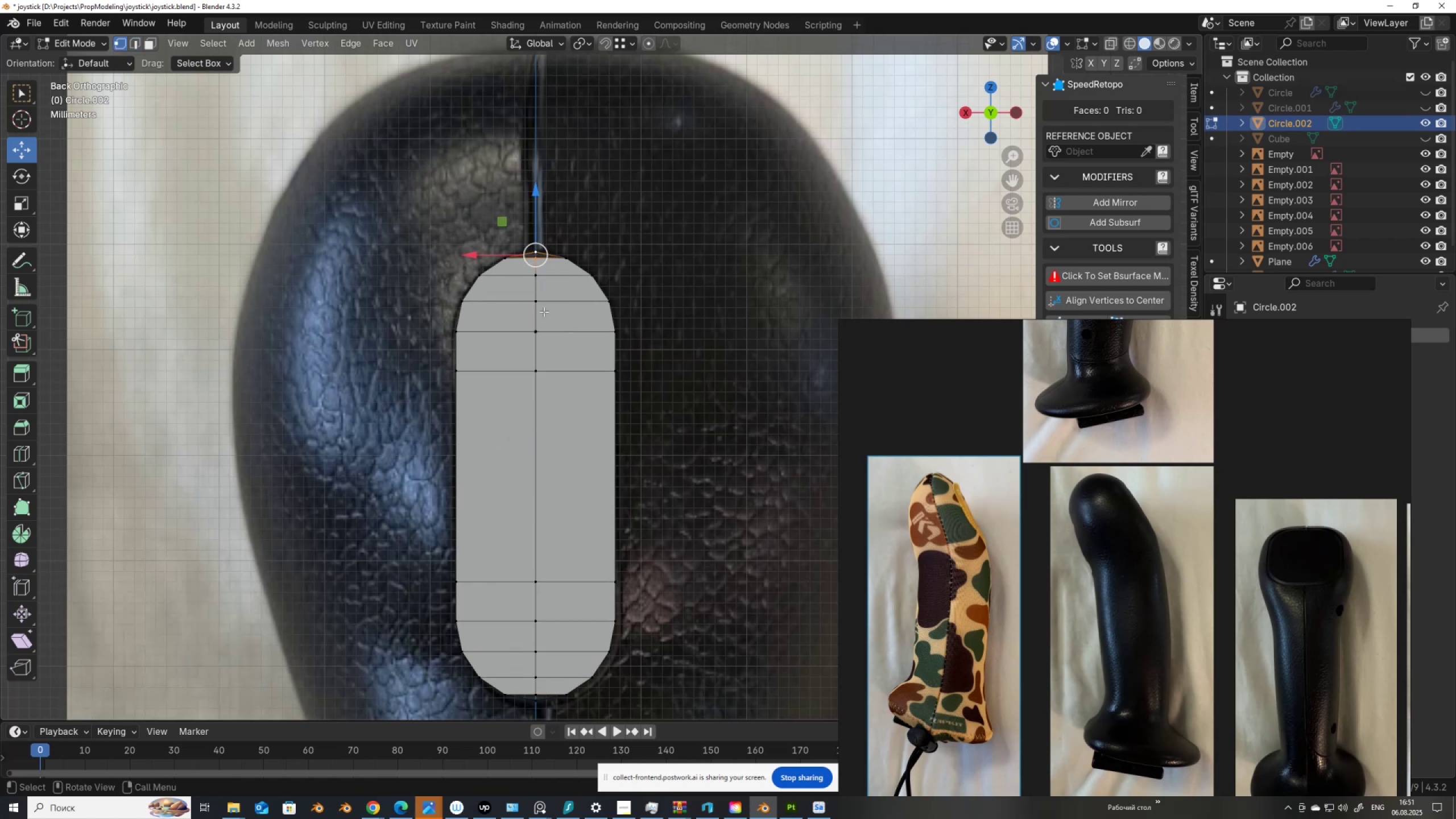 
key(M)
 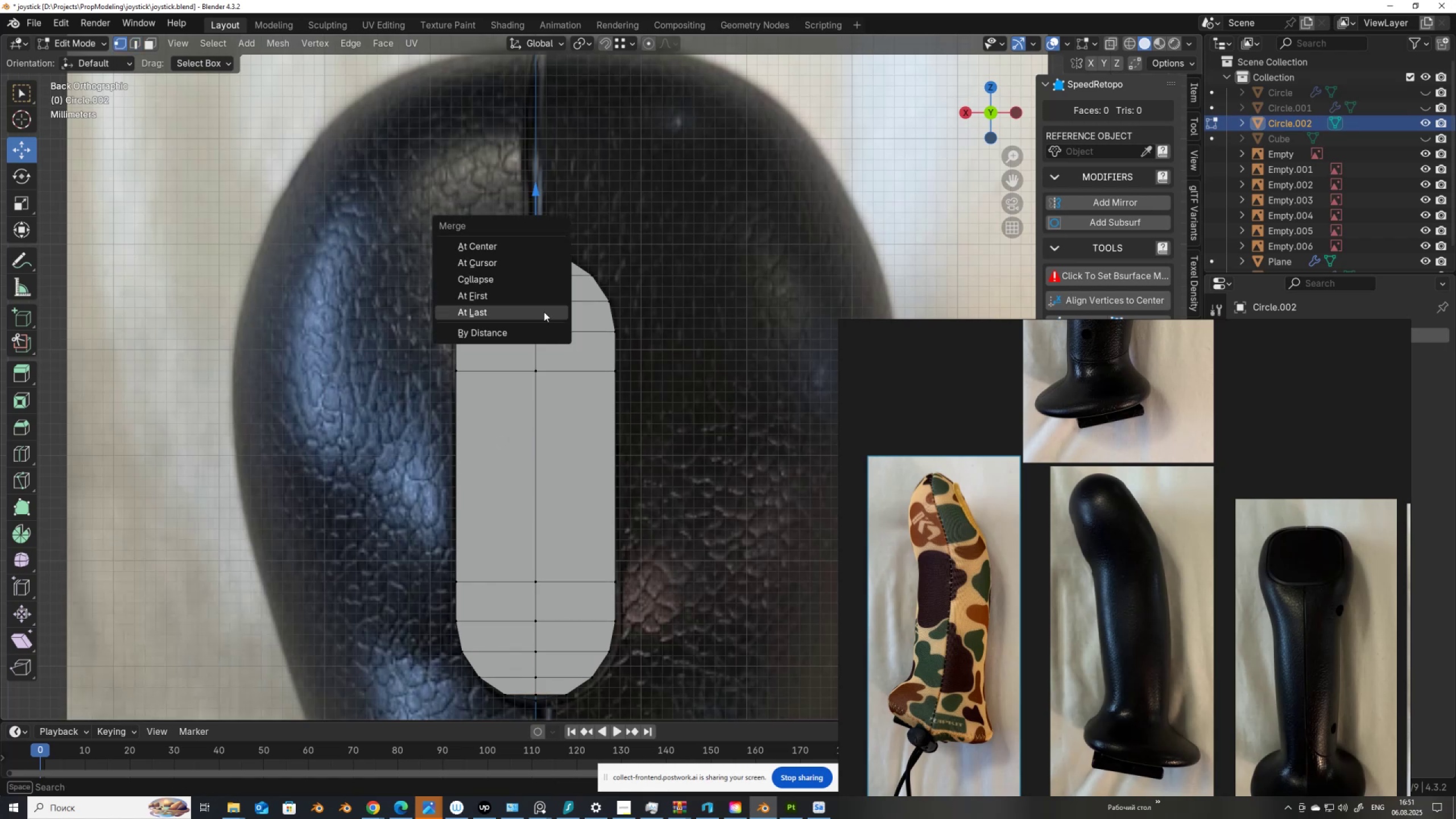 
left_click([544, 312])
 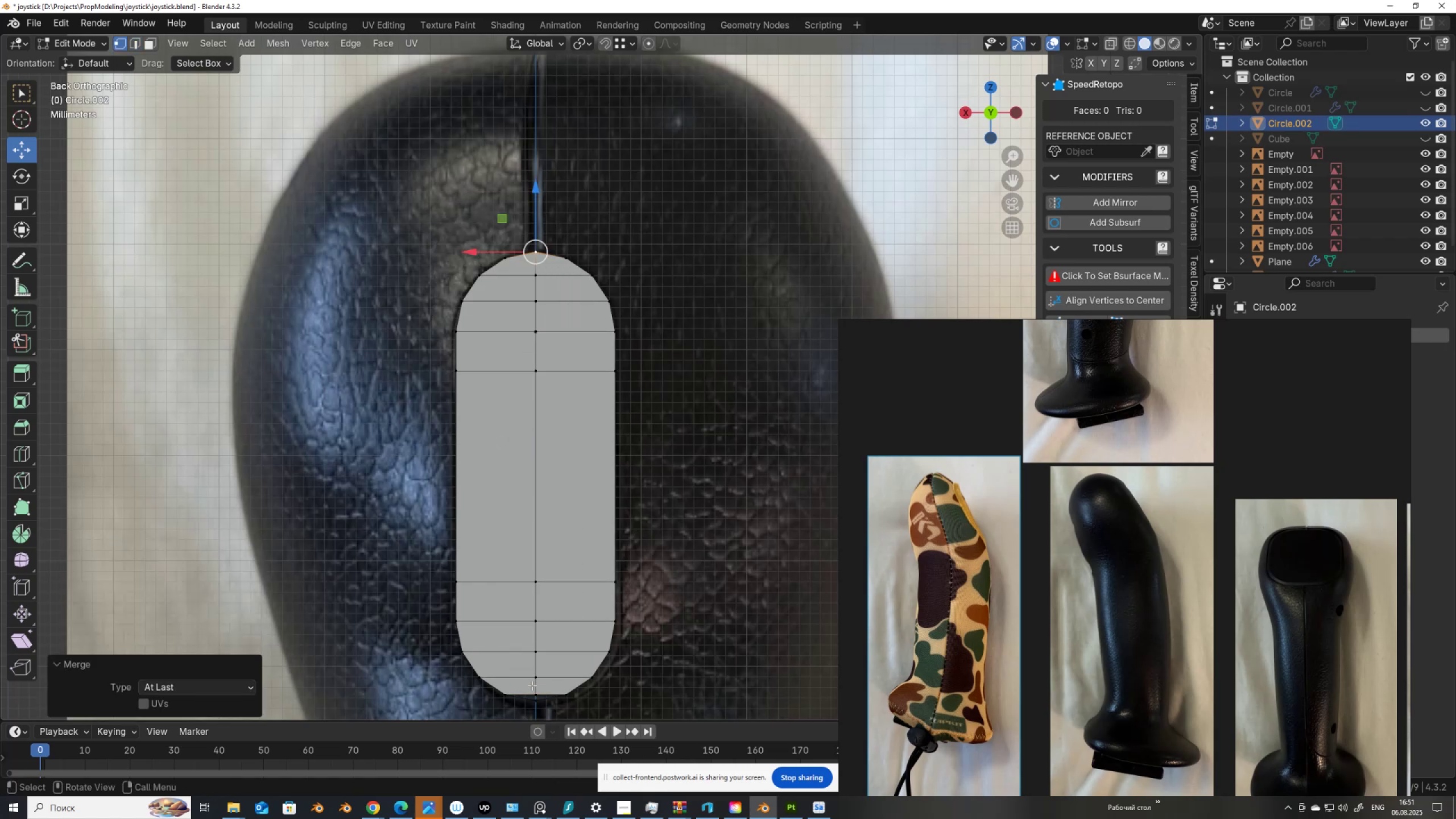 
left_click([533, 688])
 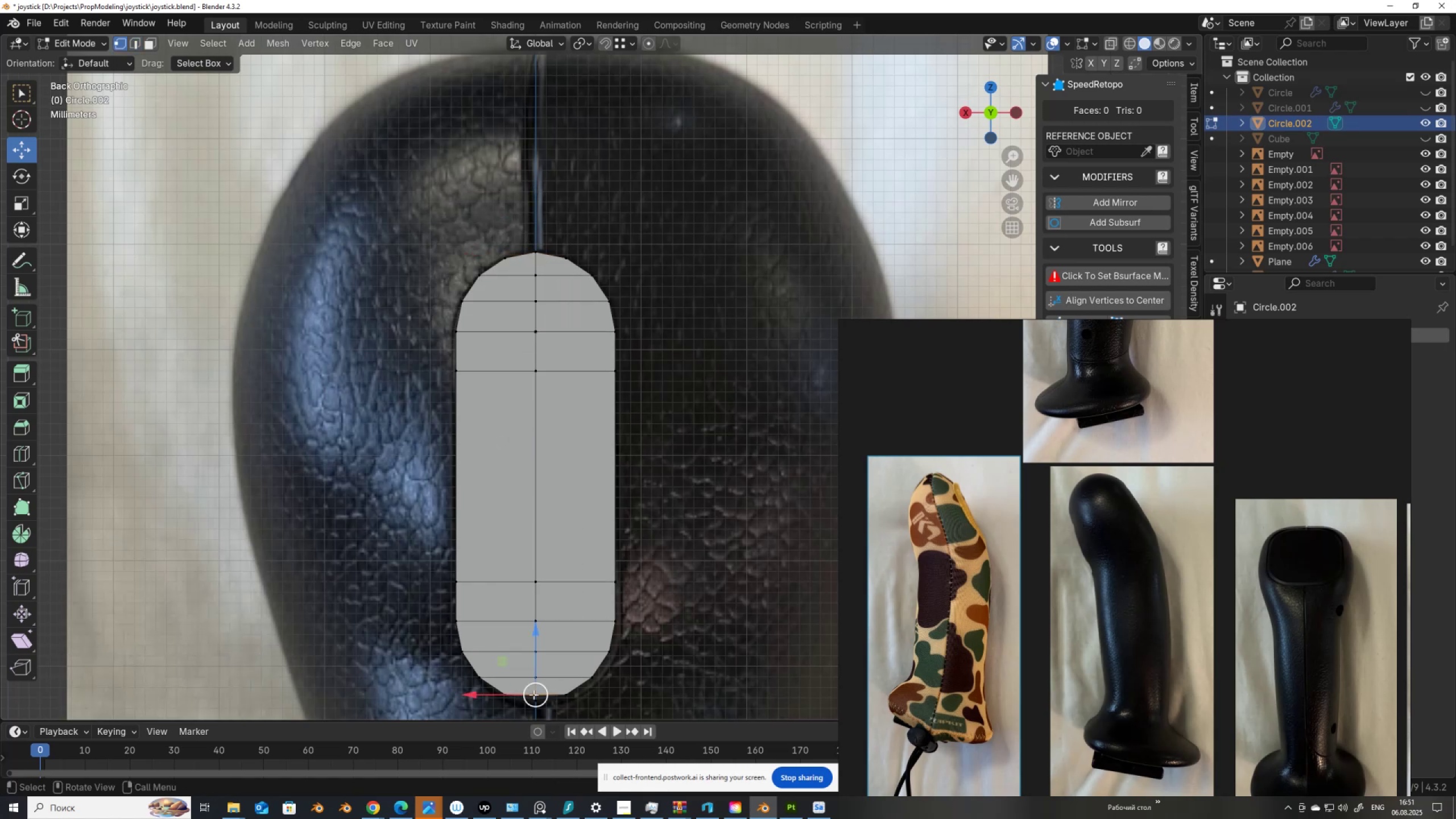 
hold_key(key=ShiftLeft, duration=0.35)
double_click([533, 701])
 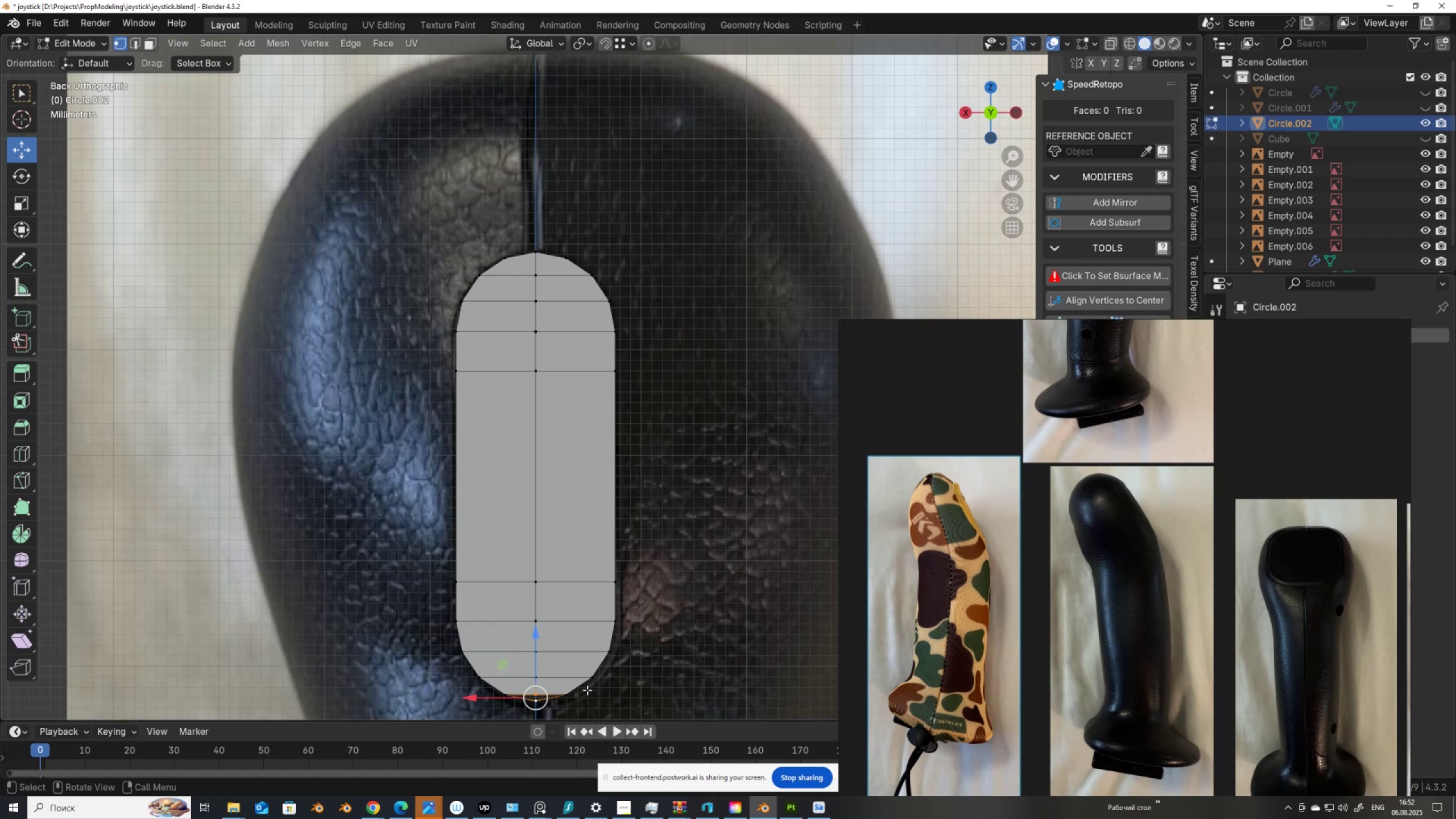 
key(M)
 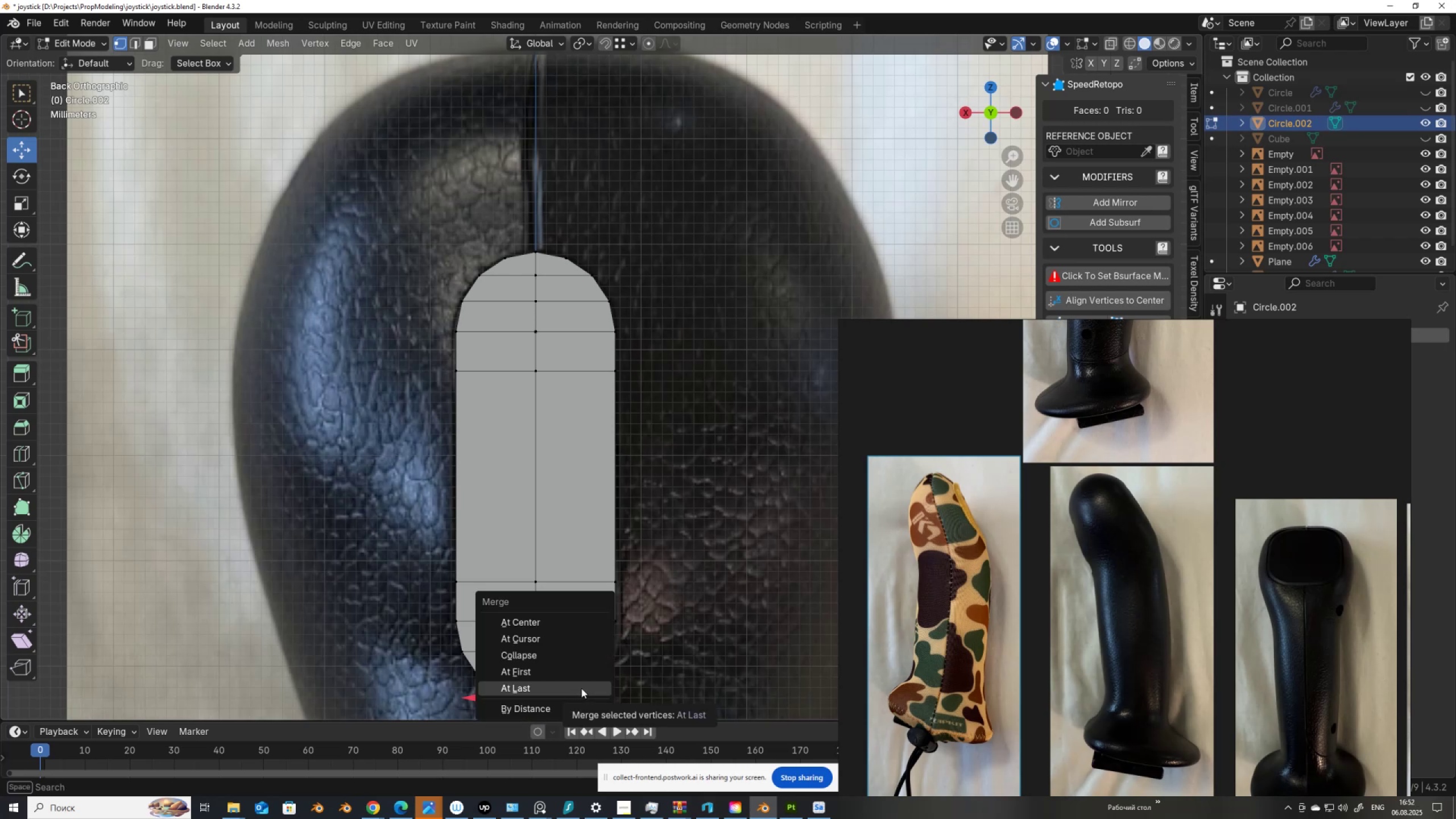 
wait(12.0)
 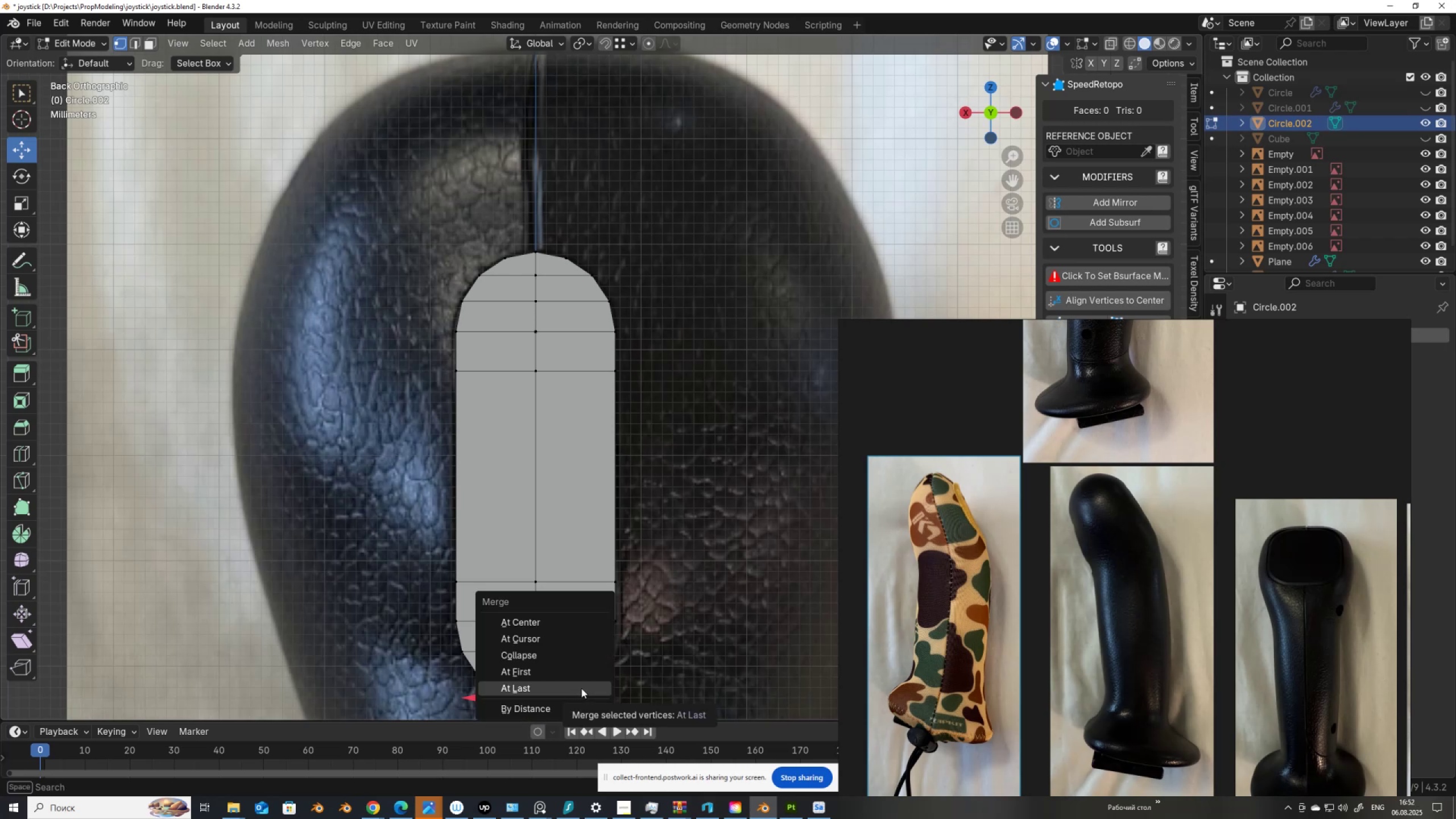 
left_click([581, 688])
 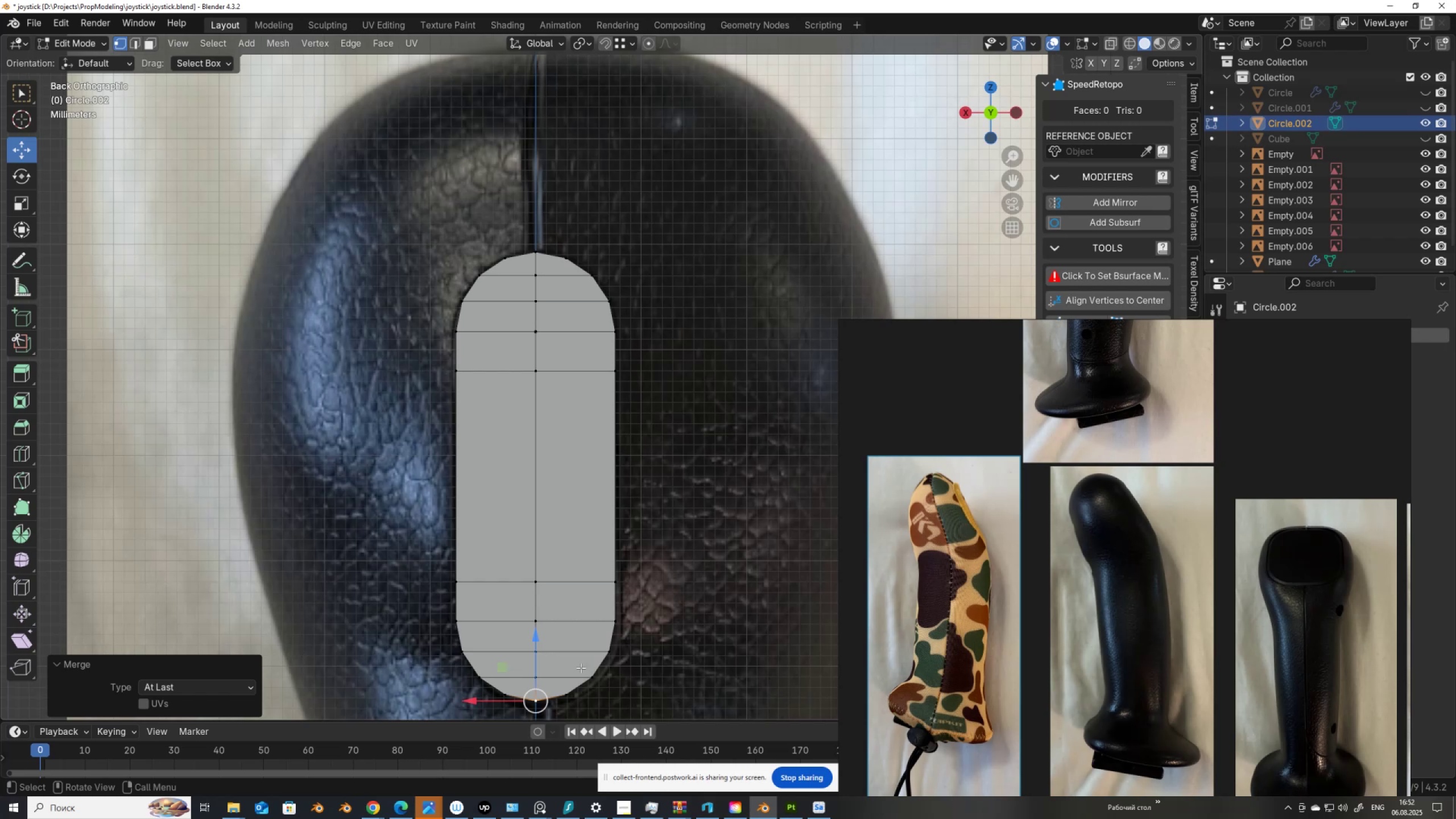 
wait(29.3)
 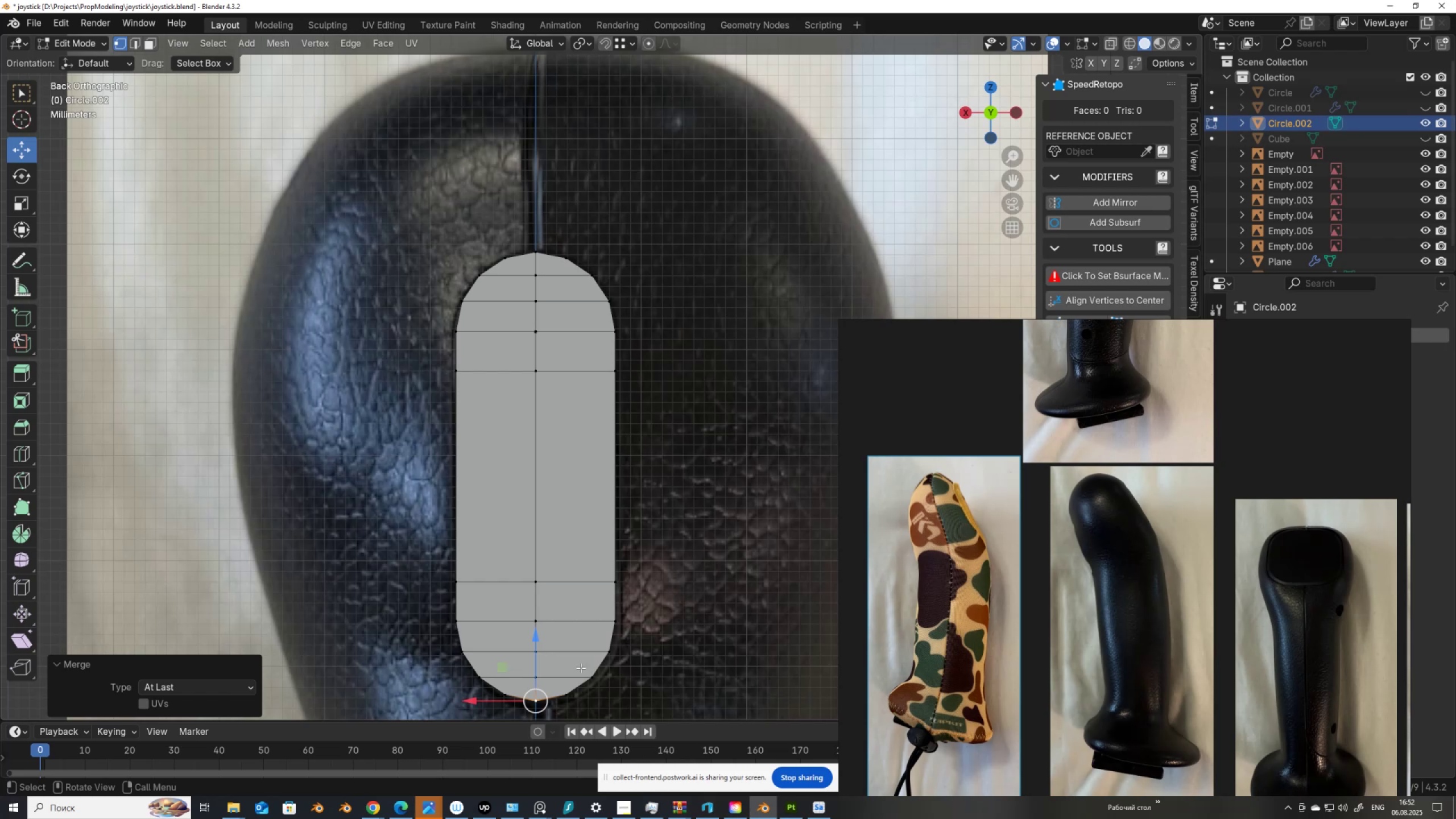 
key(Alt+AltLeft)
 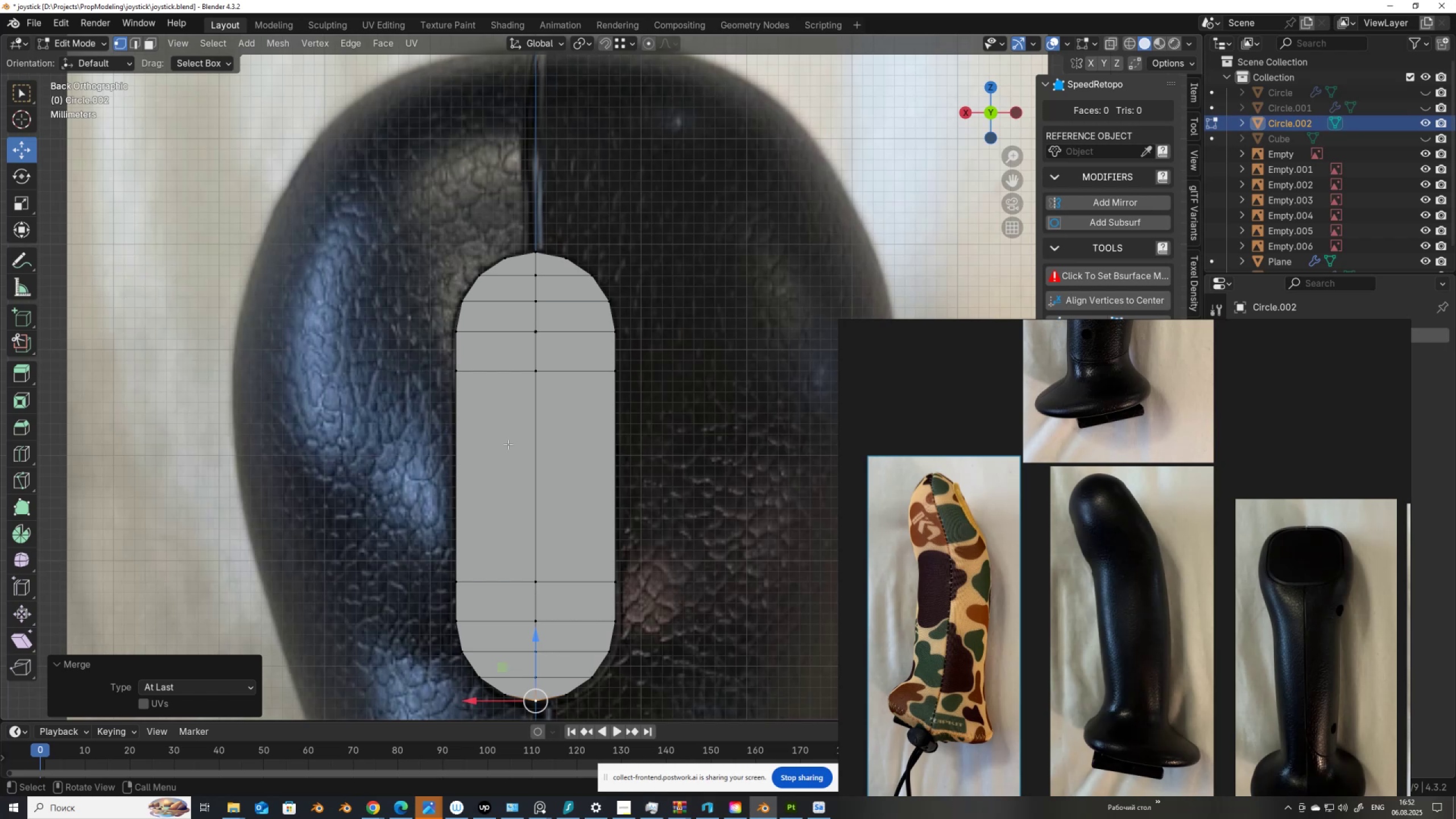 
key(Alt+Z)
 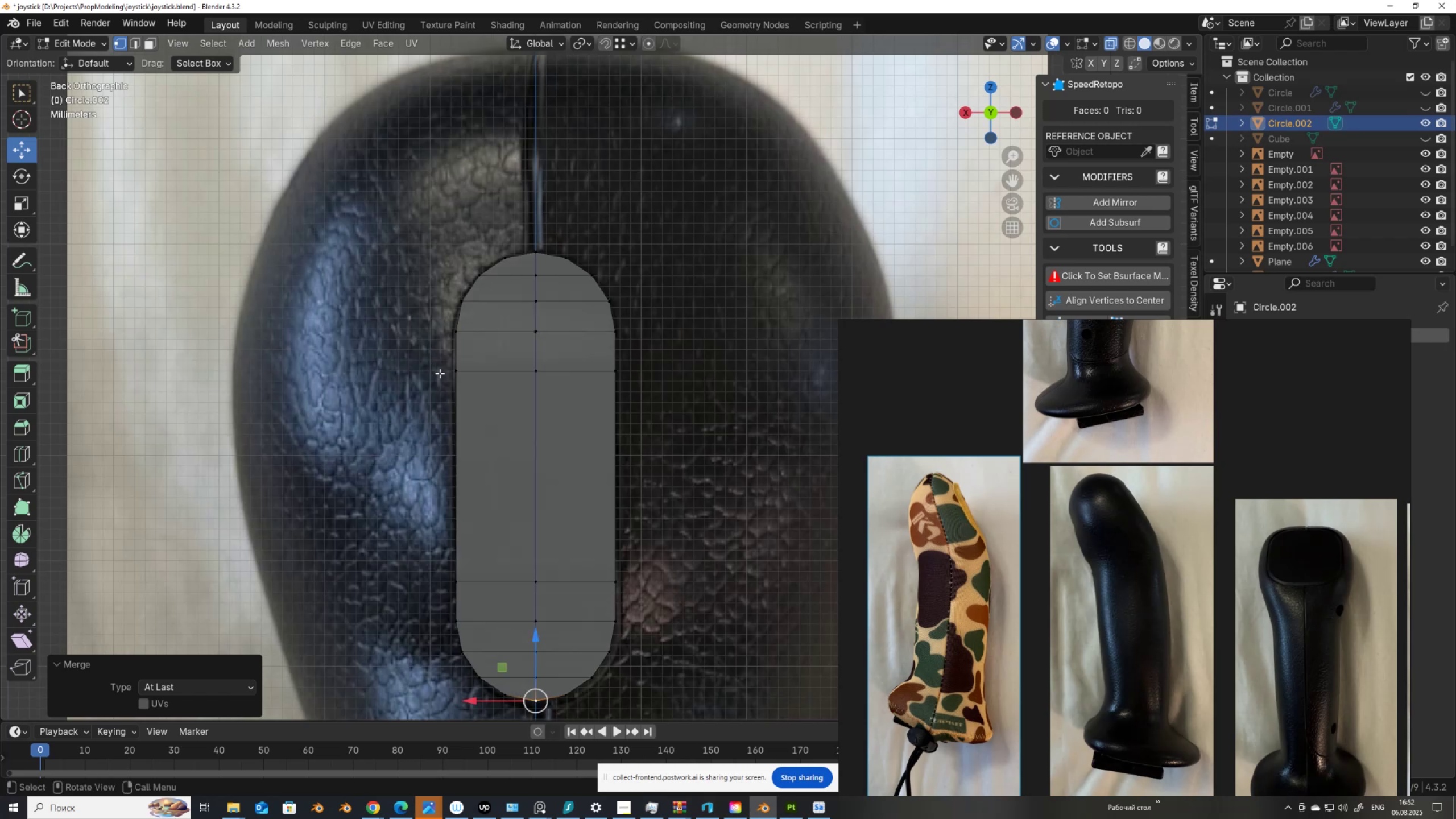 
scroll: coordinate [1184, 470], scroll_direction: up, amount: 4.0
 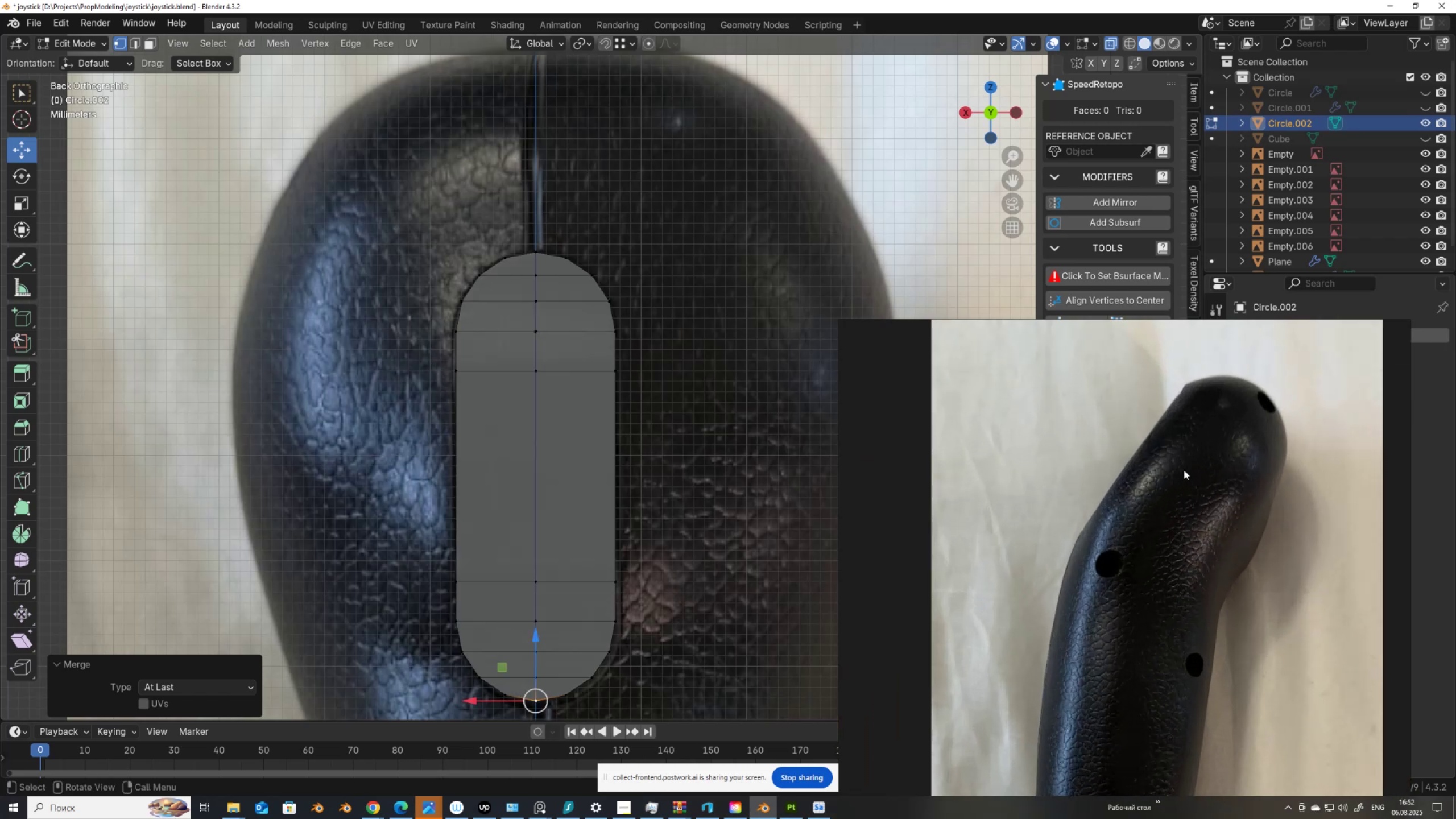 
scroll: coordinate [1270, 495], scroll_direction: down, amount: 5.0
 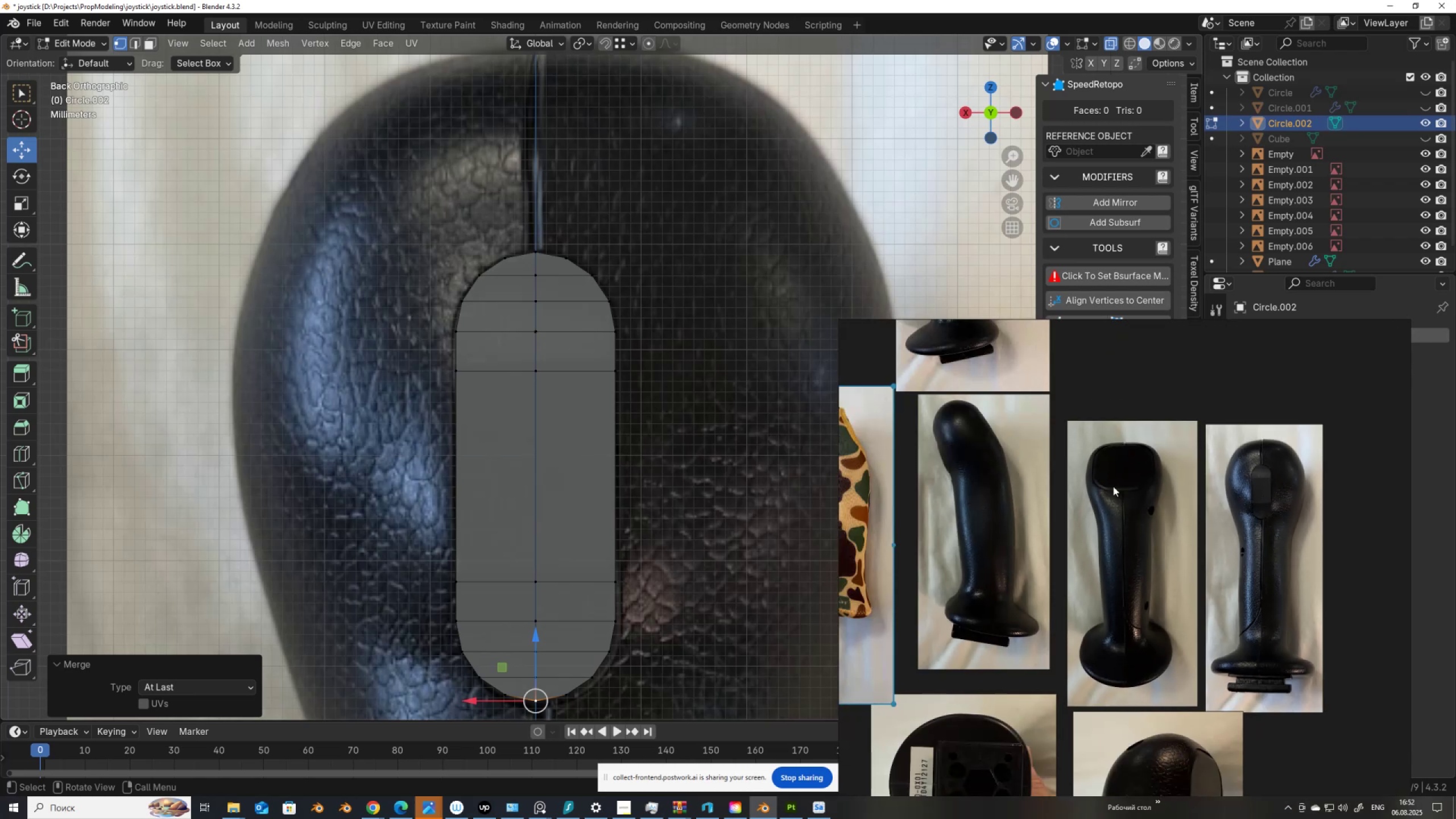 
scroll: coordinate [1238, 473], scroll_direction: up, amount: 10.0
 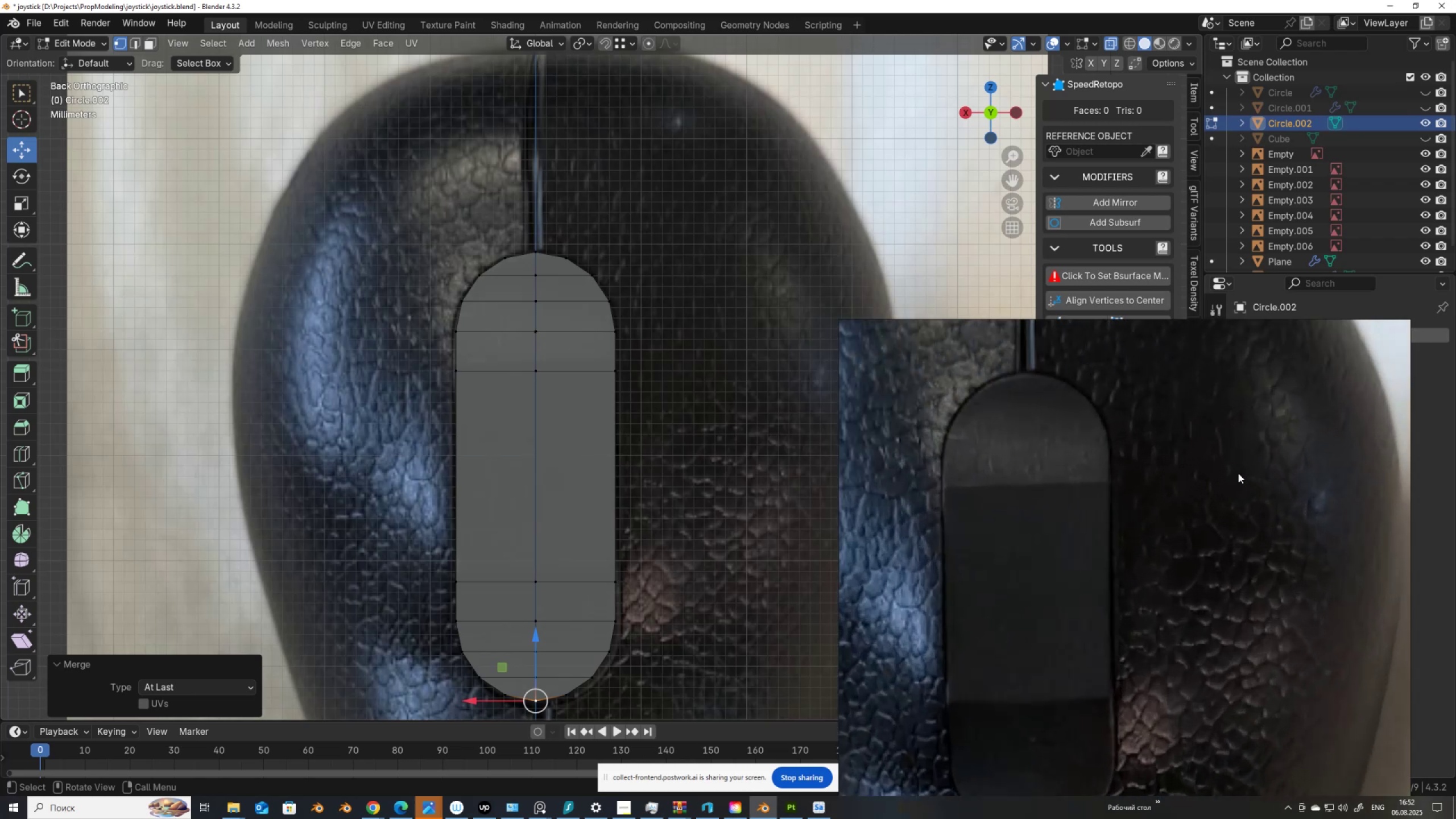 
scroll: coordinate [630, 473], scroll_direction: down, amount: 2.0
 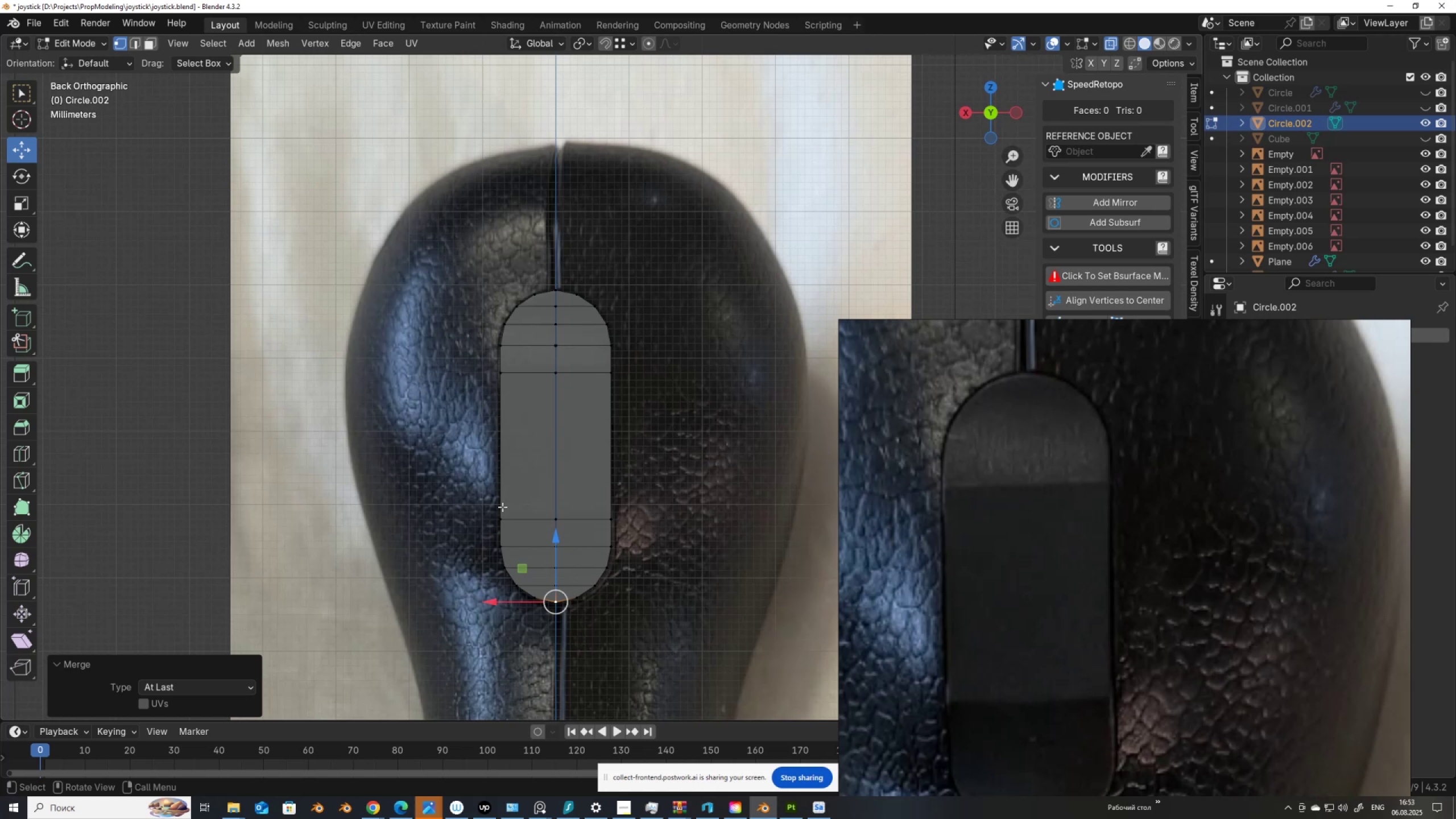 
wait(9.09)
 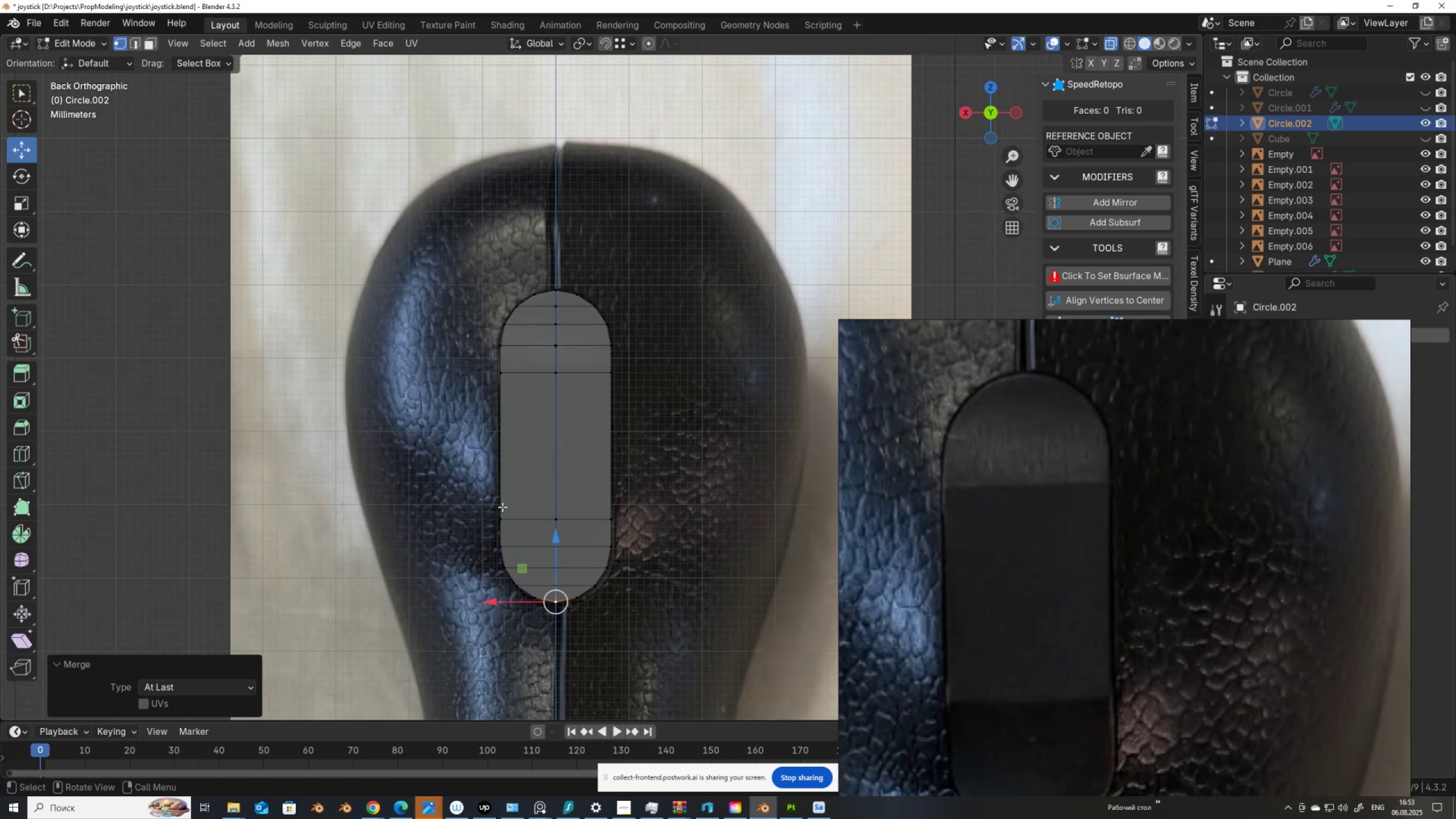 
scroll: coordinate [540, 363], scroll_direction: up, amount: 5.0
 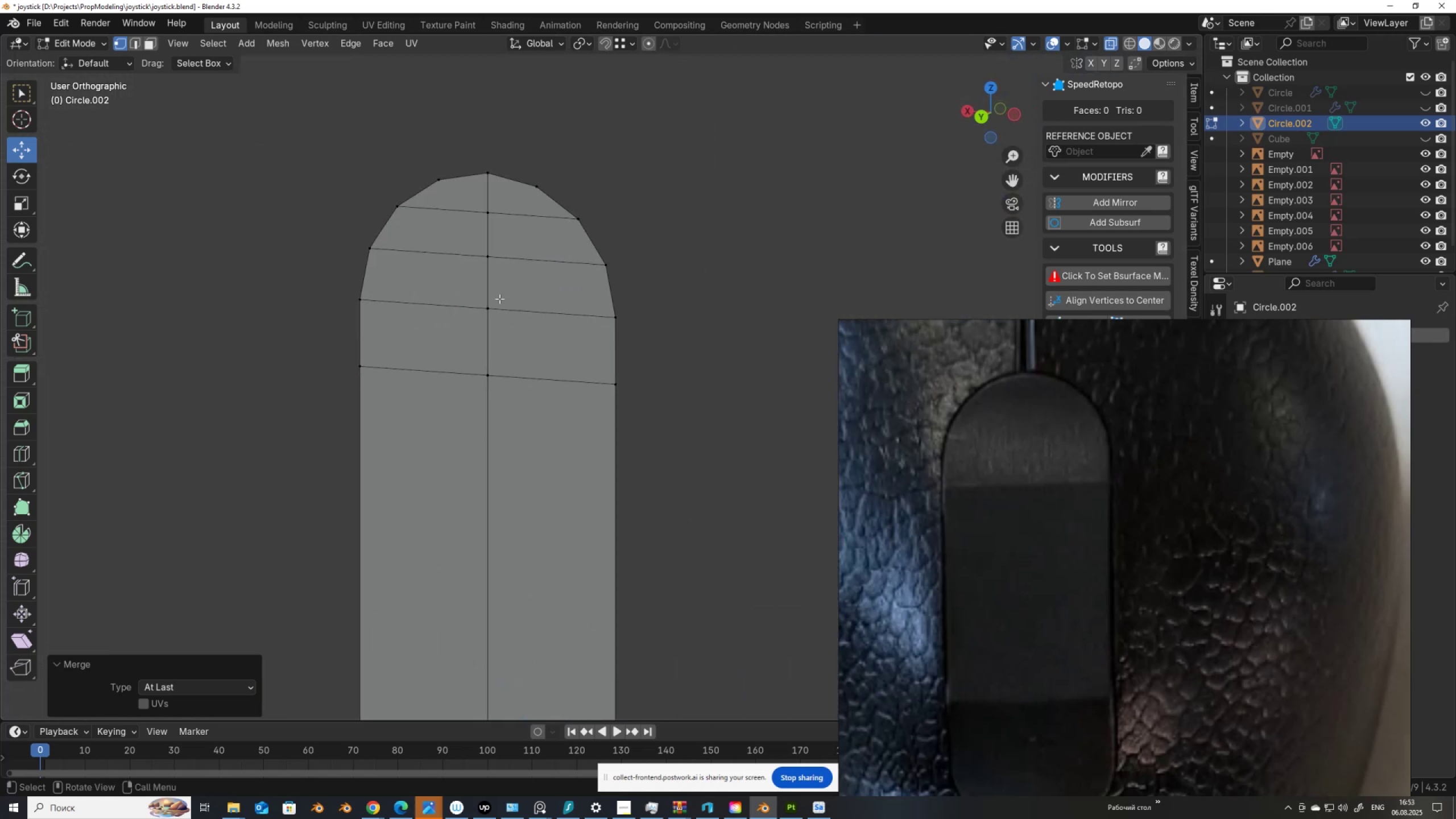 
left_click([487, 305])
 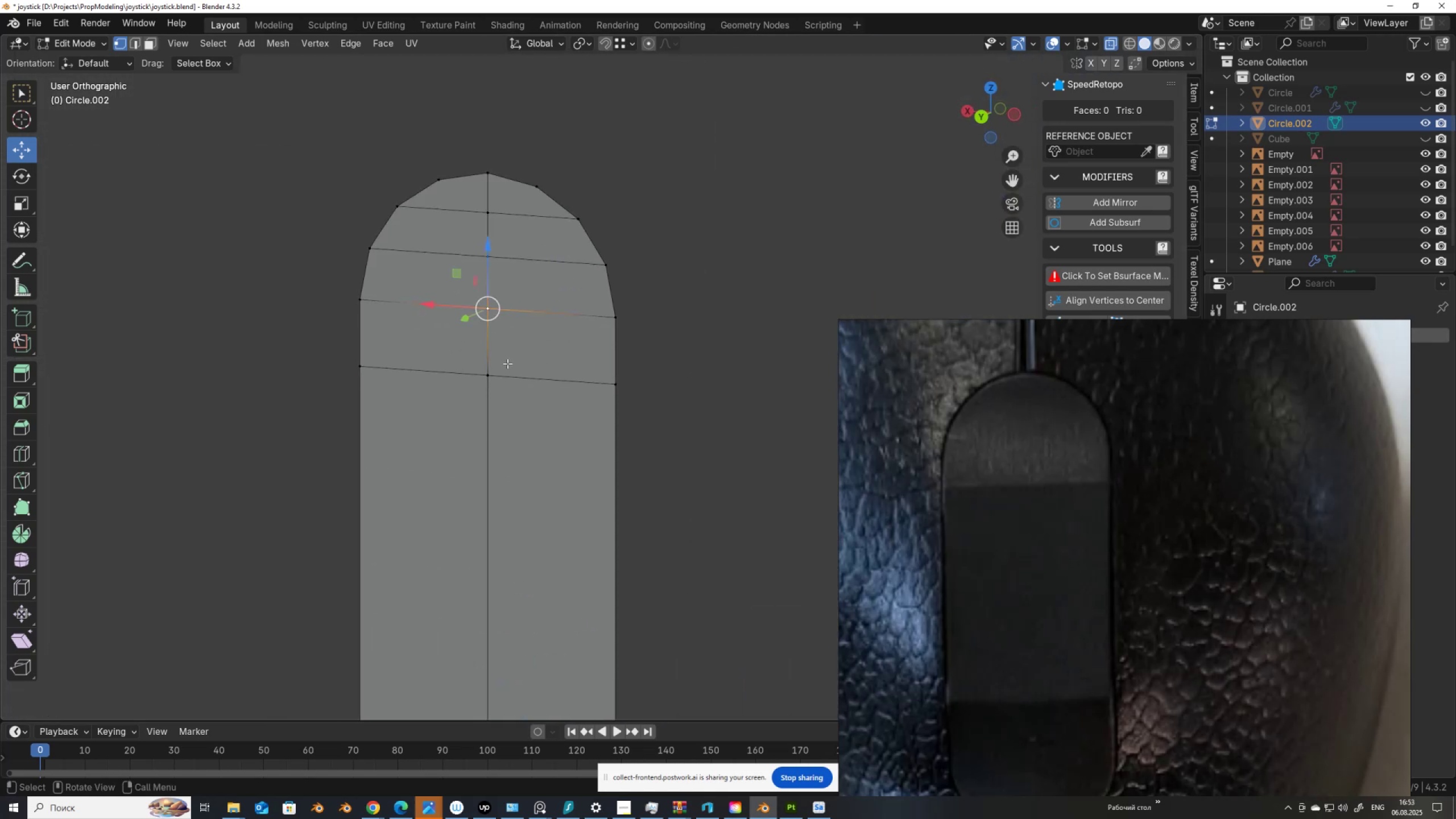 
scroll: coordinate [598, 389], scroll_direction: down, amount: 2.0
 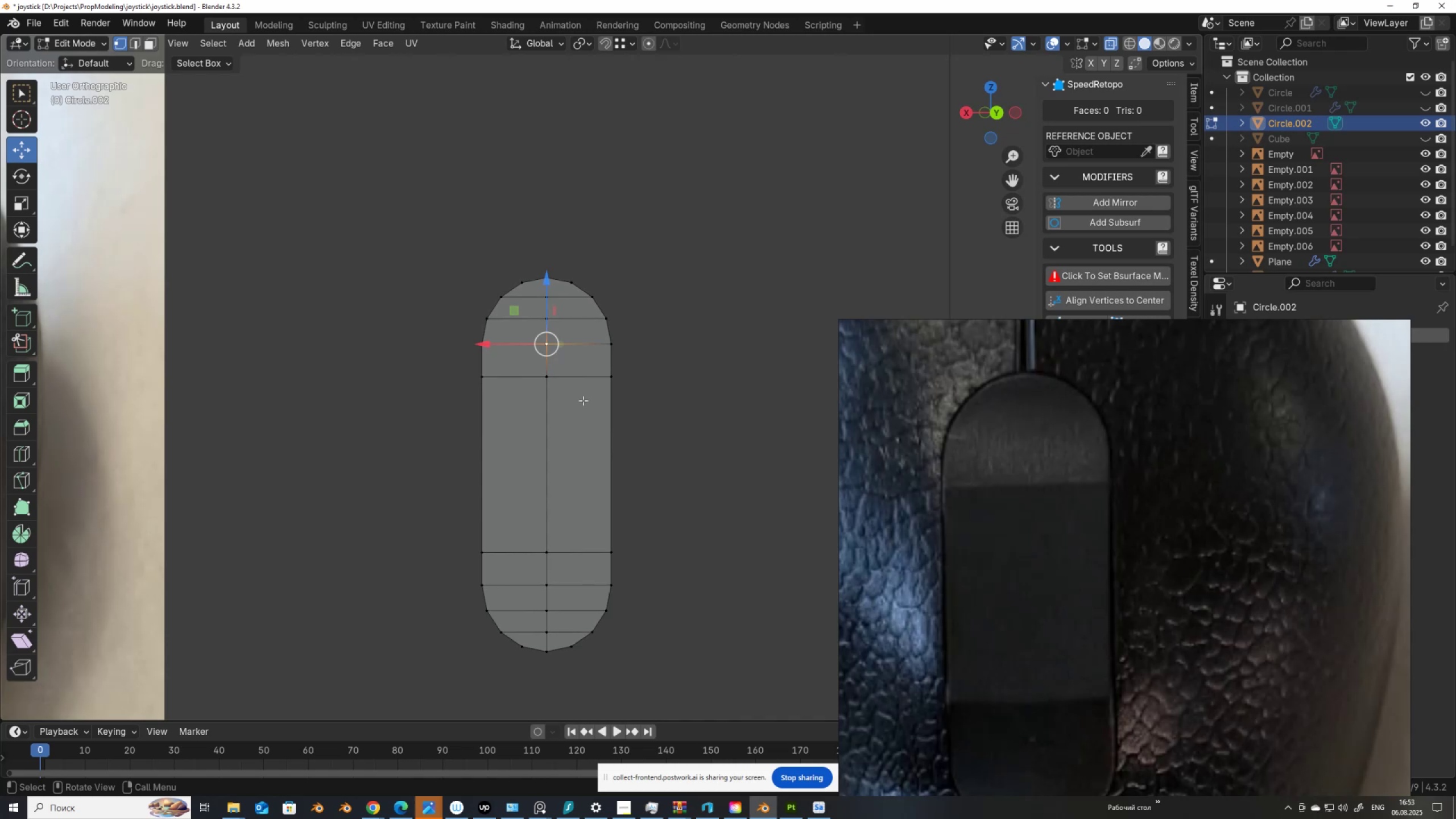 
key(G)
 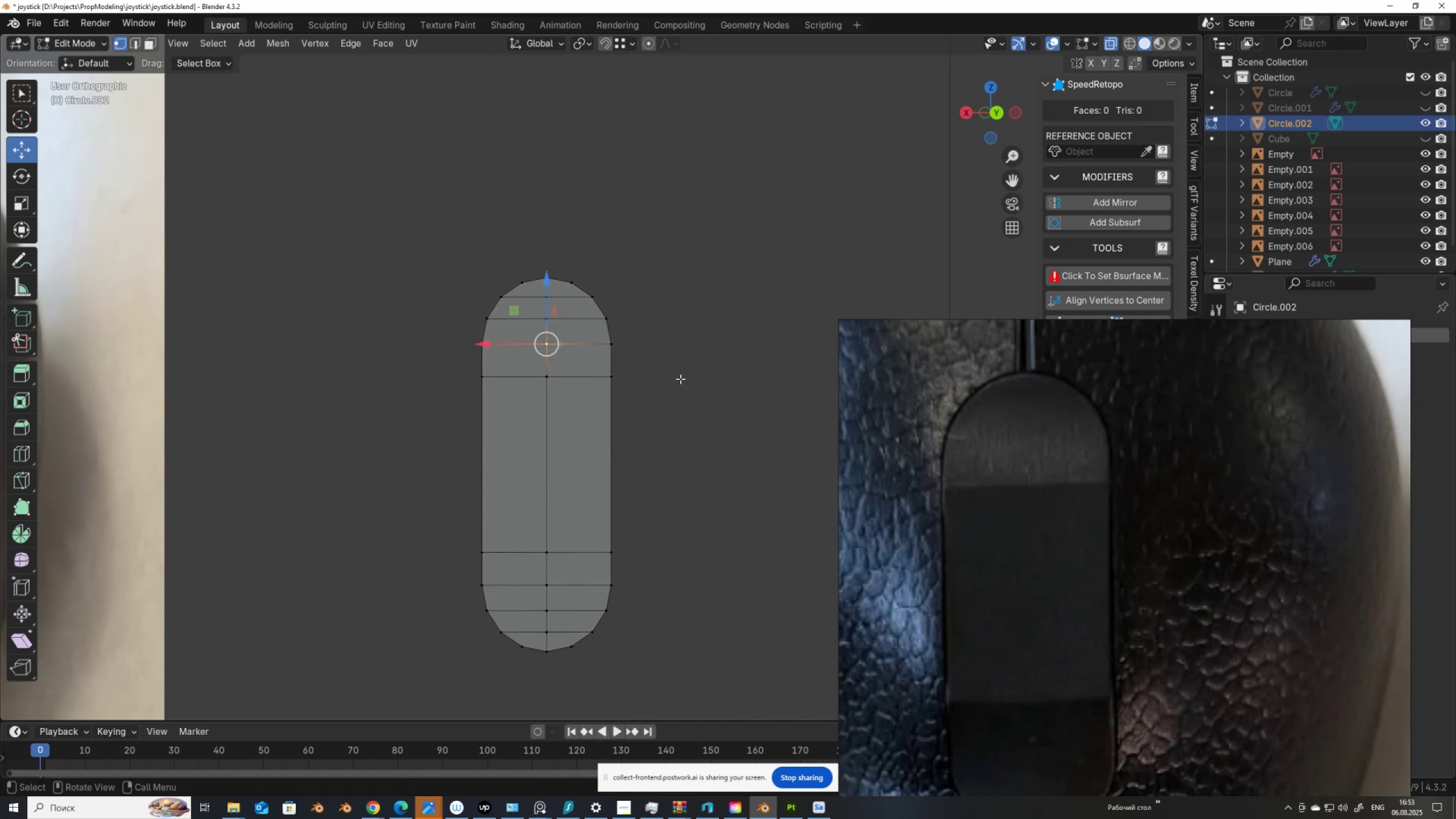 
scroll: coordinate [651, 448], scroll_direction: down, amount: 1.0
 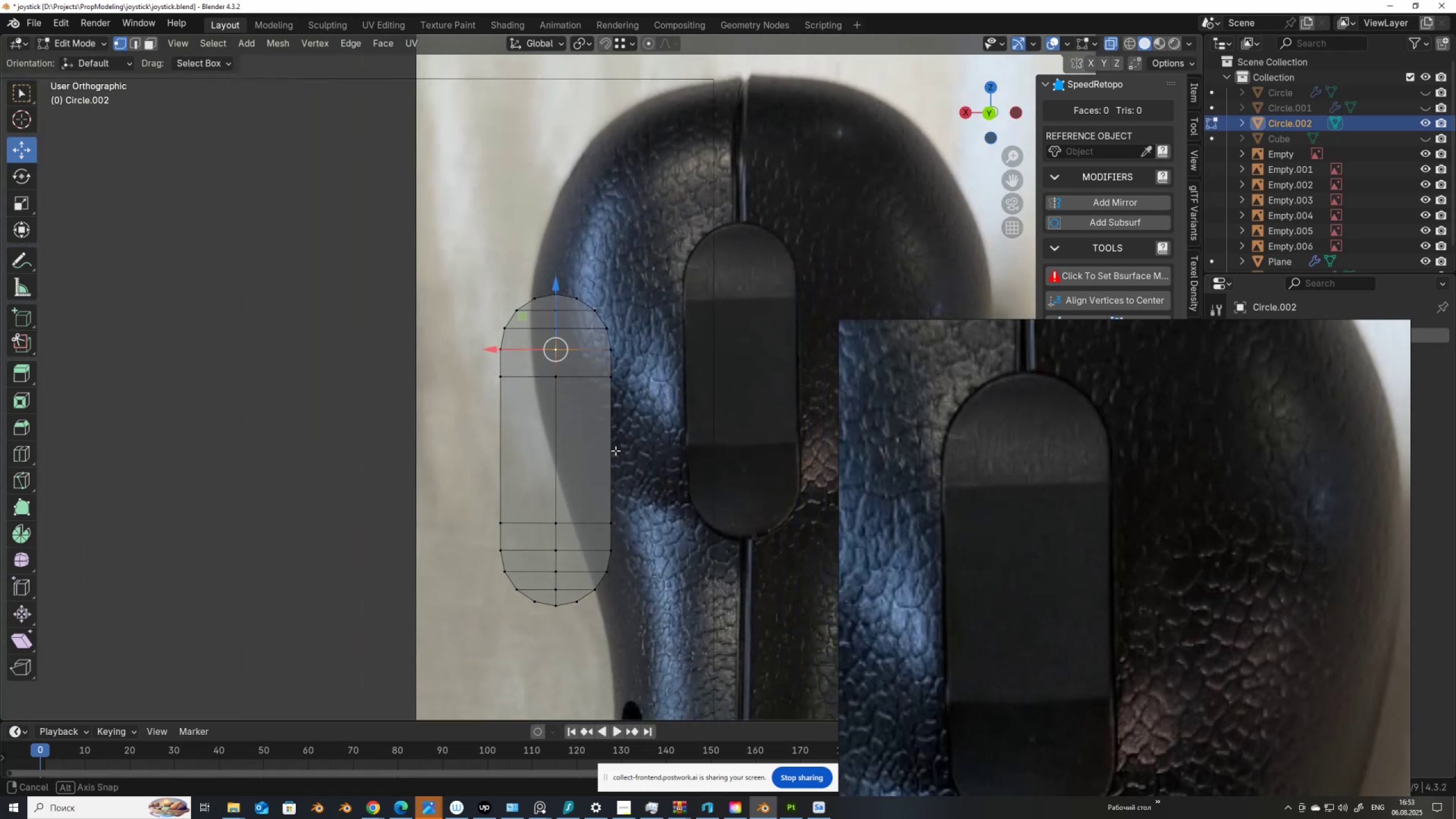 
wait(5.11)
 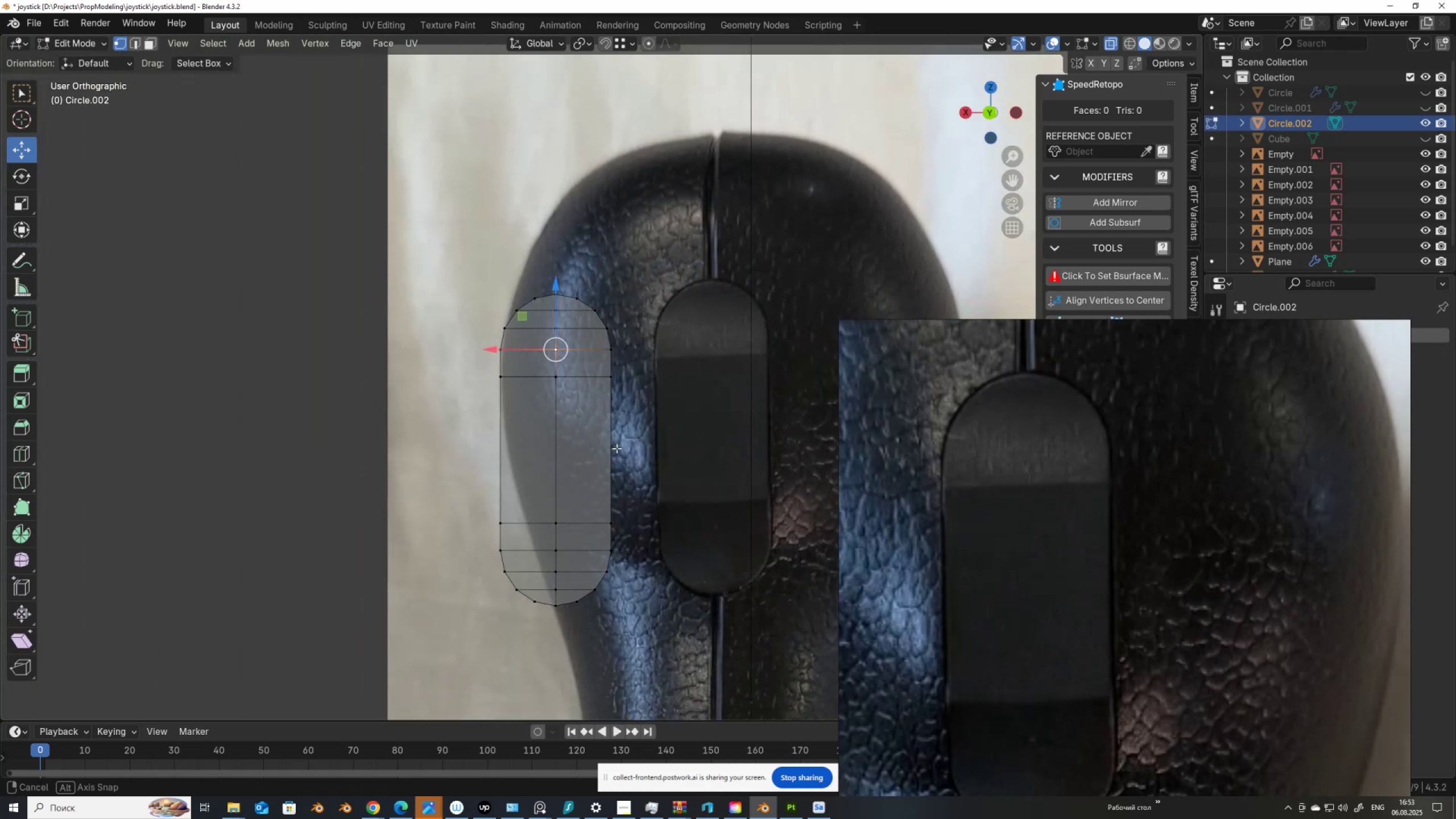 
key(3)
 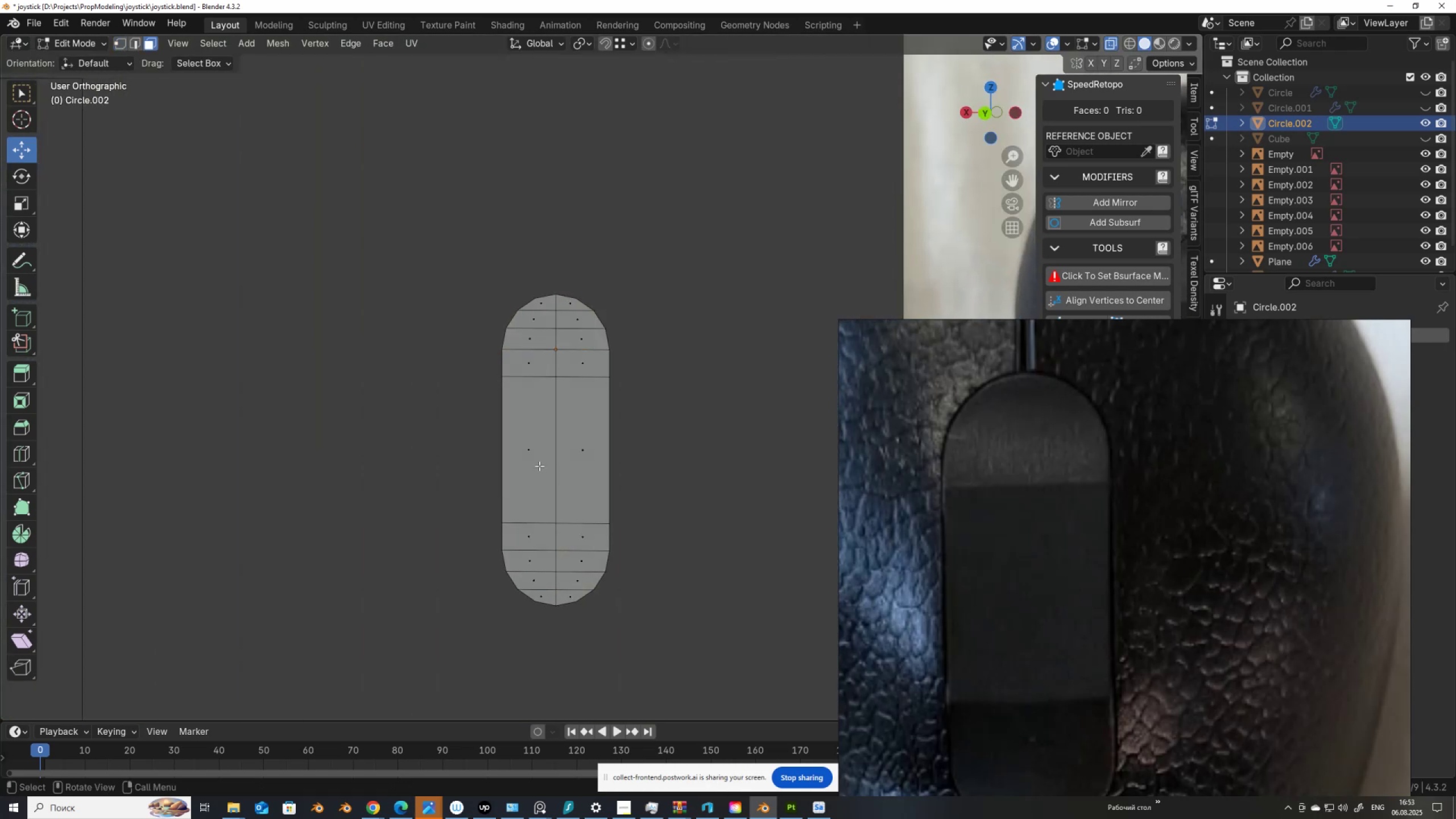 
left_click([539, 466])
 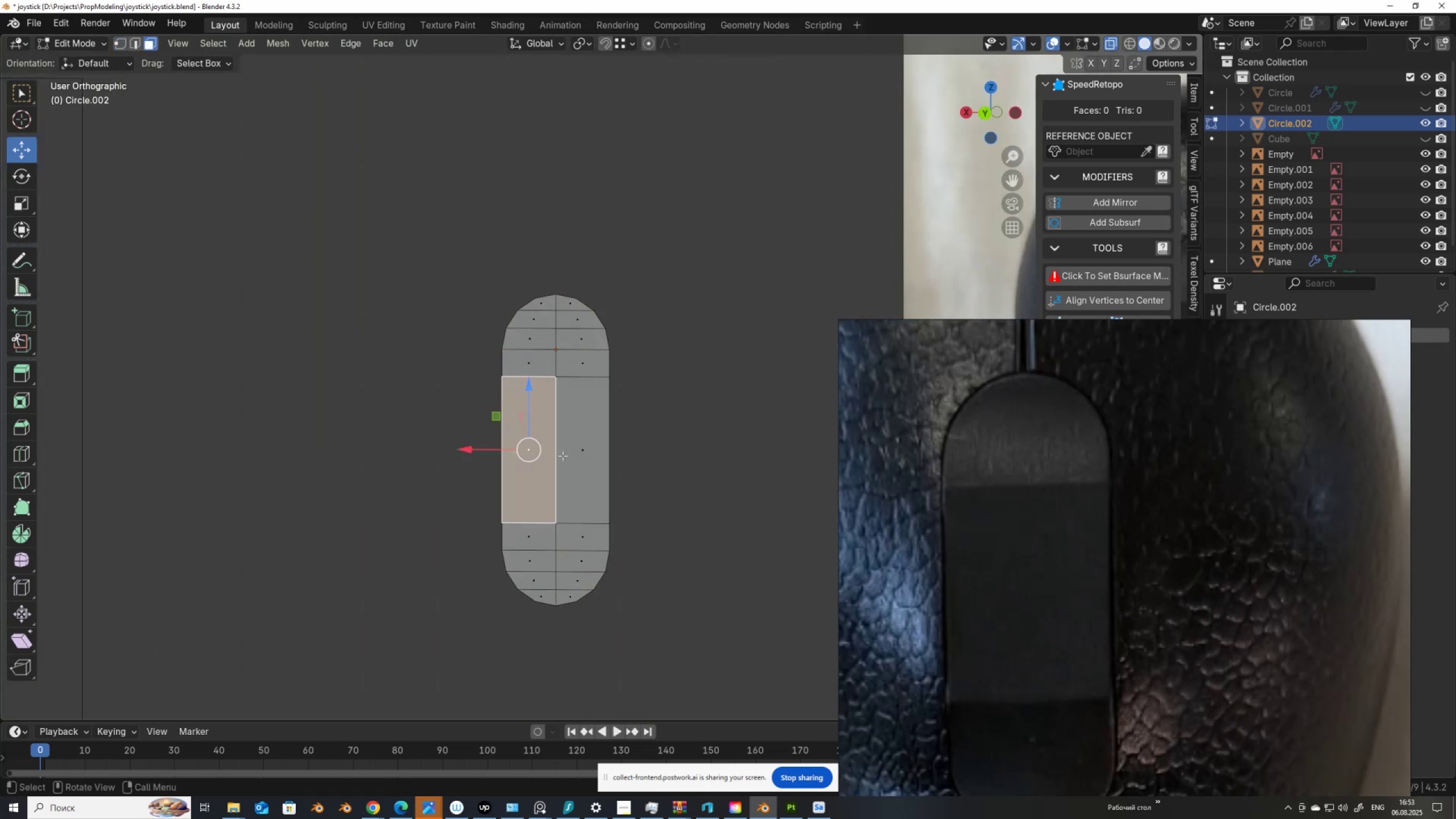 
key(Shift+ShiftLeft)
 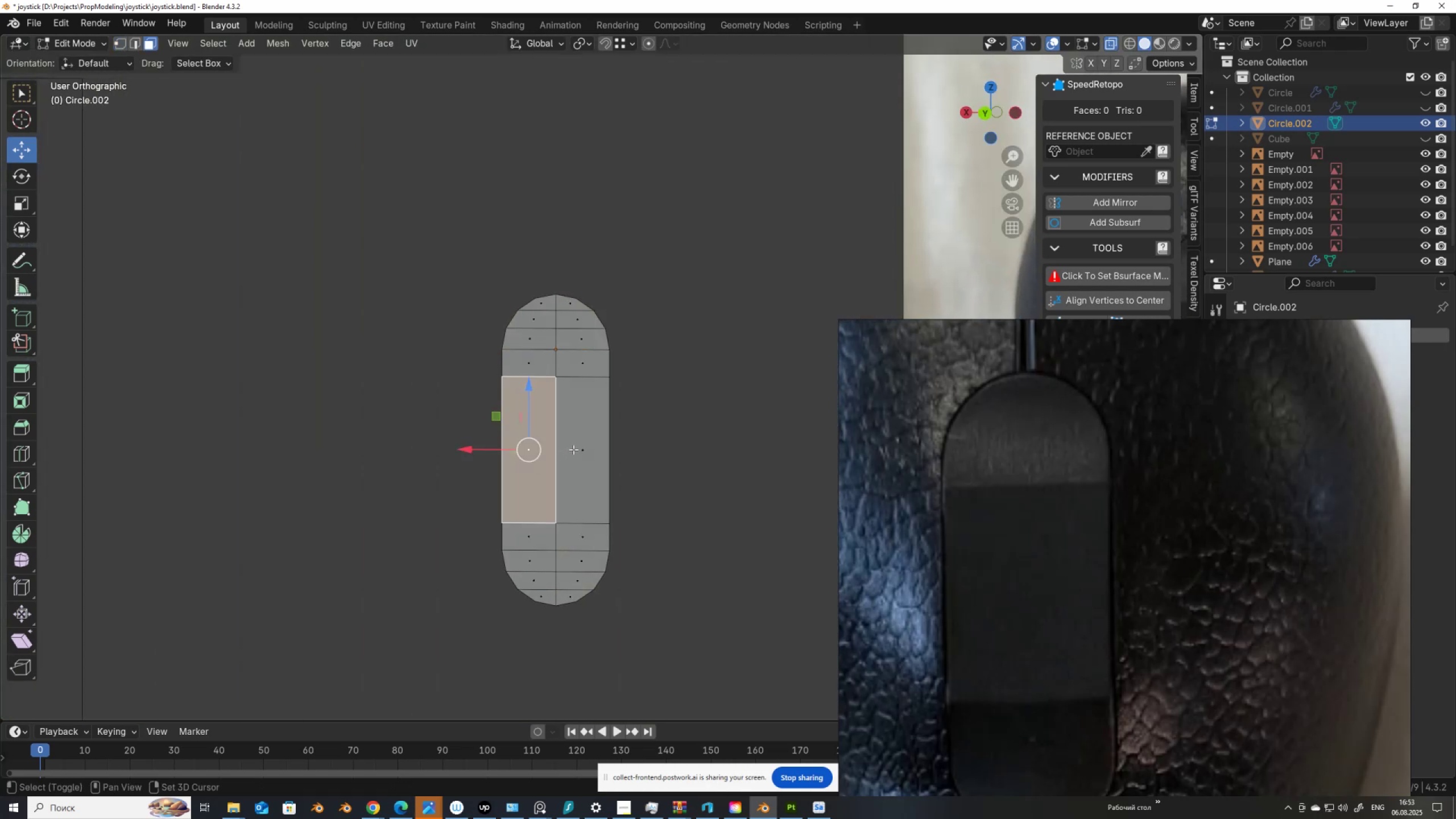 
left_click([573, 449])
 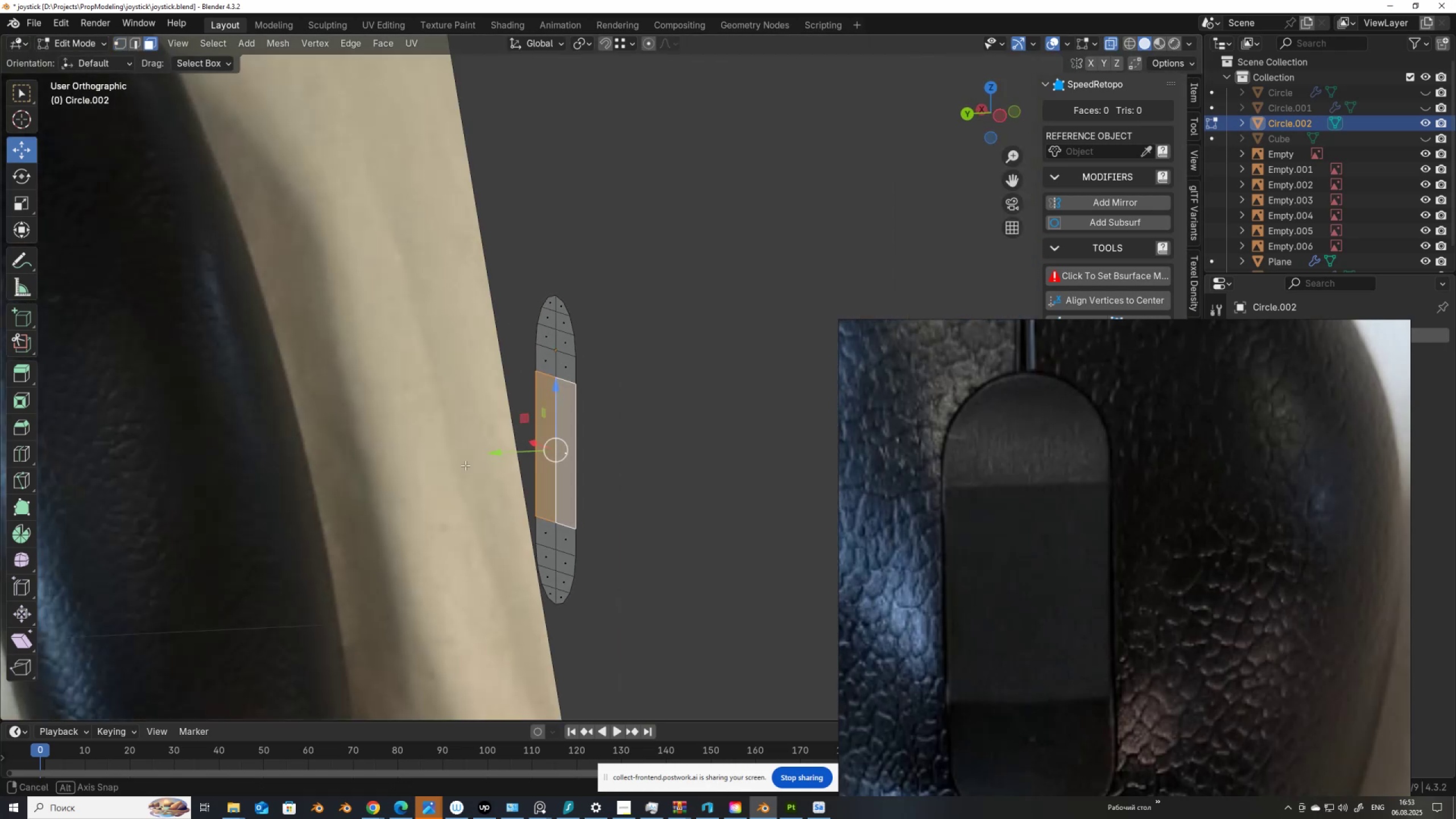 
hold_key(key=AltLeft, duration=0.49)
 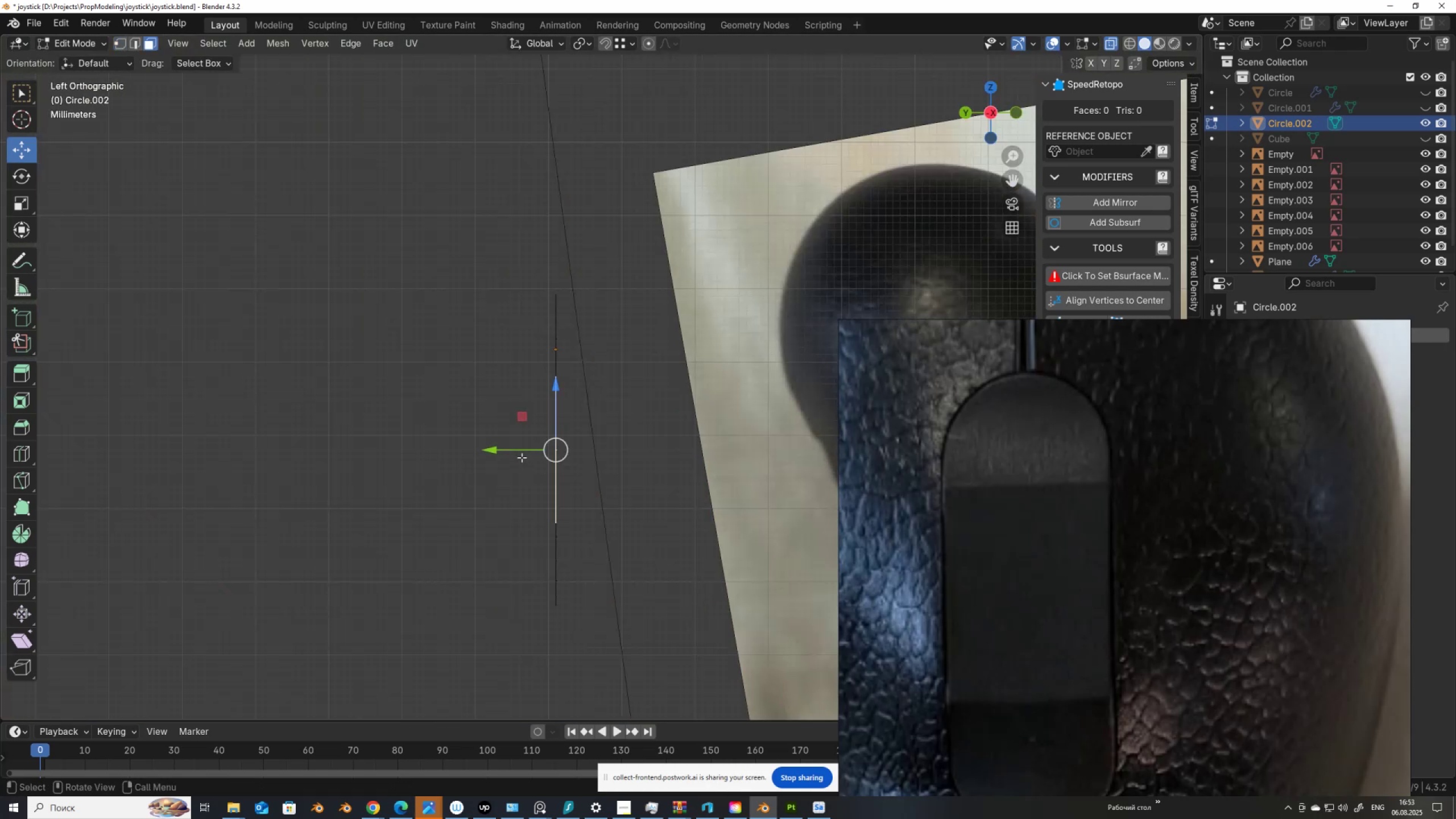 
left_click_drag(start_coordinate=[520, 448], to_coordinate=[506, 447])
 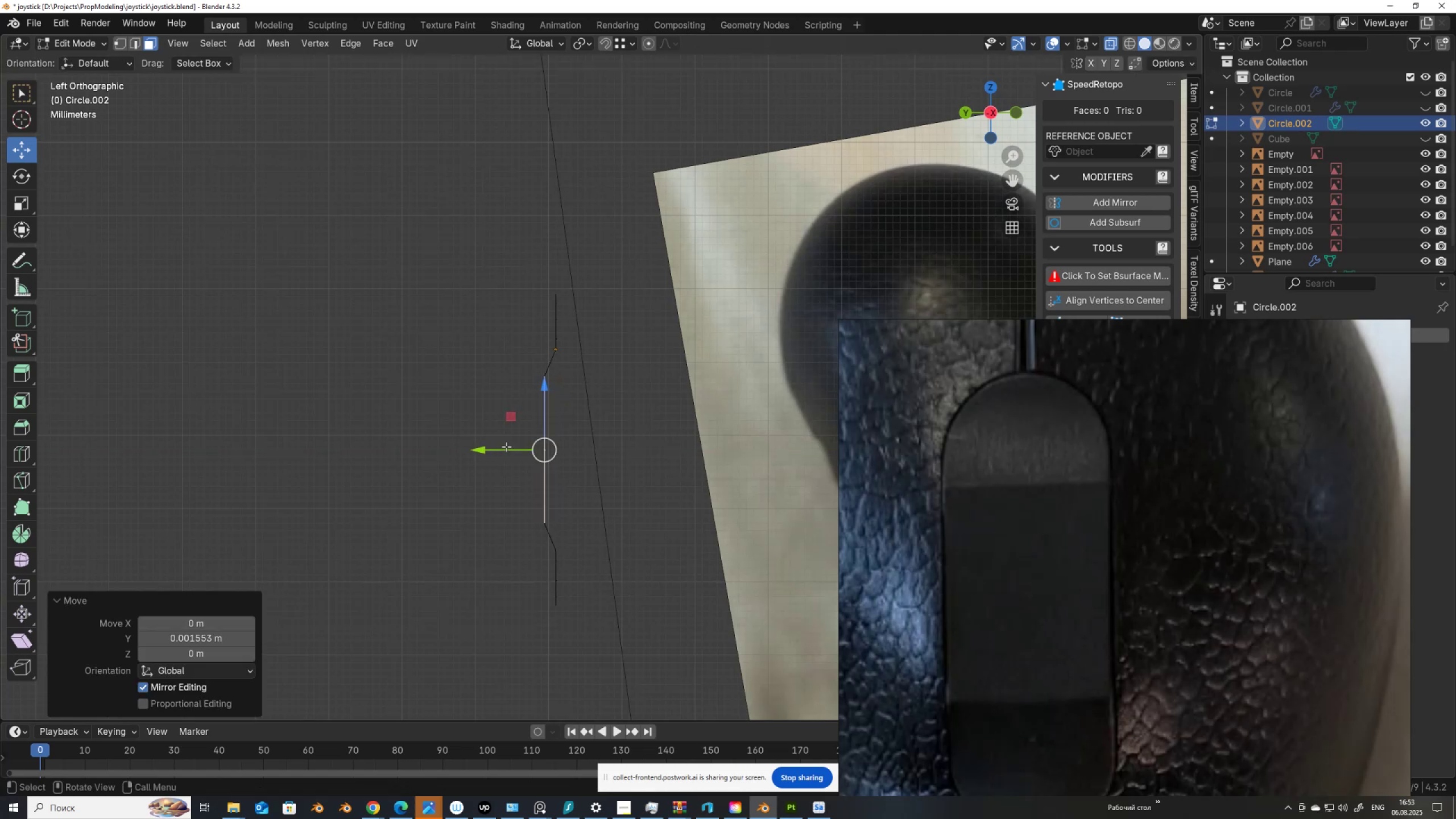 
scroll: coordinate [646, 438], scroll_direction: up, amount: 4.0
 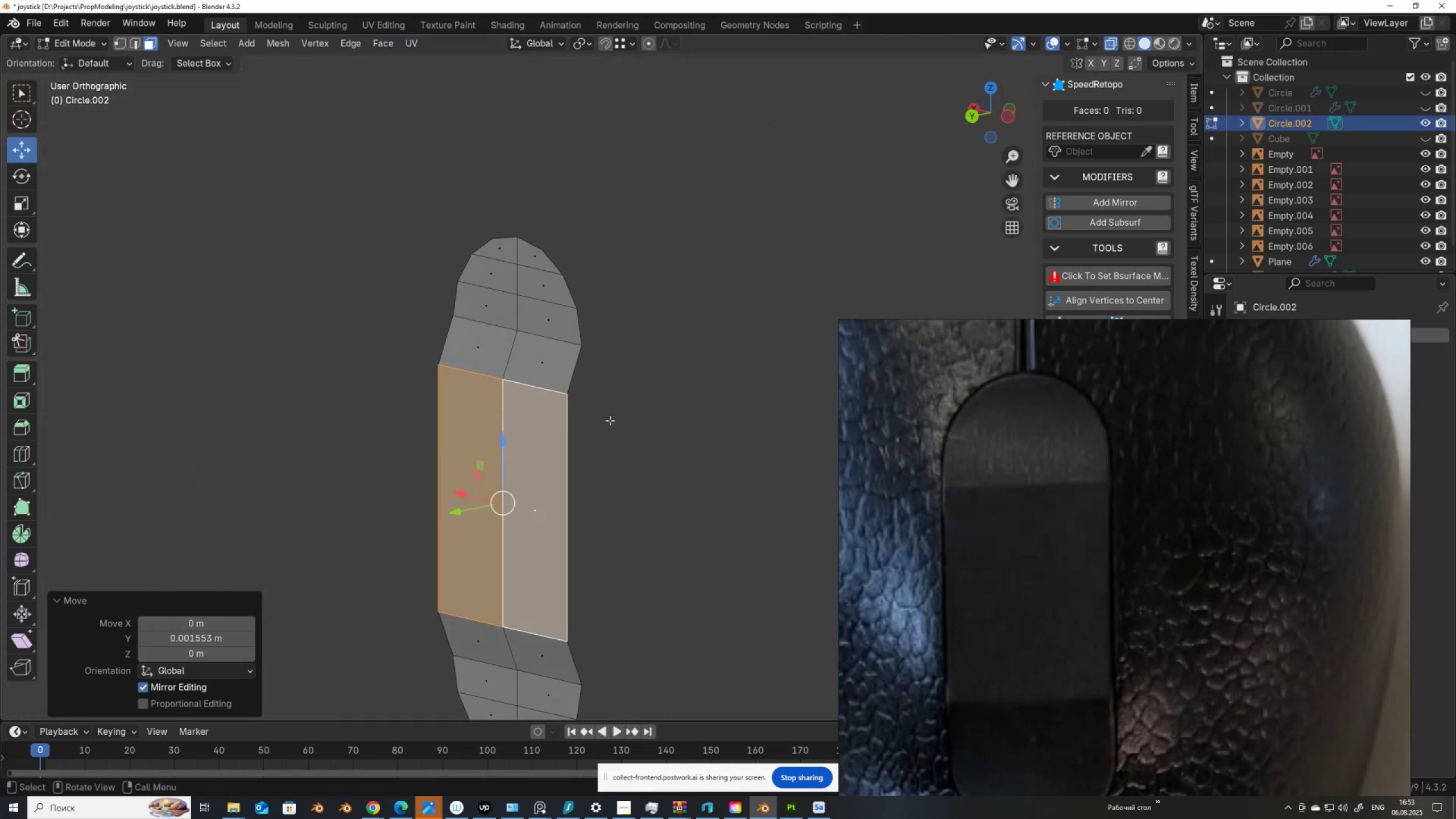 
key(2)
 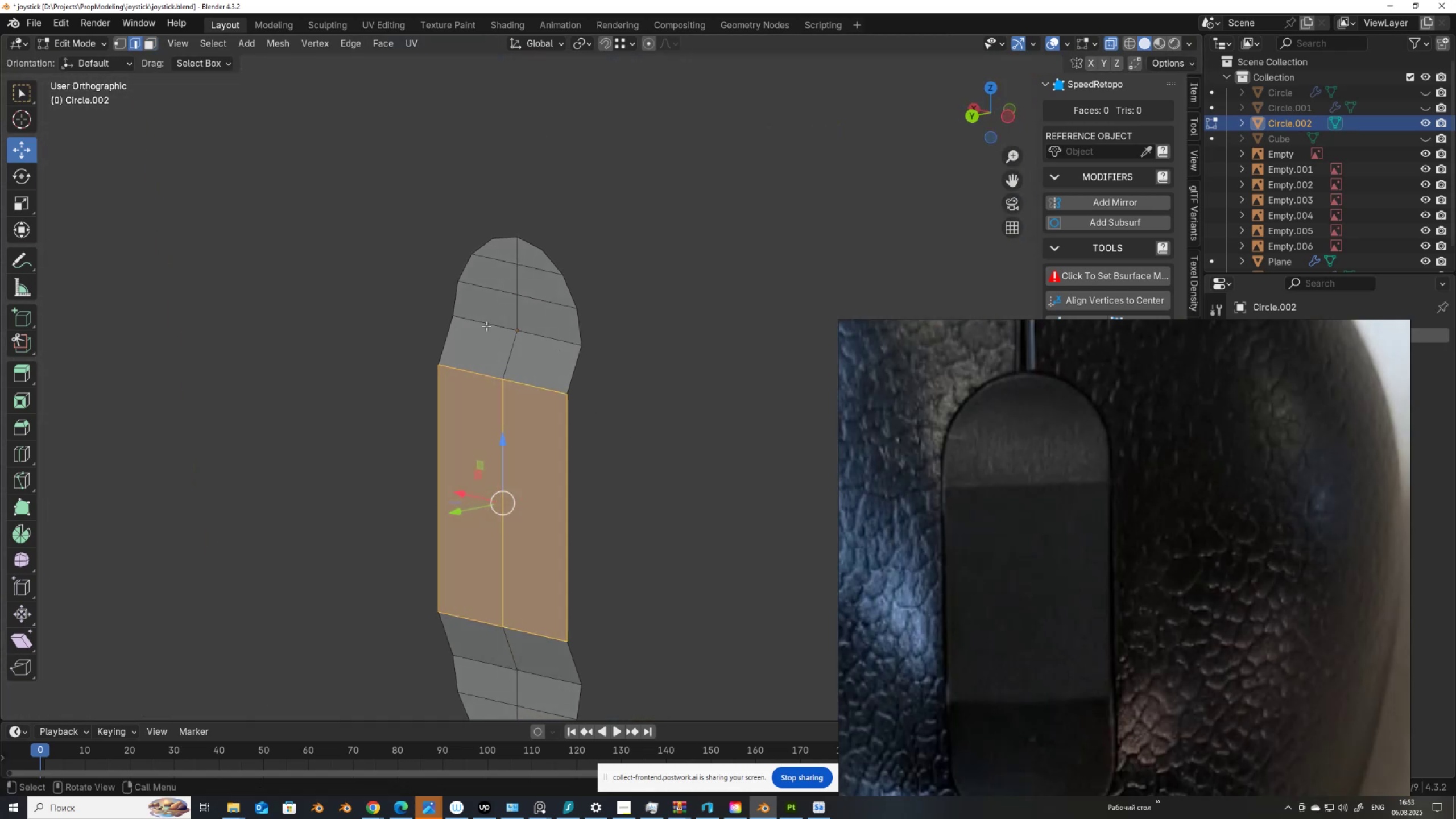 
left_click([486, 325])
 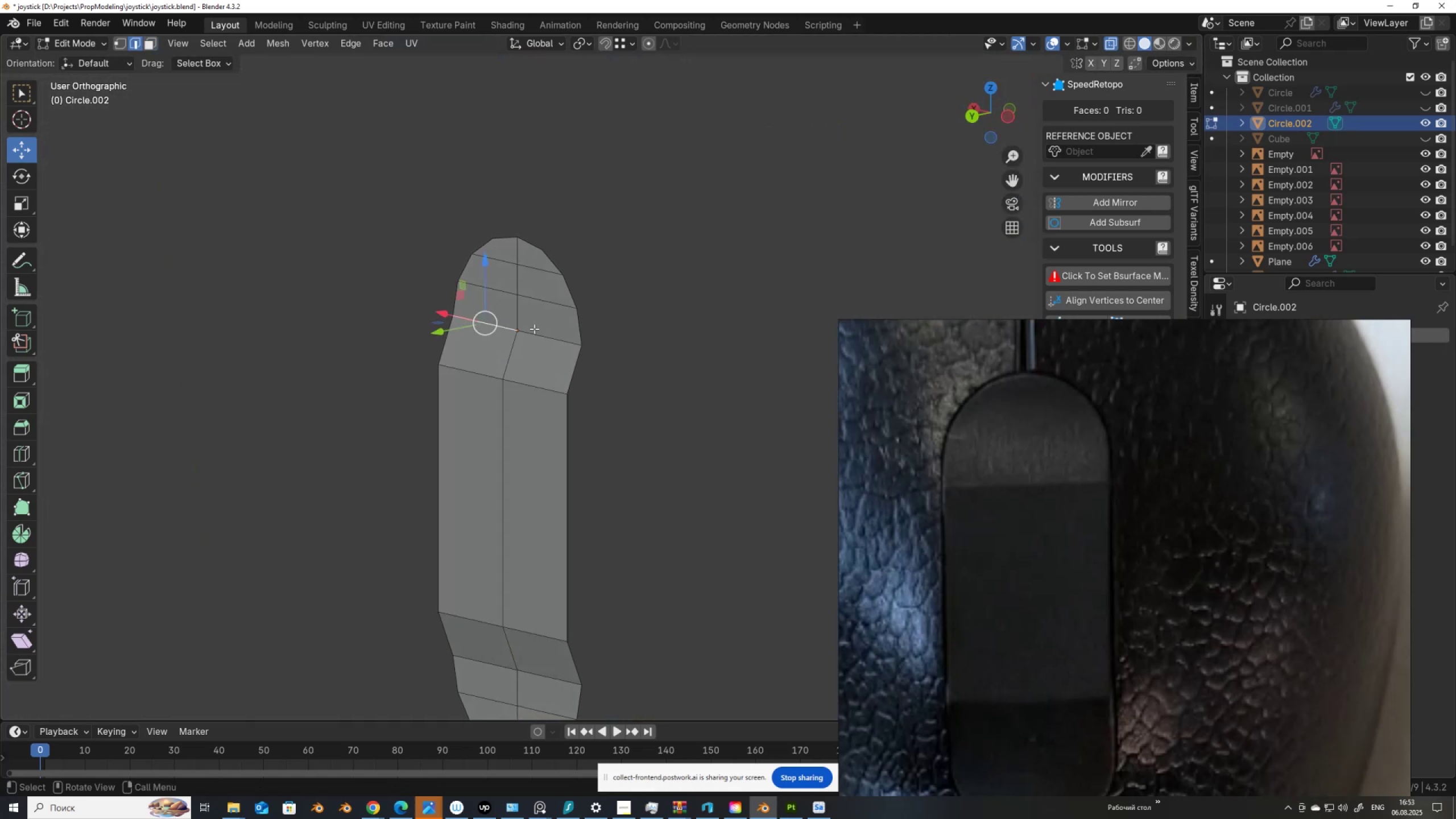 
hold_key(key=ShiftLeft, duration=1.52)
left_click([536, 333])
 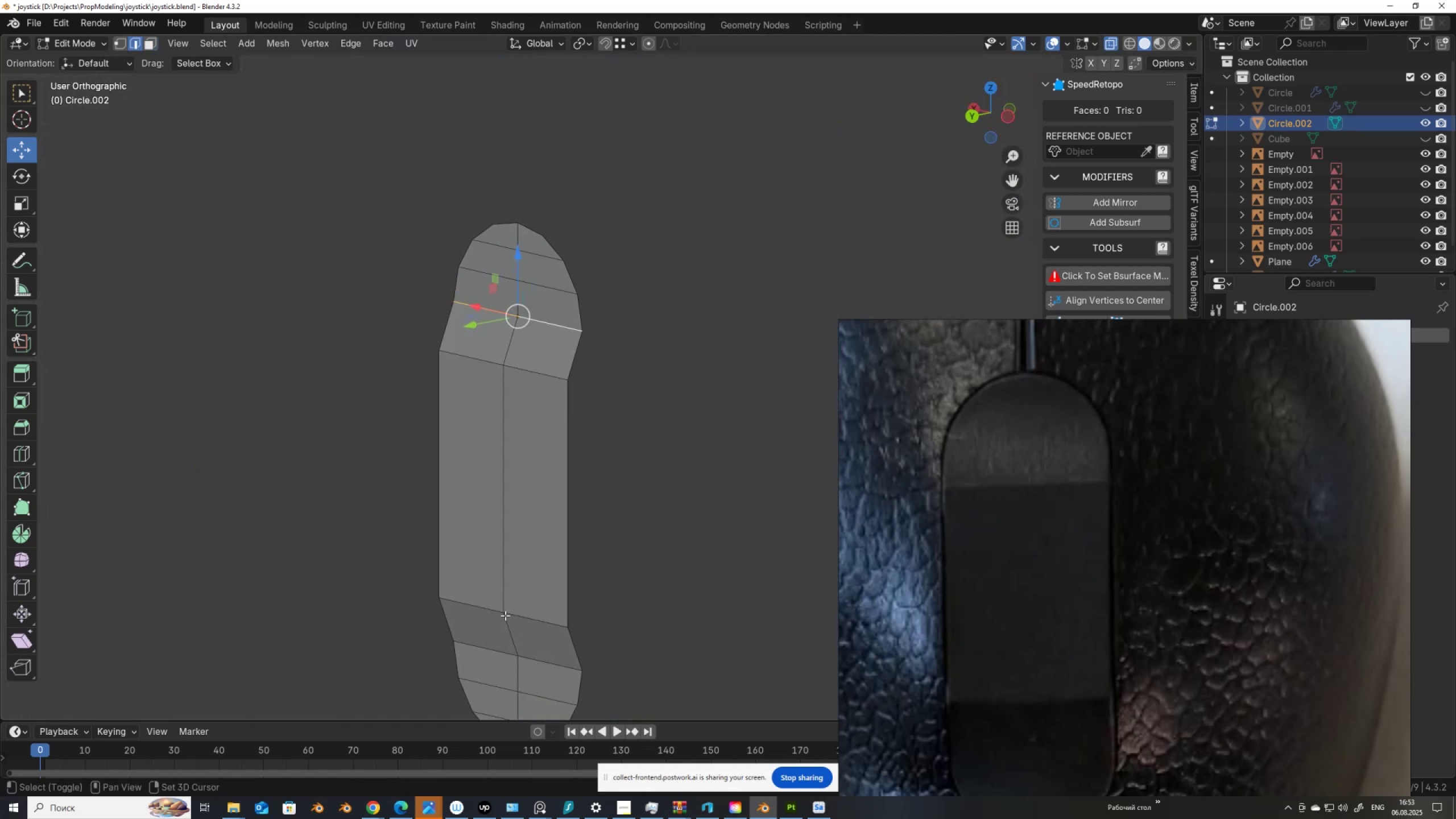 
hold_key(key=ShiftLeft, duration=0.63)
left_click([491, 646])
 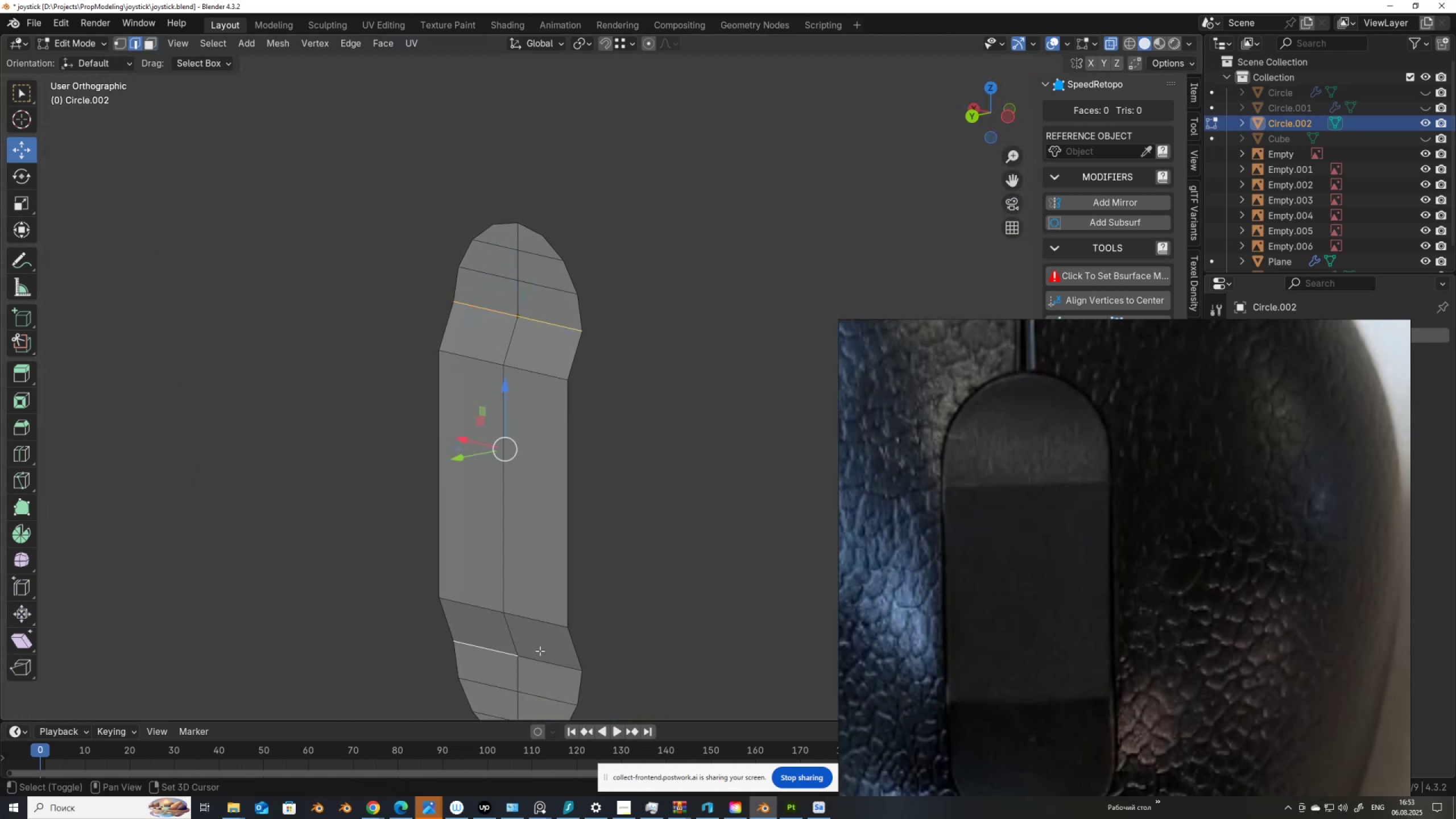 
double_click([540, 651])
 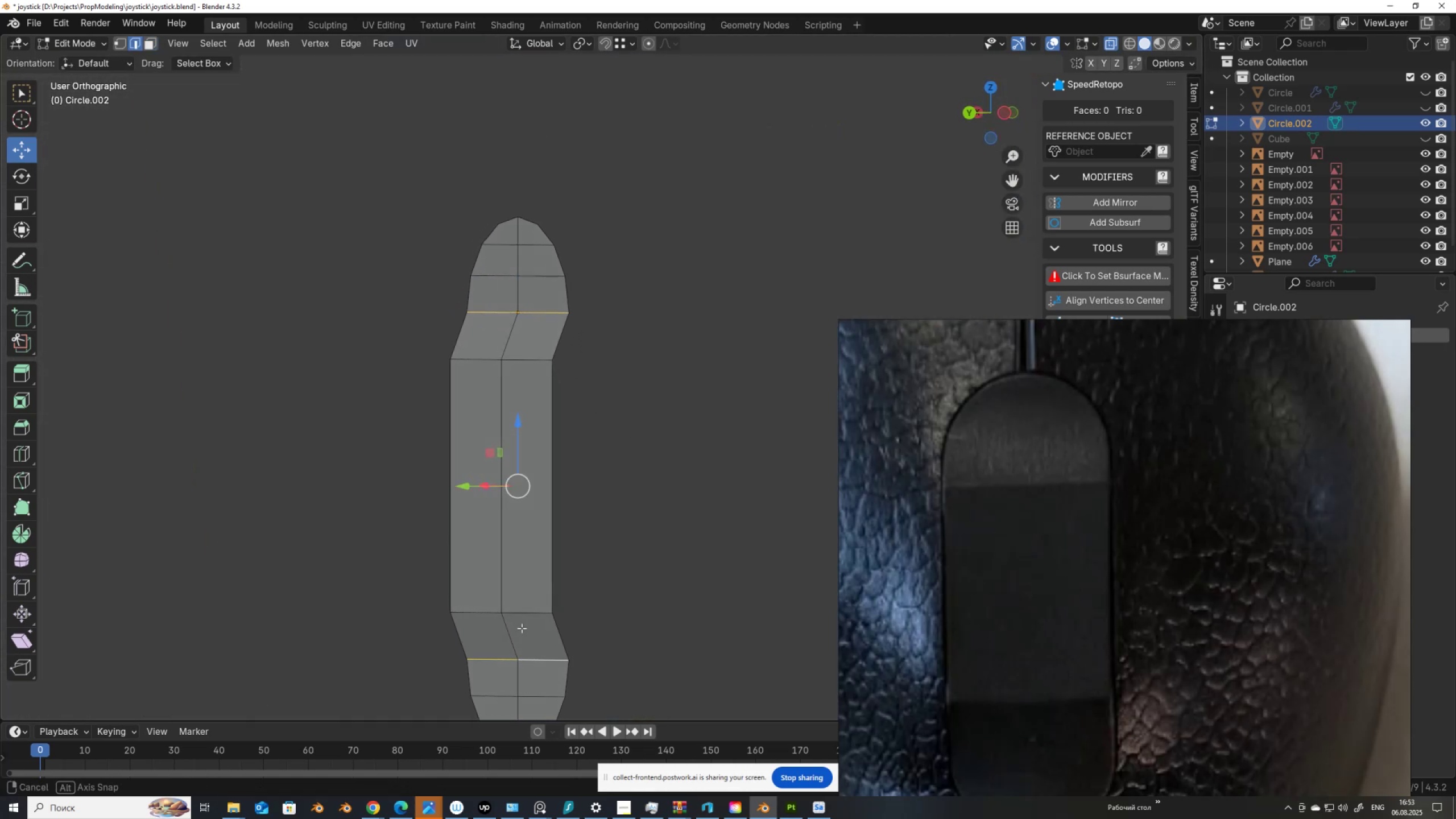 
hold_key(key=AltLeft, duration=1.54)
 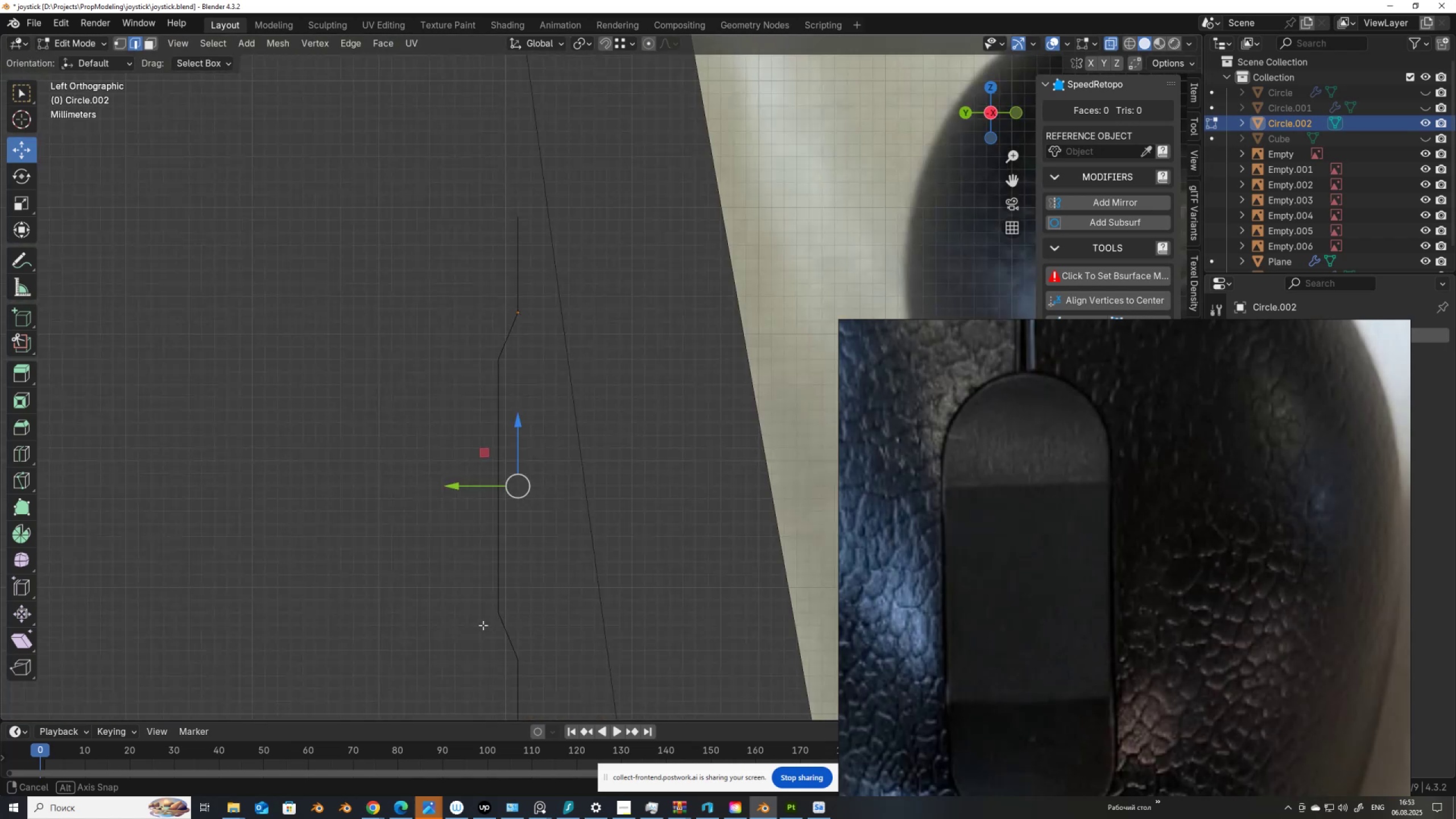 
key(Alt+AltLeft)
 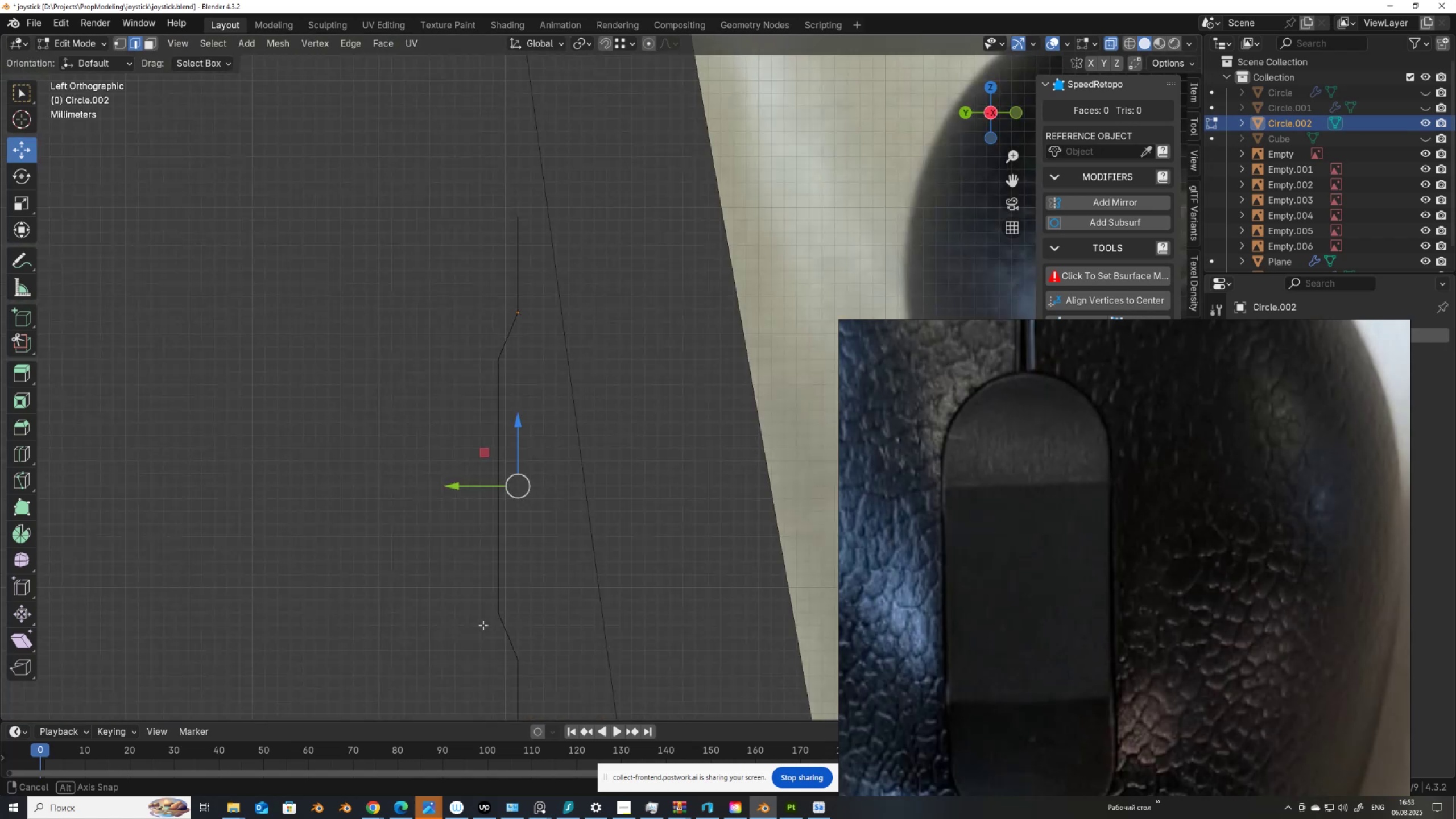 
key(Alt+AltLeft)
 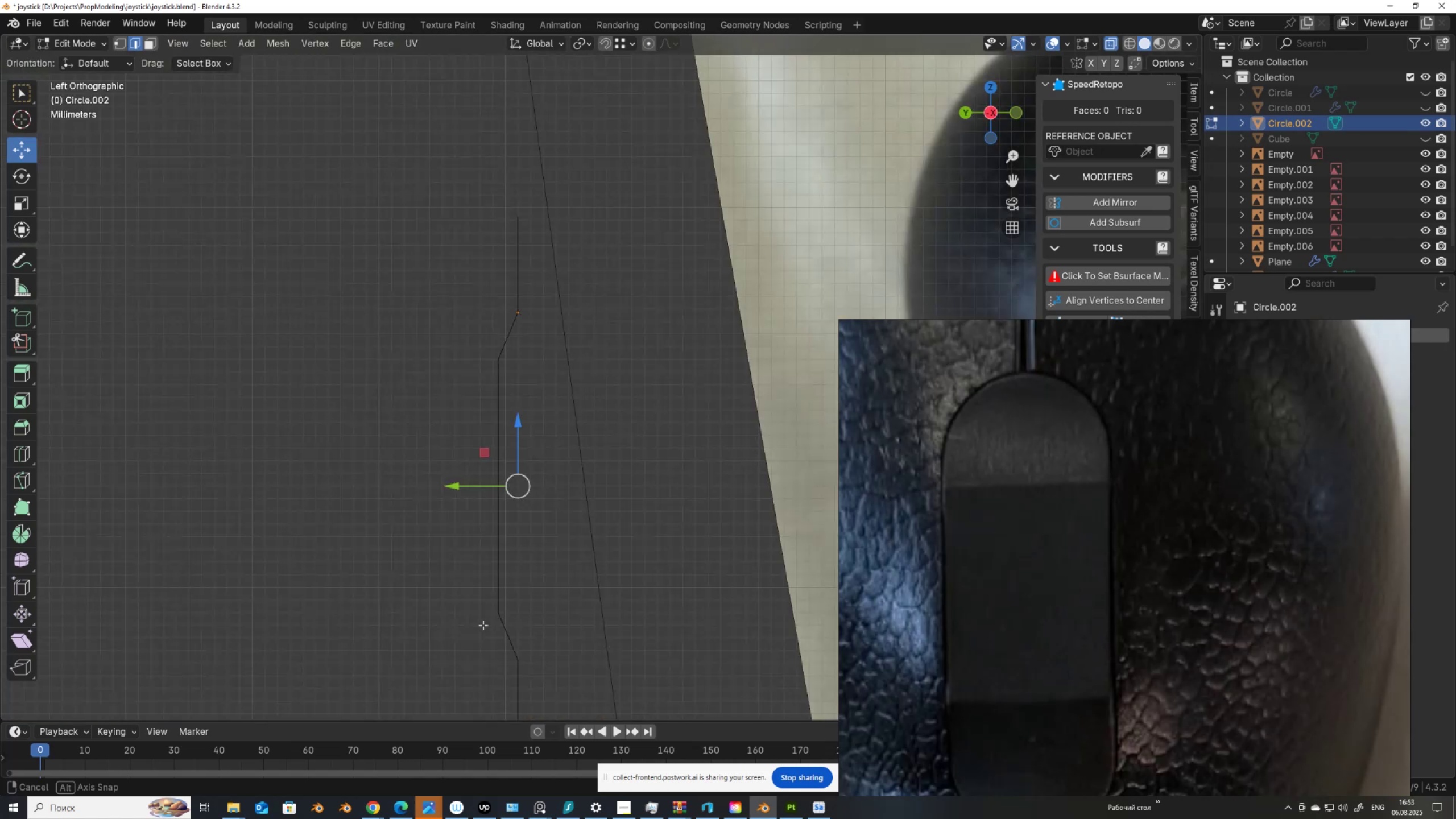 
key(Alt+AltLeft)
 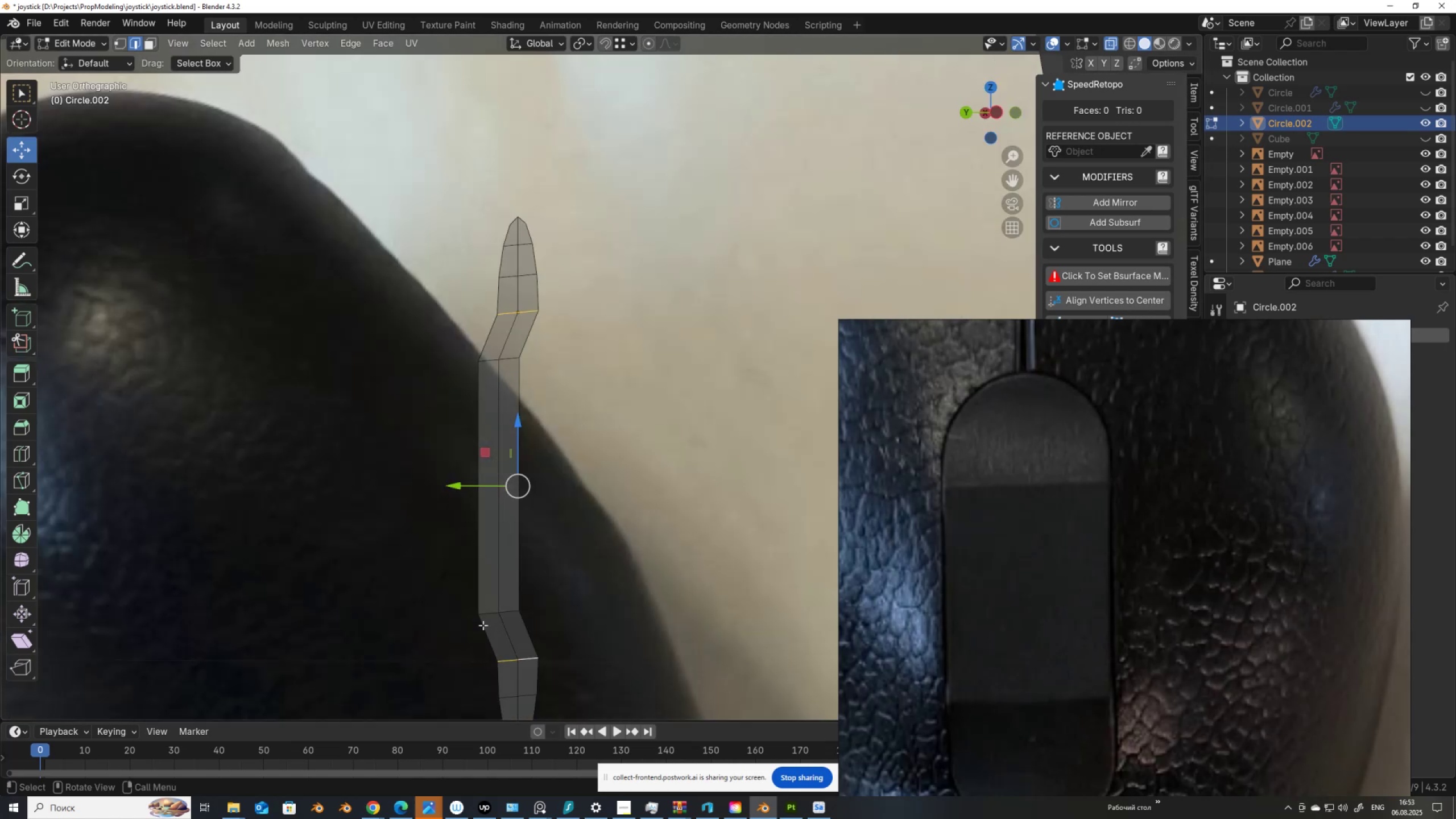 
key(Alt+AltLeft)
 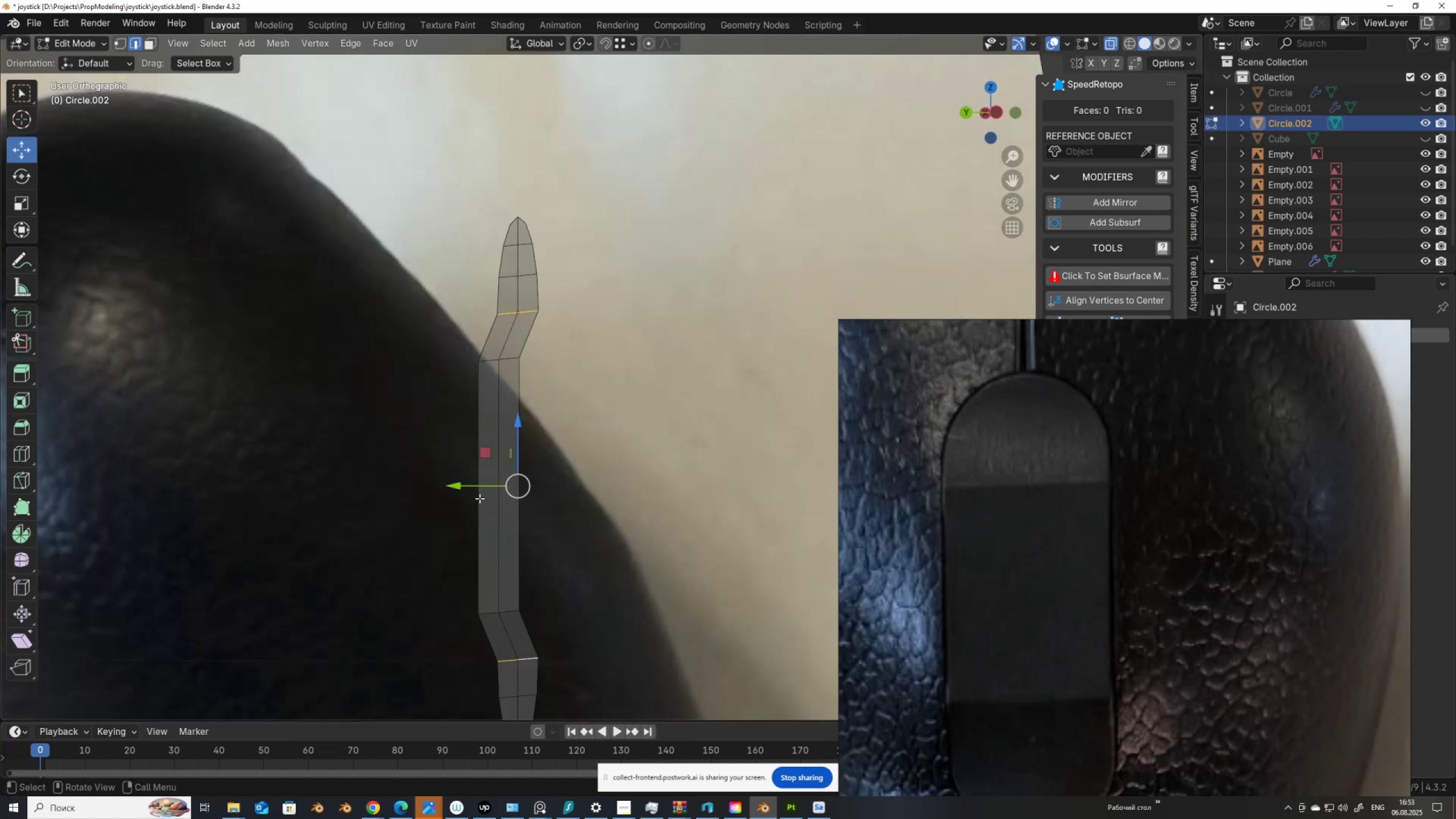 
left_click_drag(start_coordinate=[472, 487], to_coordinate=[464, 486])
 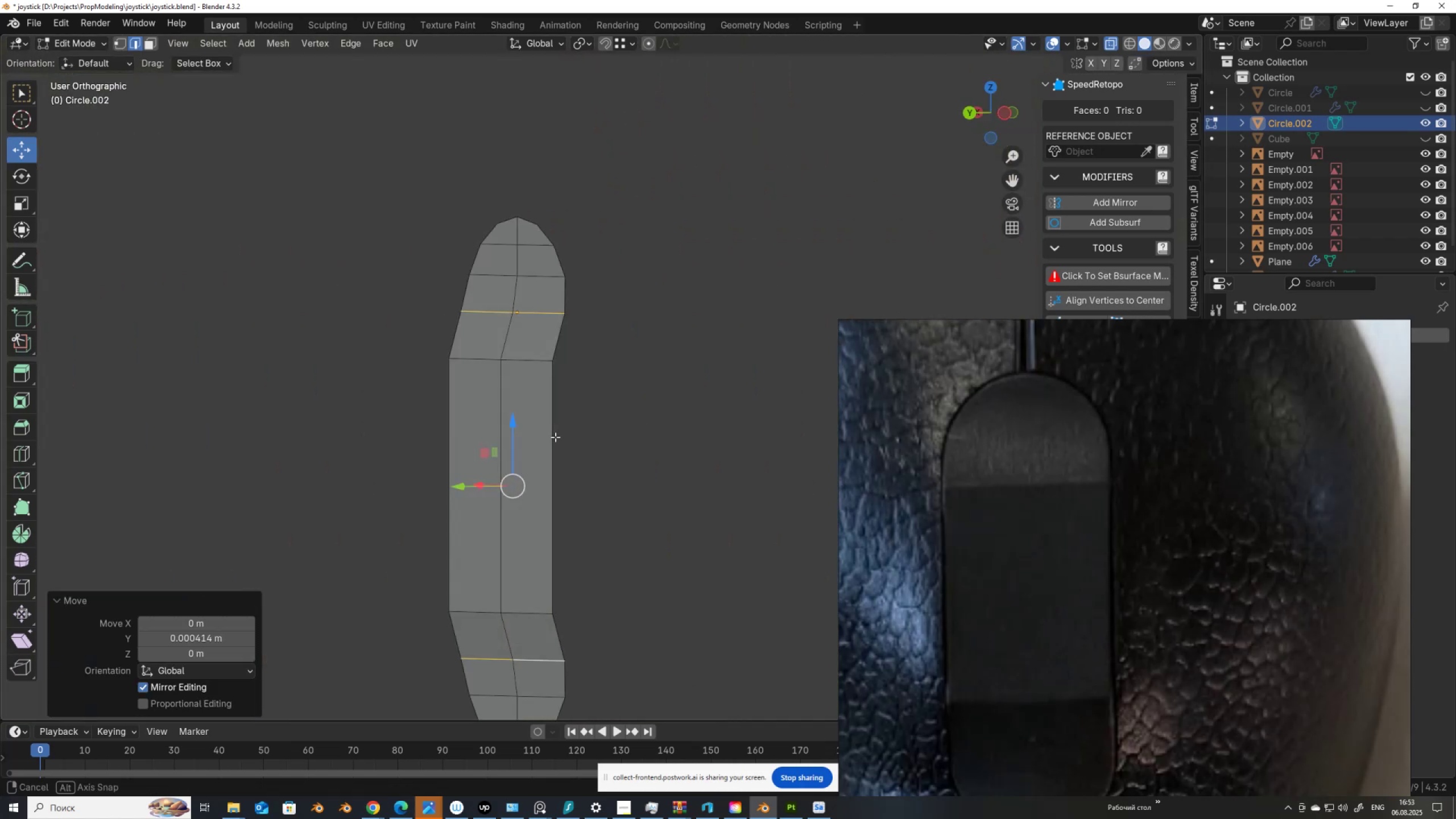 
hold_key(key=AltLeft, duration=0.46)
 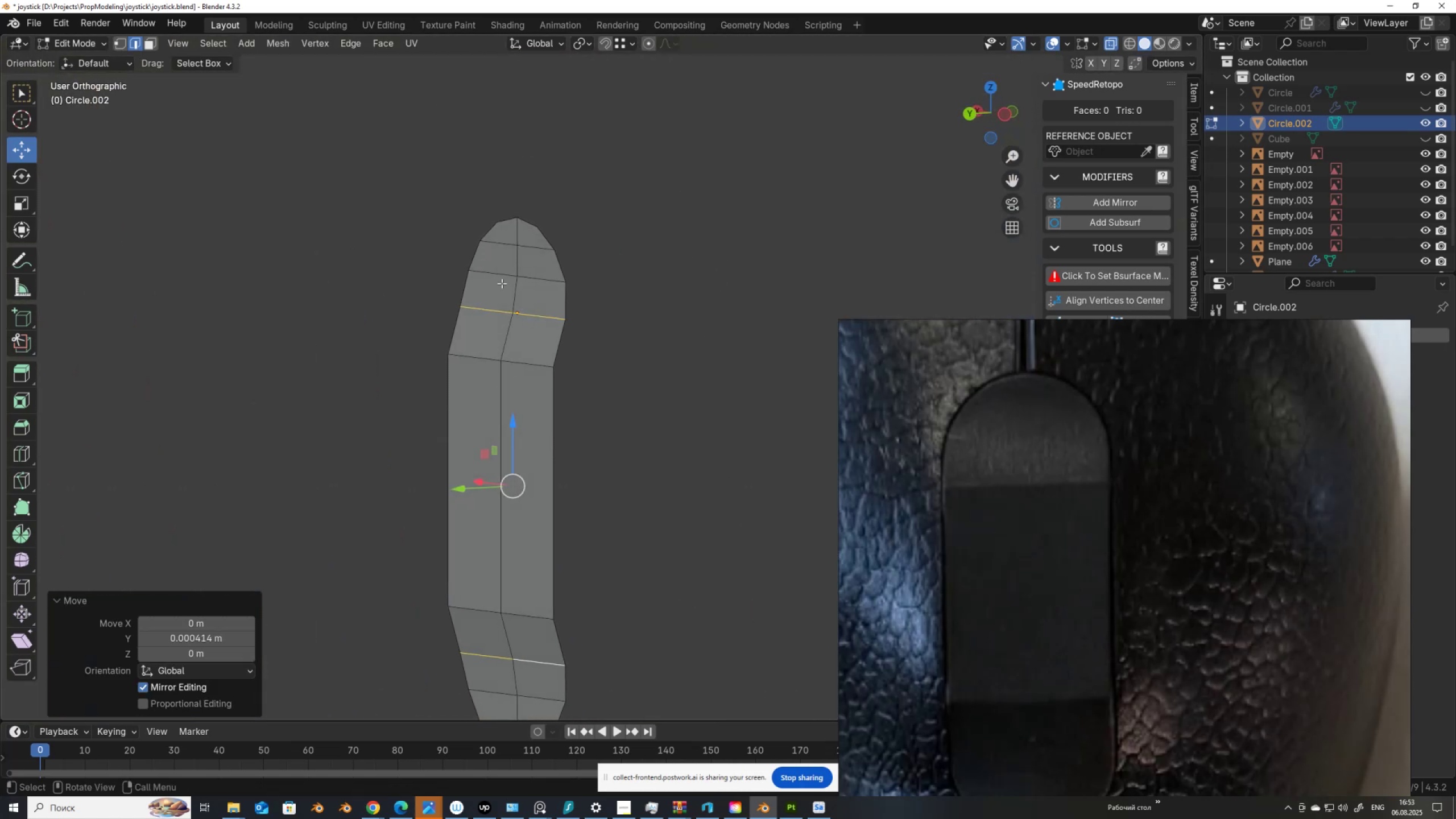 
left_click([504, 272])
 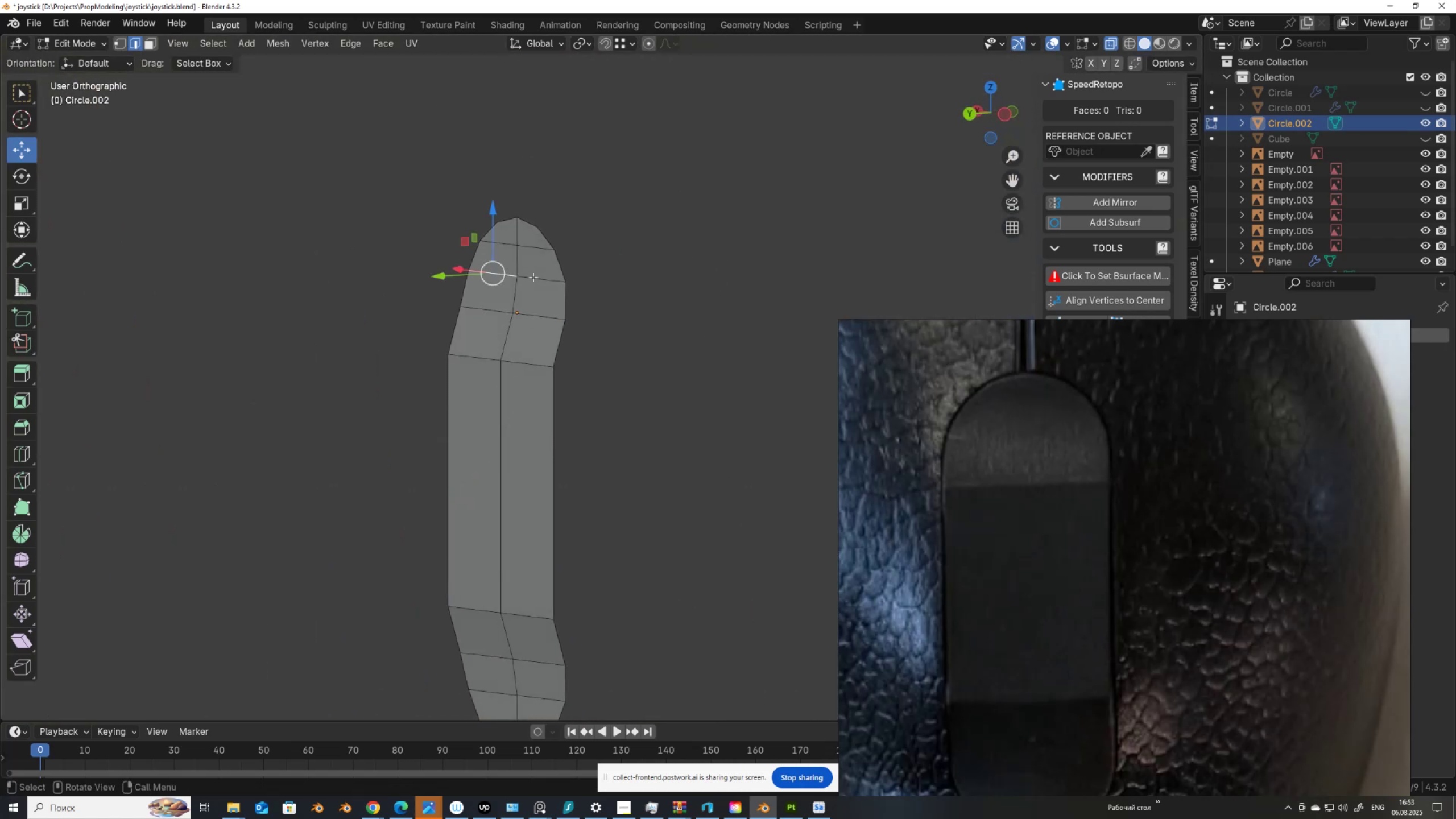 
hold_key(key=ShiftLeft, duration=1.53)
double_click([536, 277])
 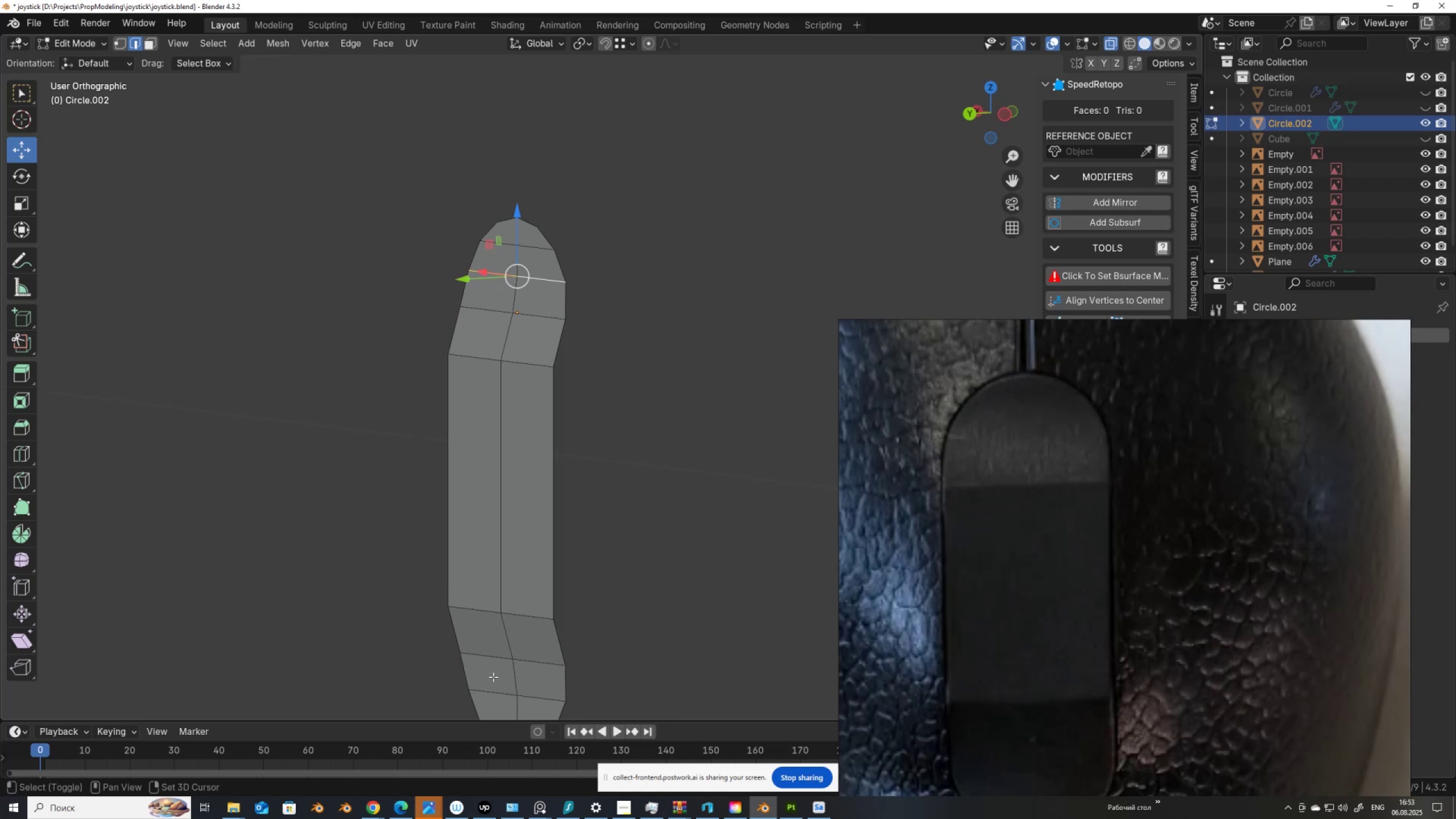 
left_click([493, 686])
 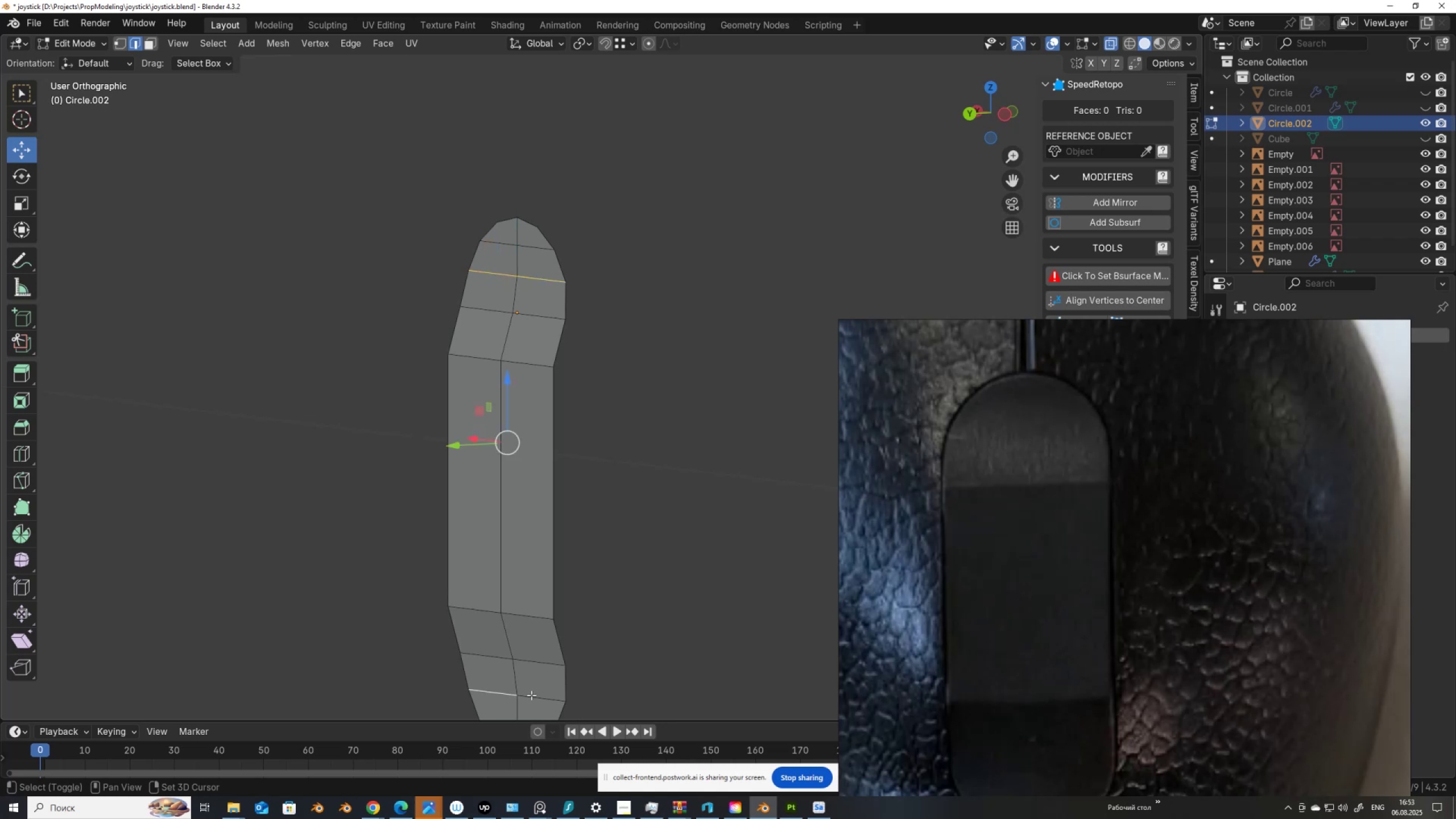 
key(Shift+ShiftLeft)
 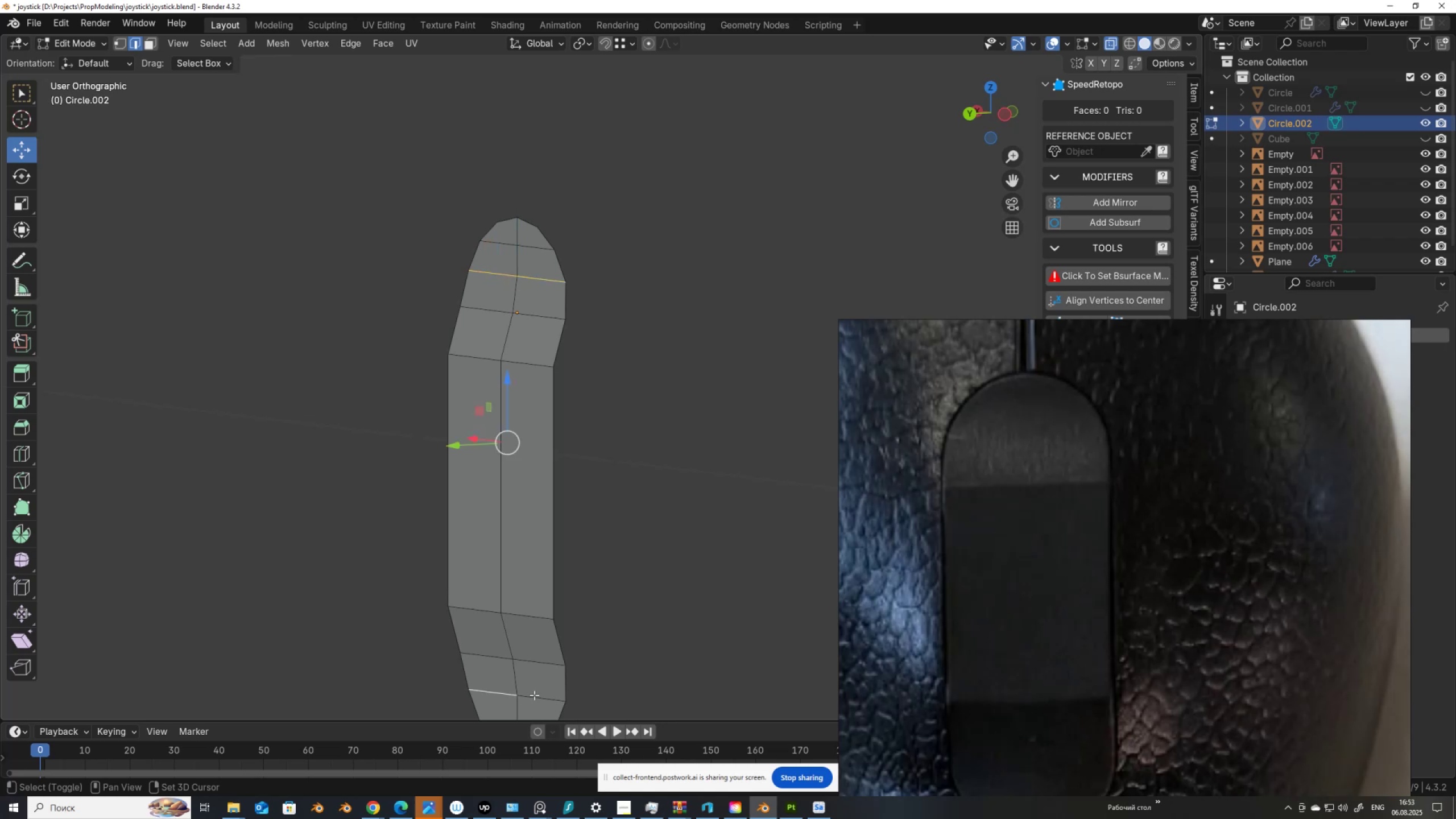 
key(Shift+ShiftLeft)
 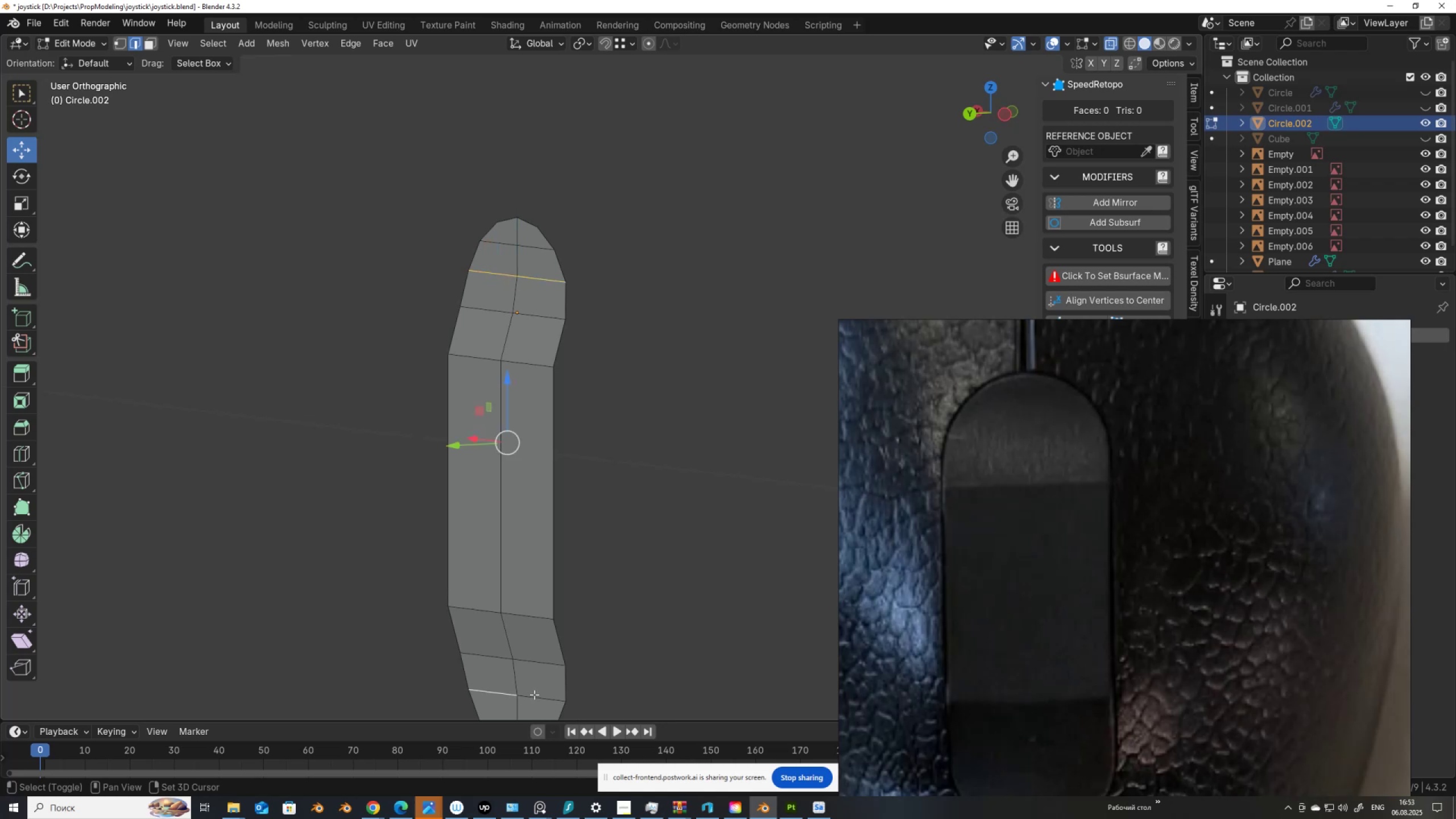 
key(Shift+ShiftLeft)
 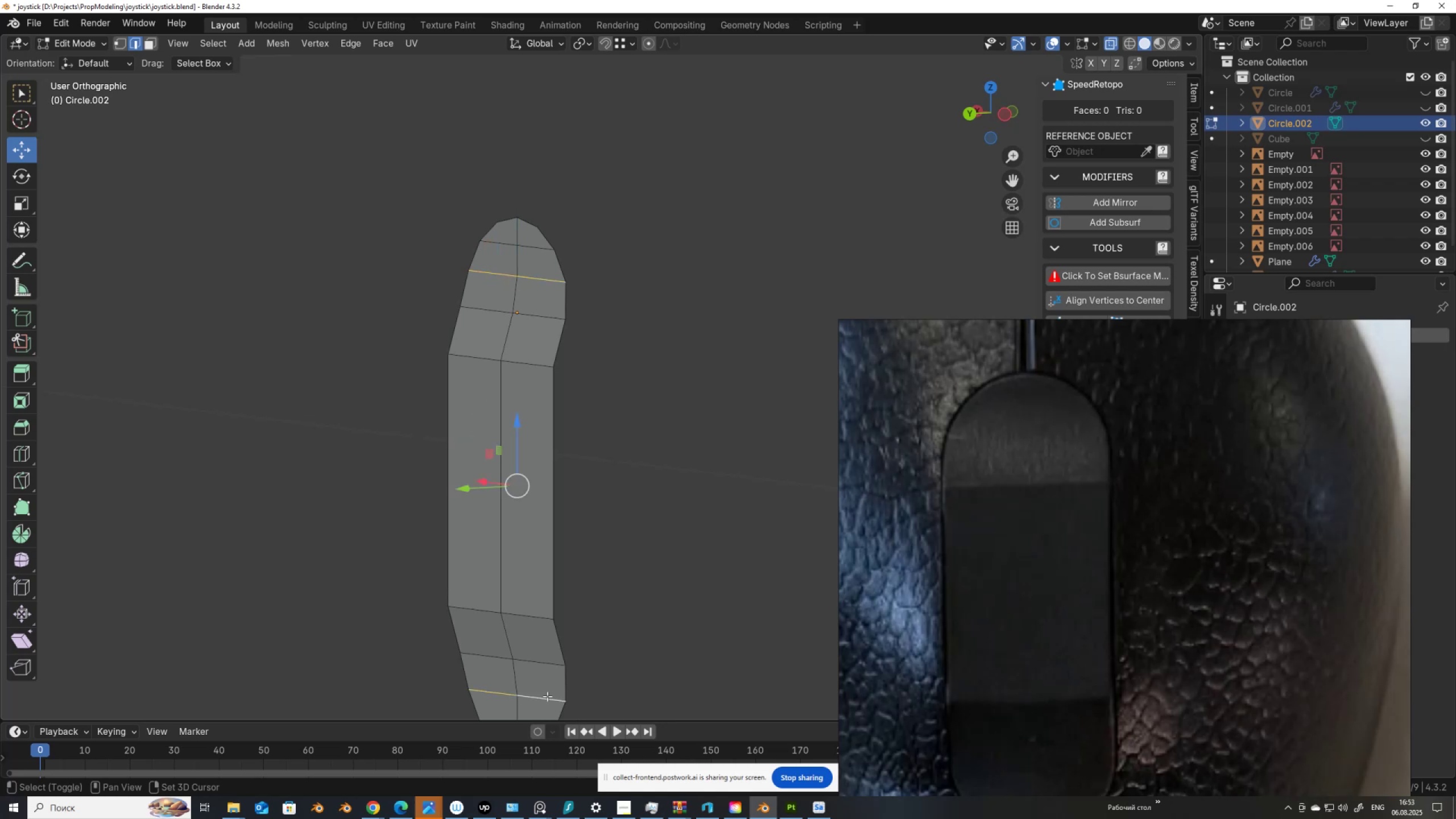 
key(Shift+ShiftLeft)
 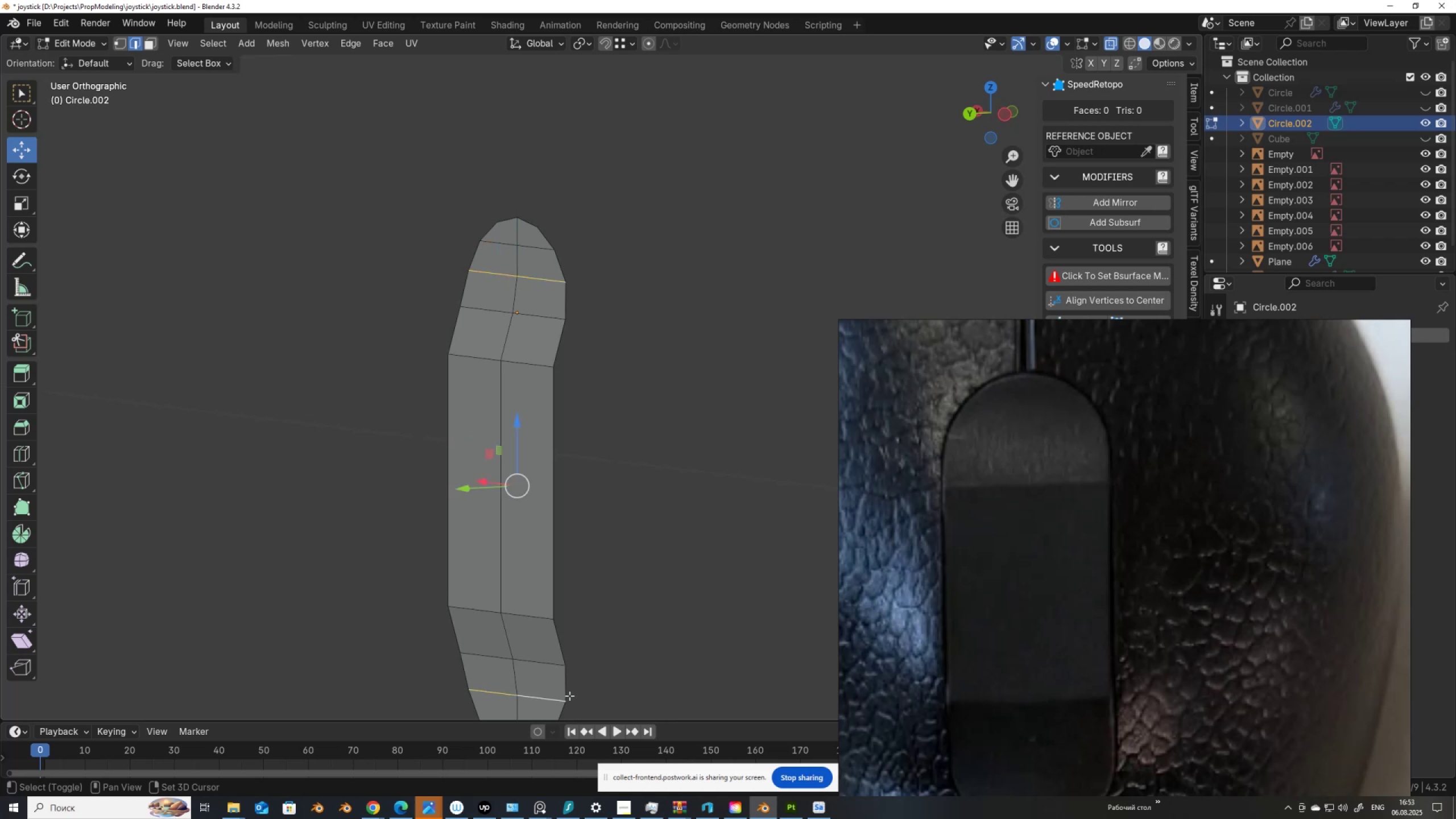 
key(Shift+ShiftLeft)
 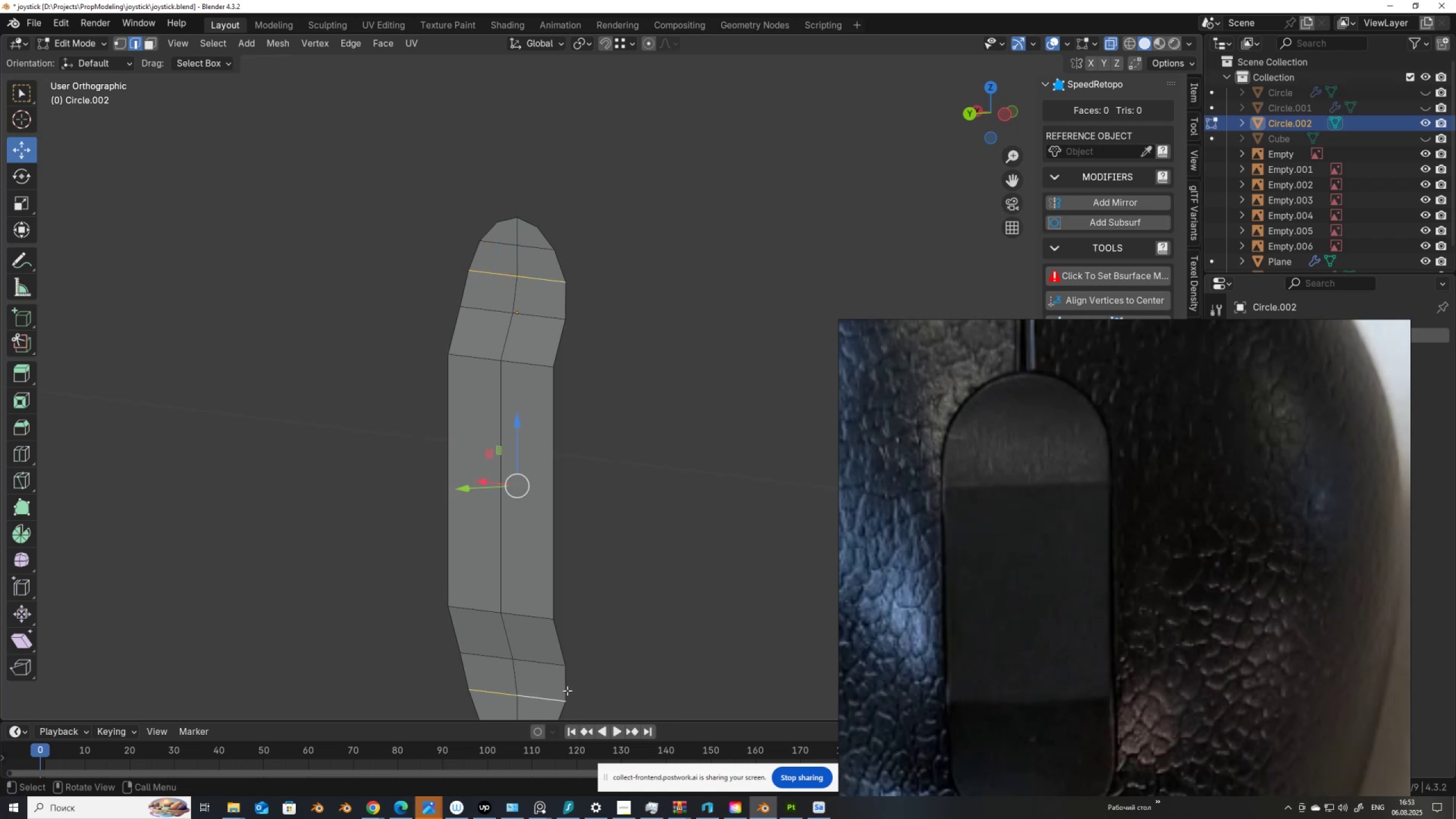 
key(Shift+ShiftLeft)
 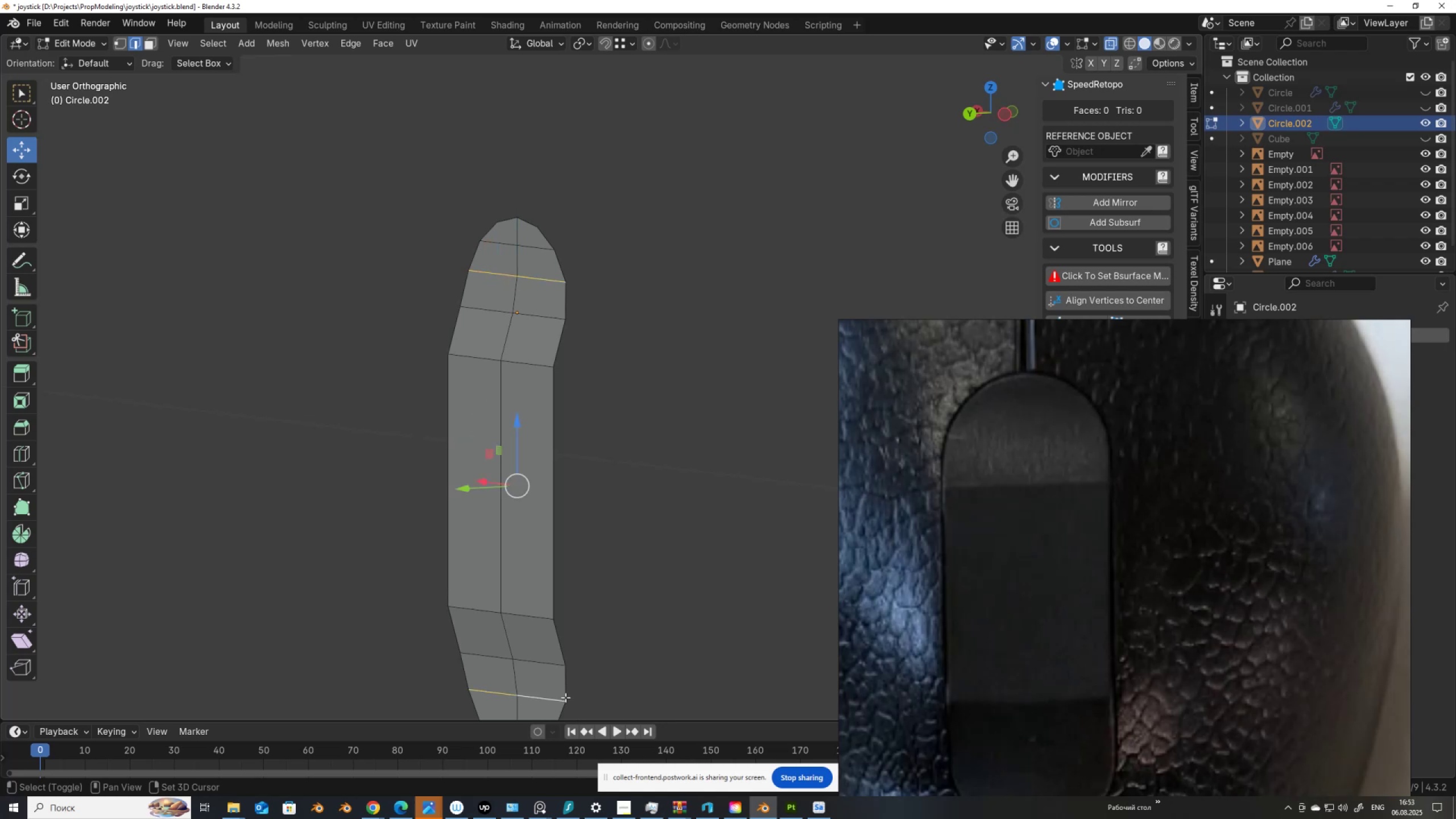 
key(Shift+ShiftLeft)
 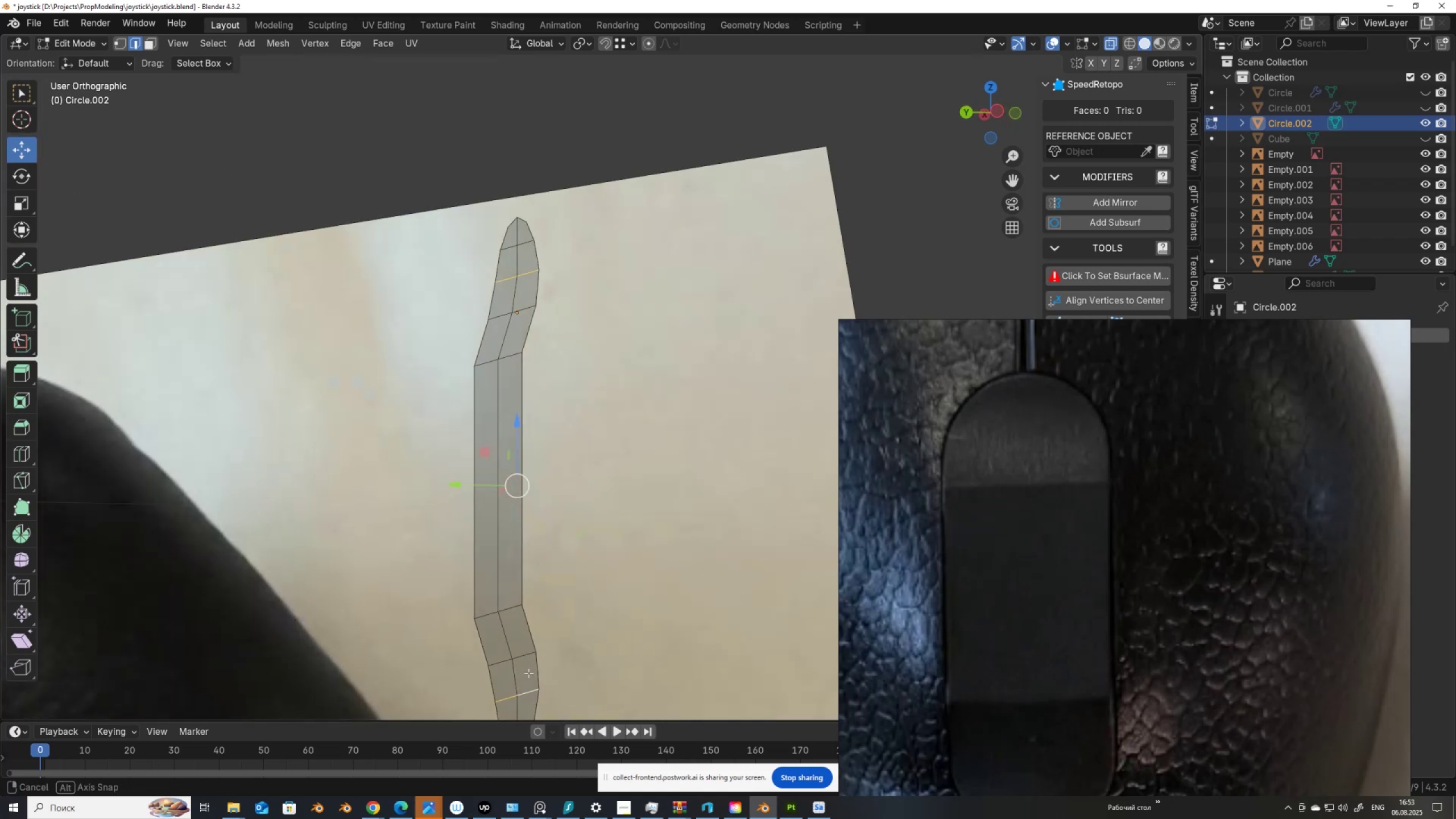 
hold_key(key=AltLeft, duration=0.62)
 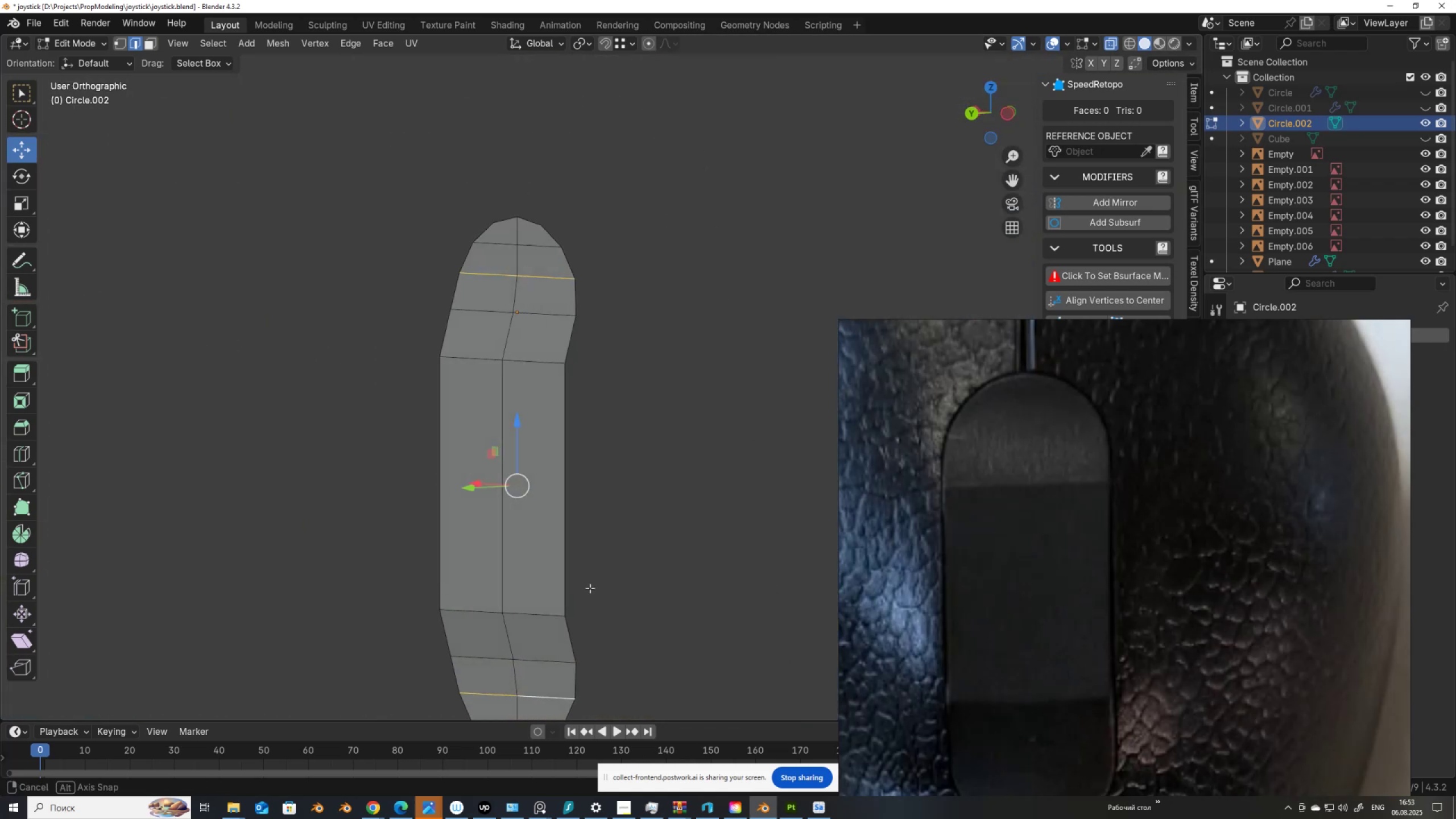 
hold_key(key=ShiftLeft, duration=0.98)
 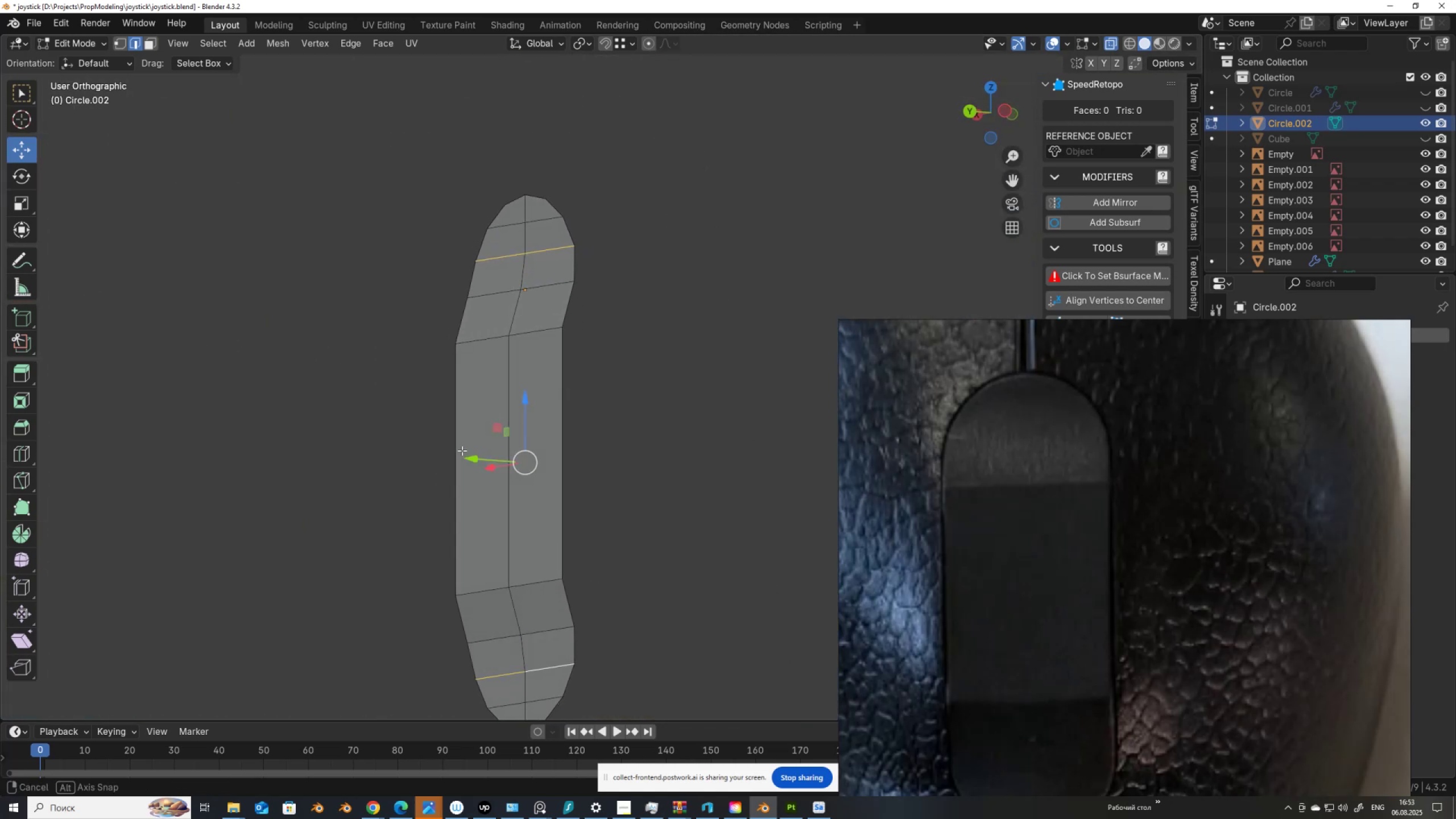 
left_click_drag(start_coordinate=[470, 456], to_coordinate=[466, 456])
 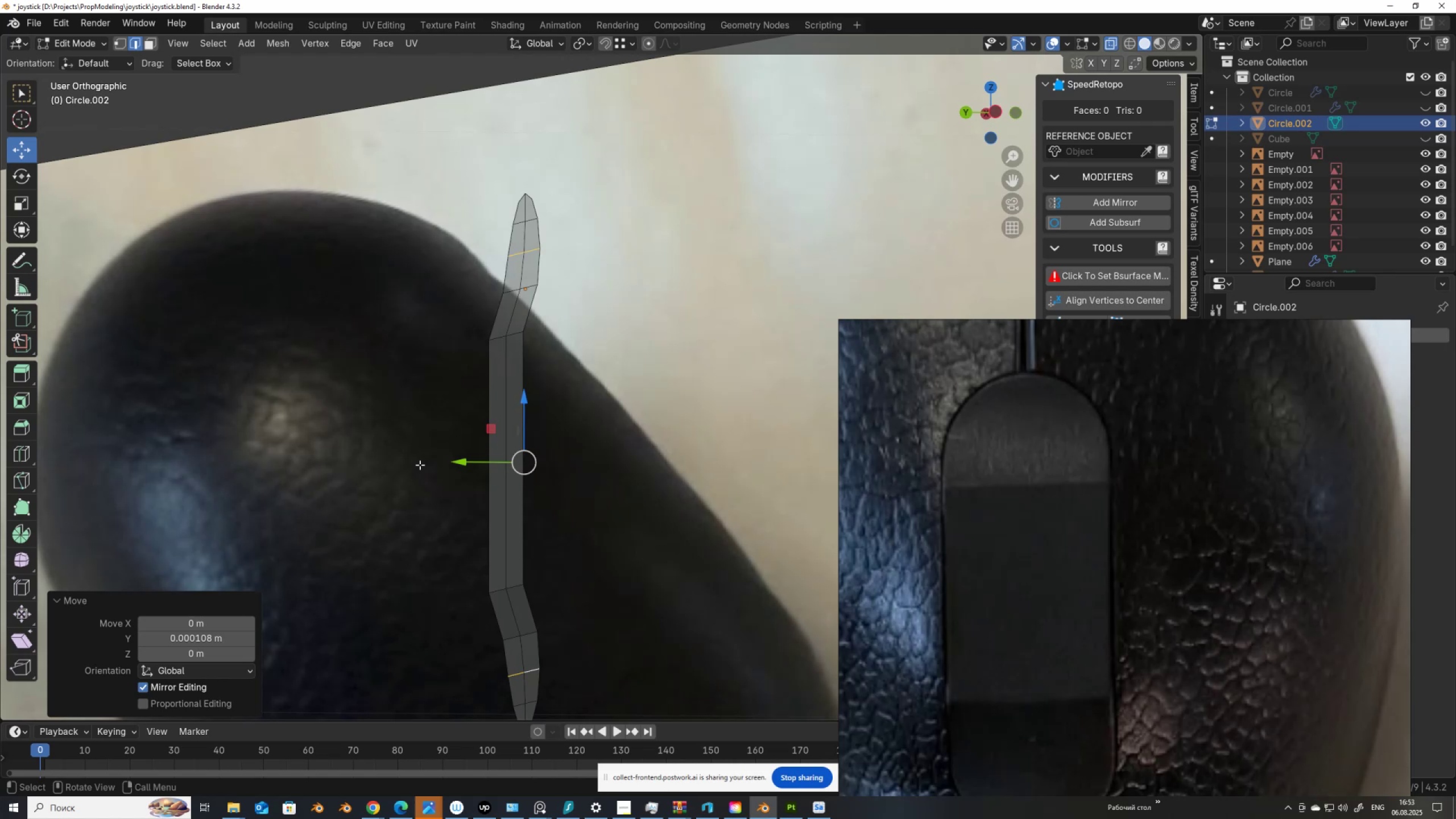 
key(Control+ControlLeft)
 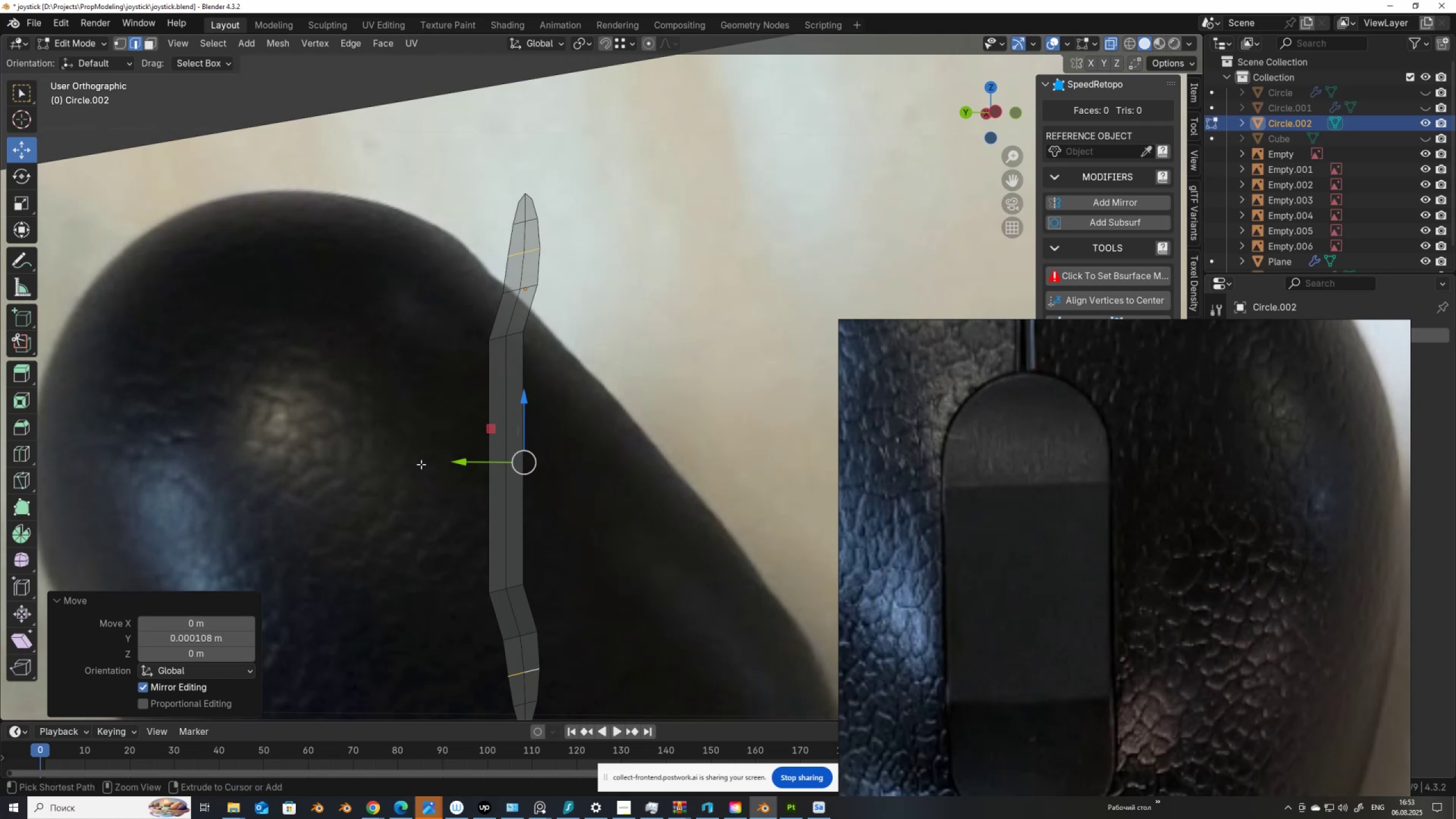 
key(Control+Z)
 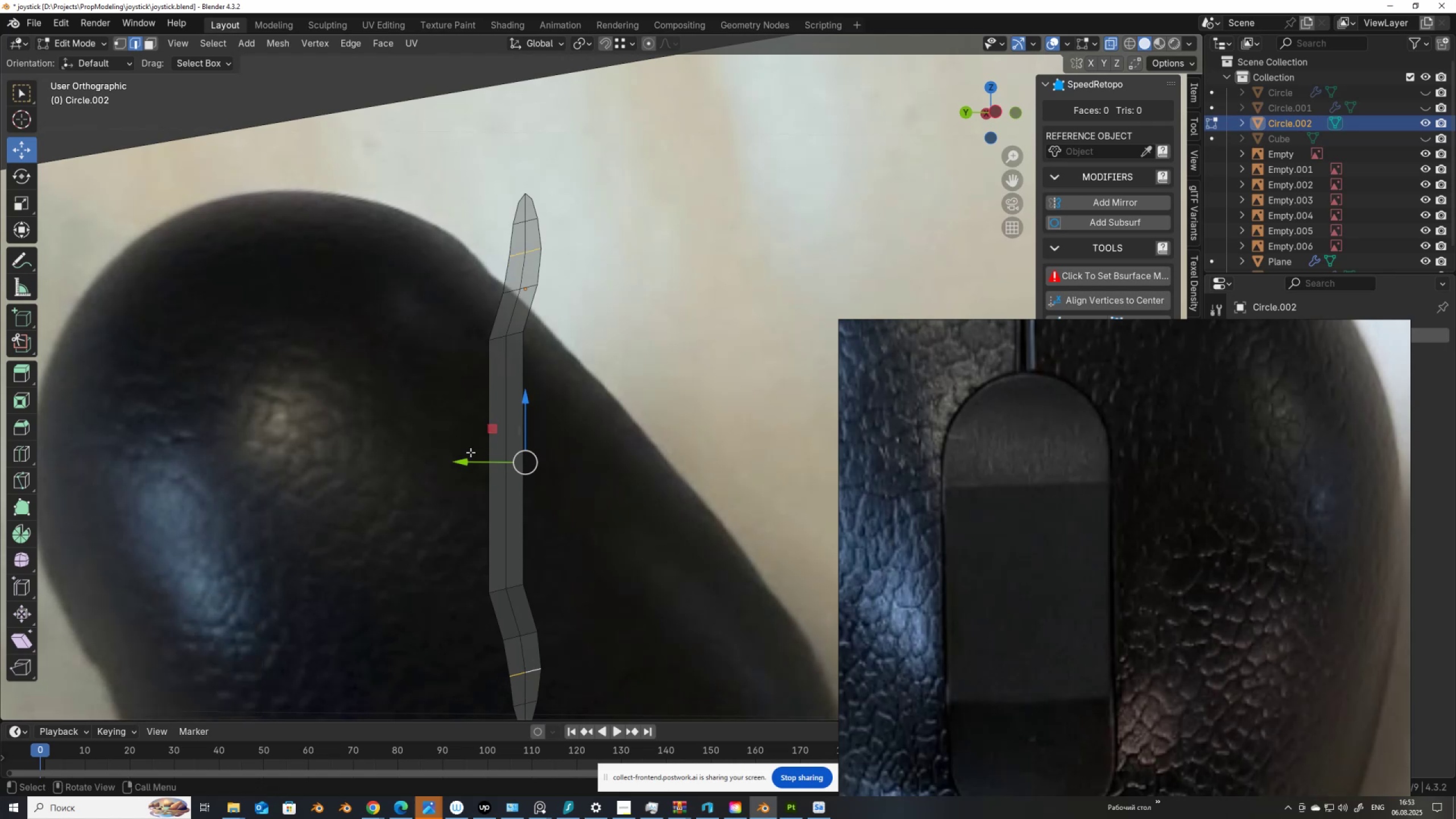 
left_click_drag(start_coordinate=[464, 461], to_coordinate=[468, 462])
 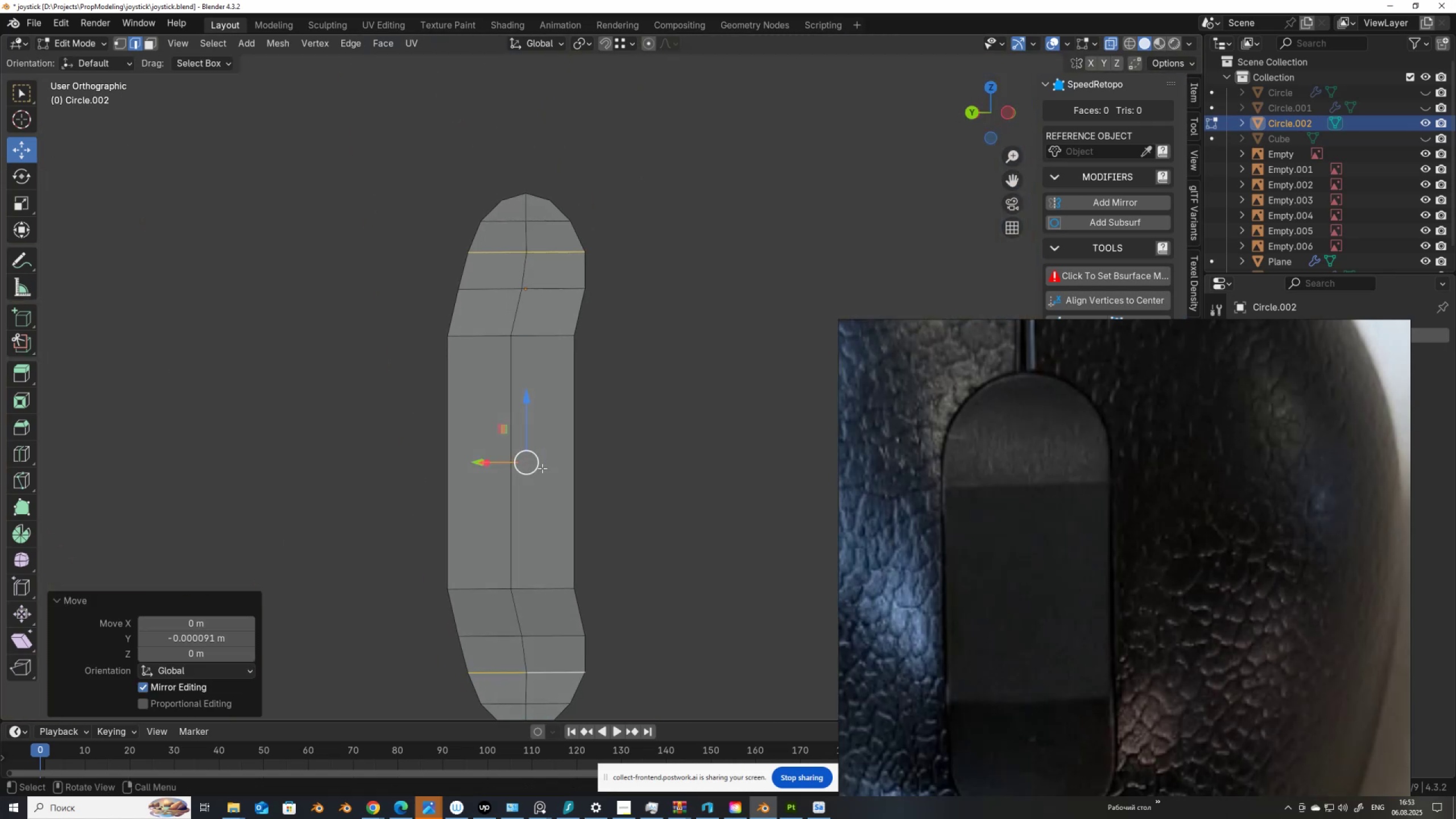 
scroll: coordinate [542, 468], scroll_direction: down, amount: 2.0
 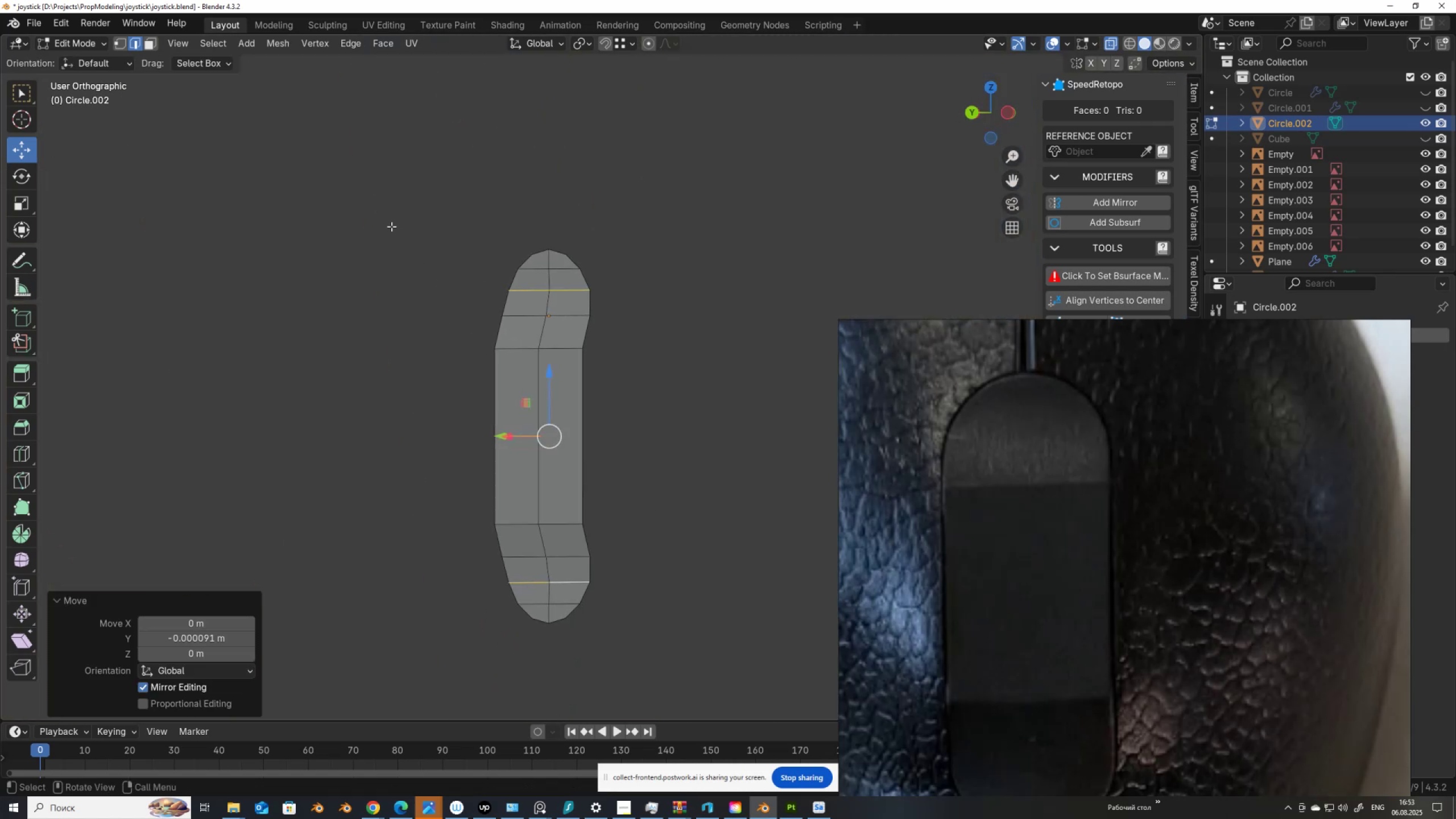 
type(3e)
 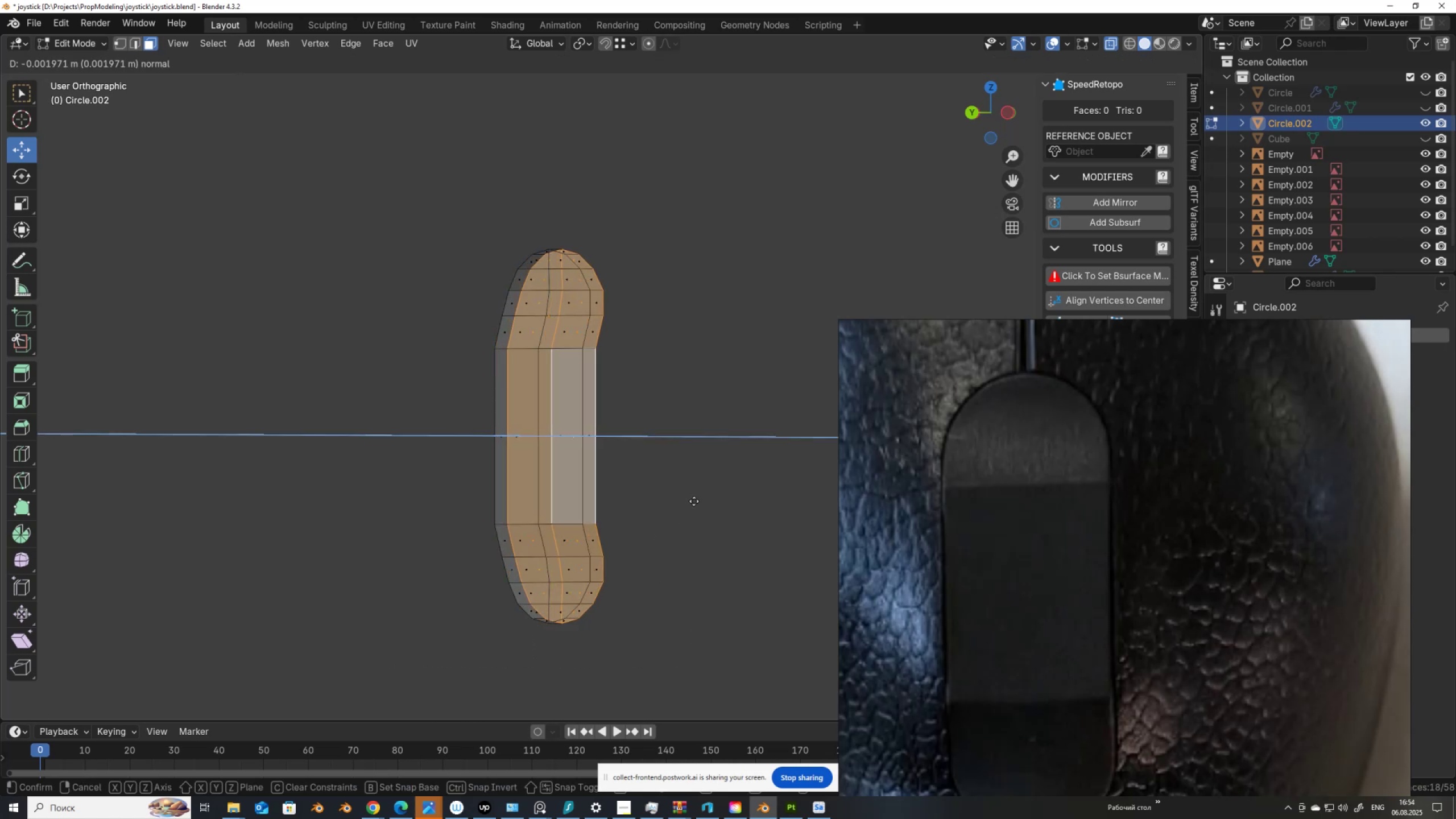 
left_click_drag(start_coordinate=[380, 191], to_coordinate=[707, 665])
 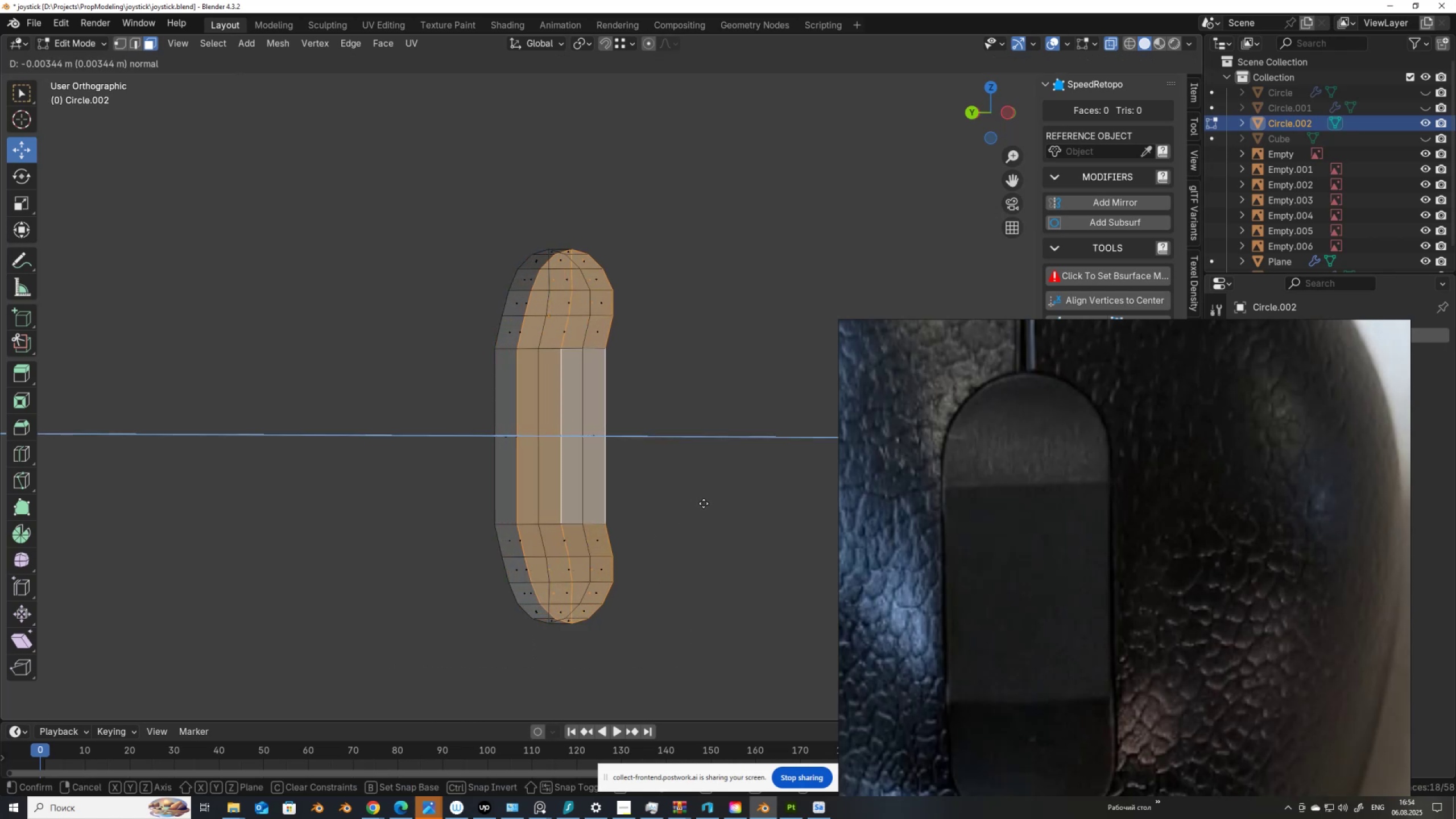 
left_click([737, 503])
 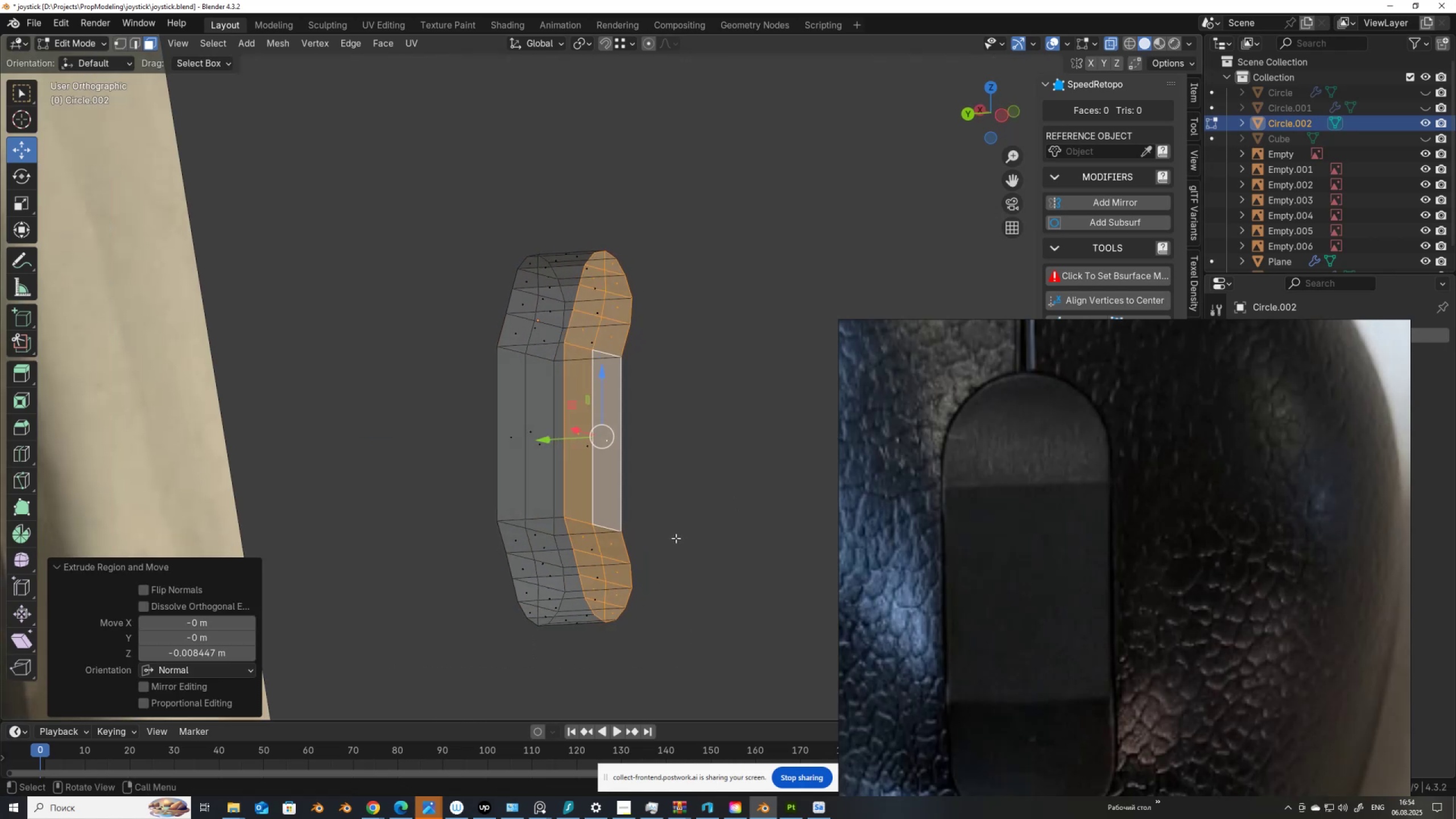 
type(sy0)
key(NumpadEnter)
 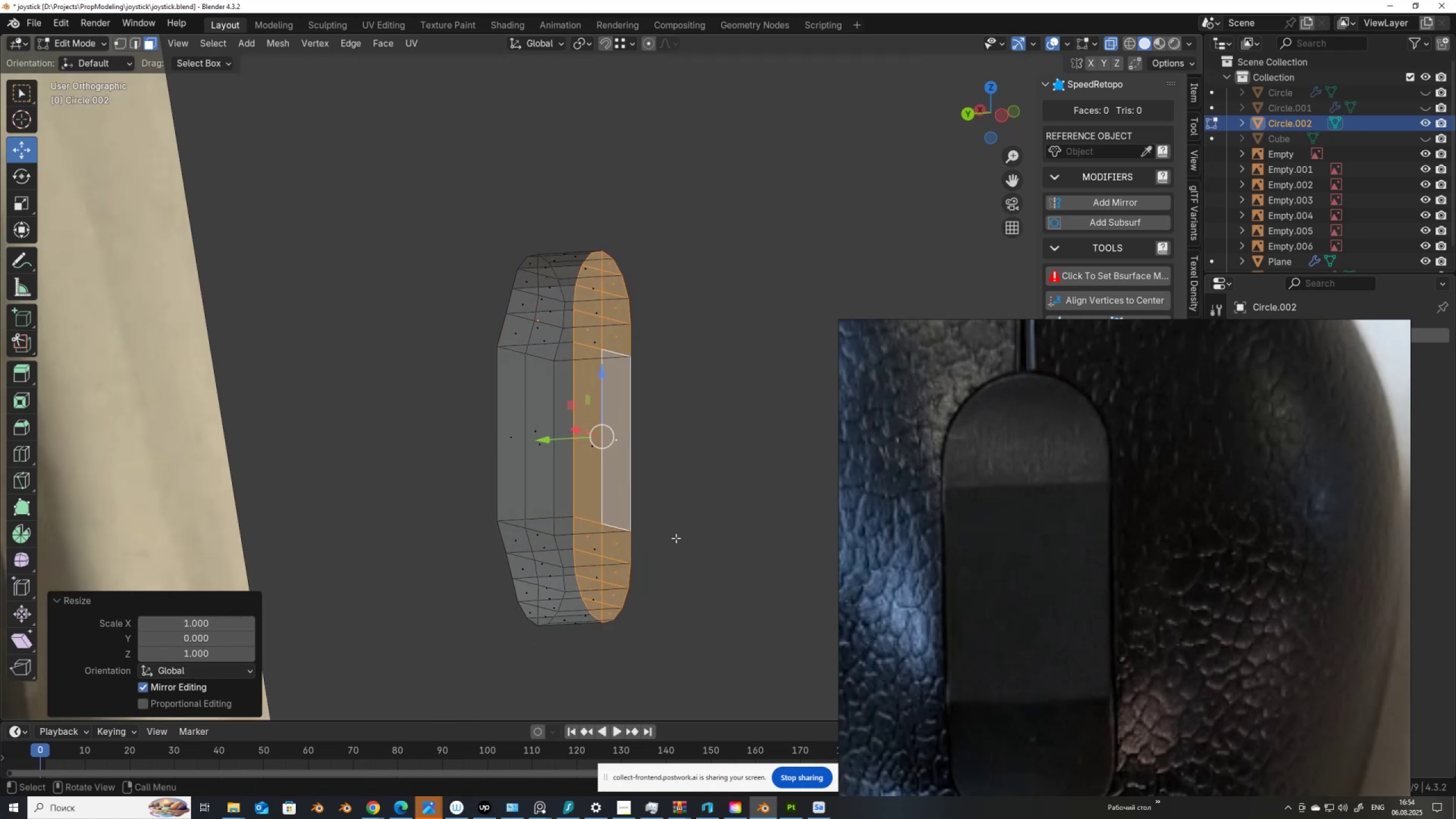 
key(Alt+AltLeft)
 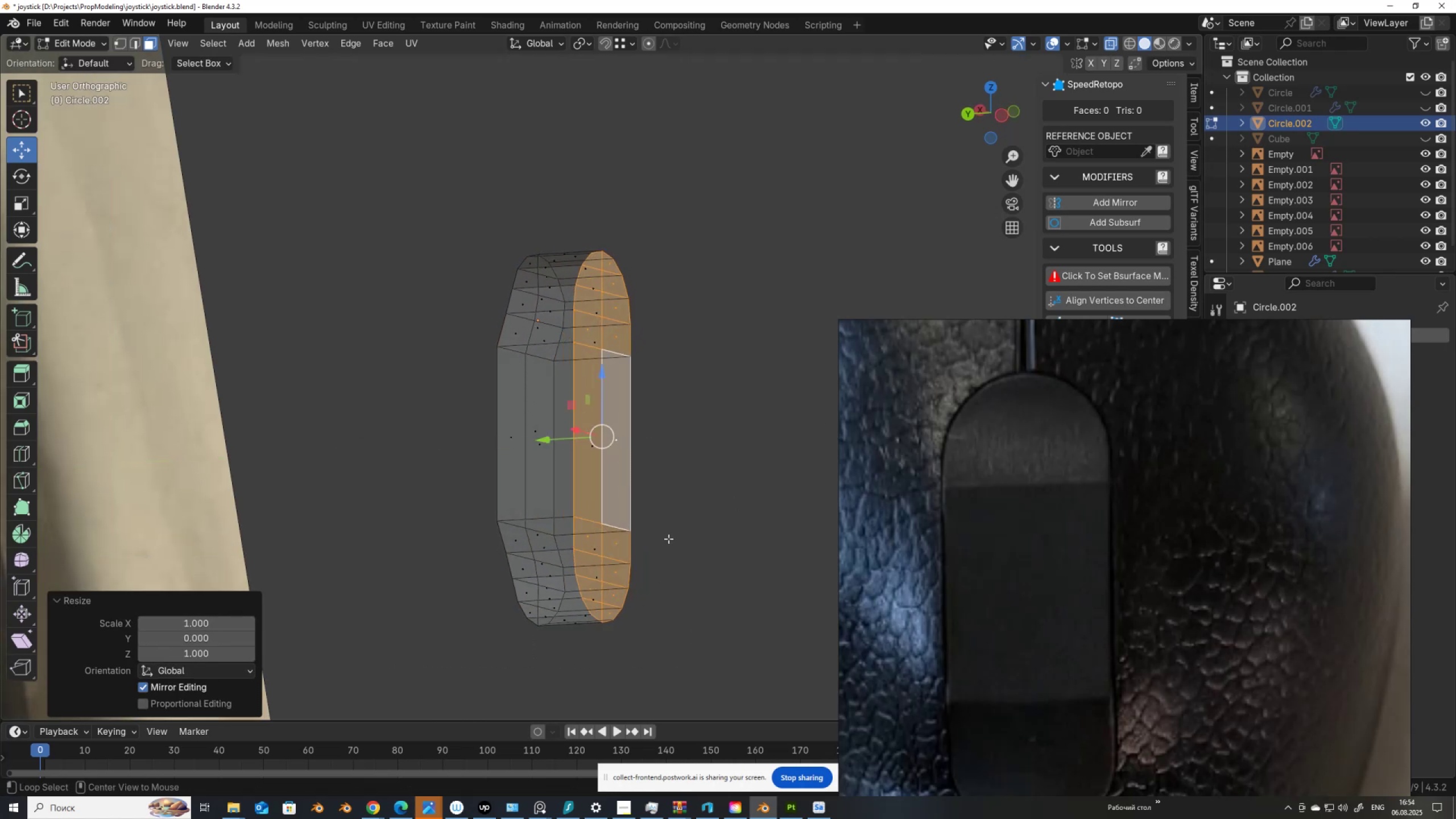 
key(Alt+Z)
 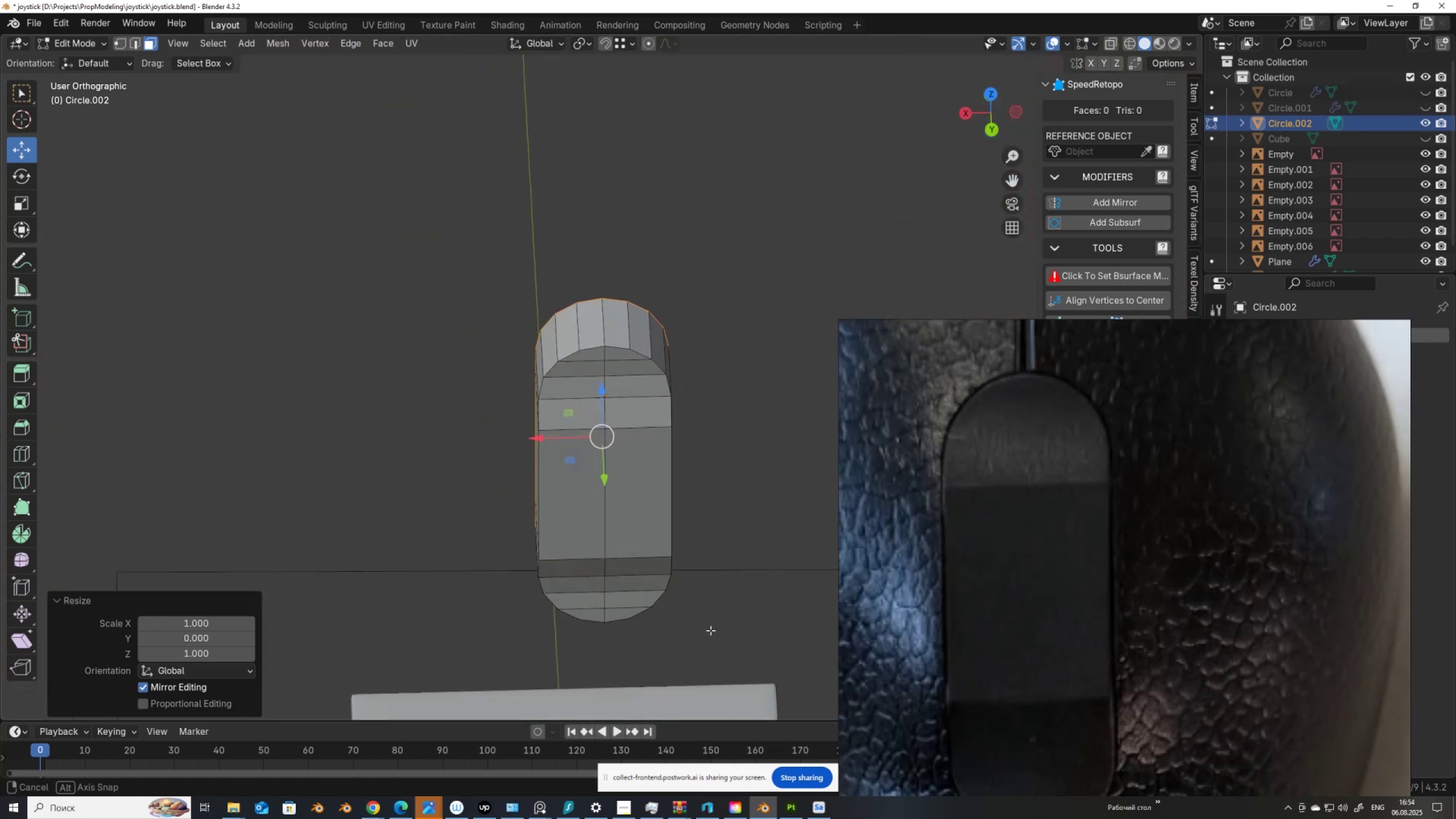 
wait(7.71)
 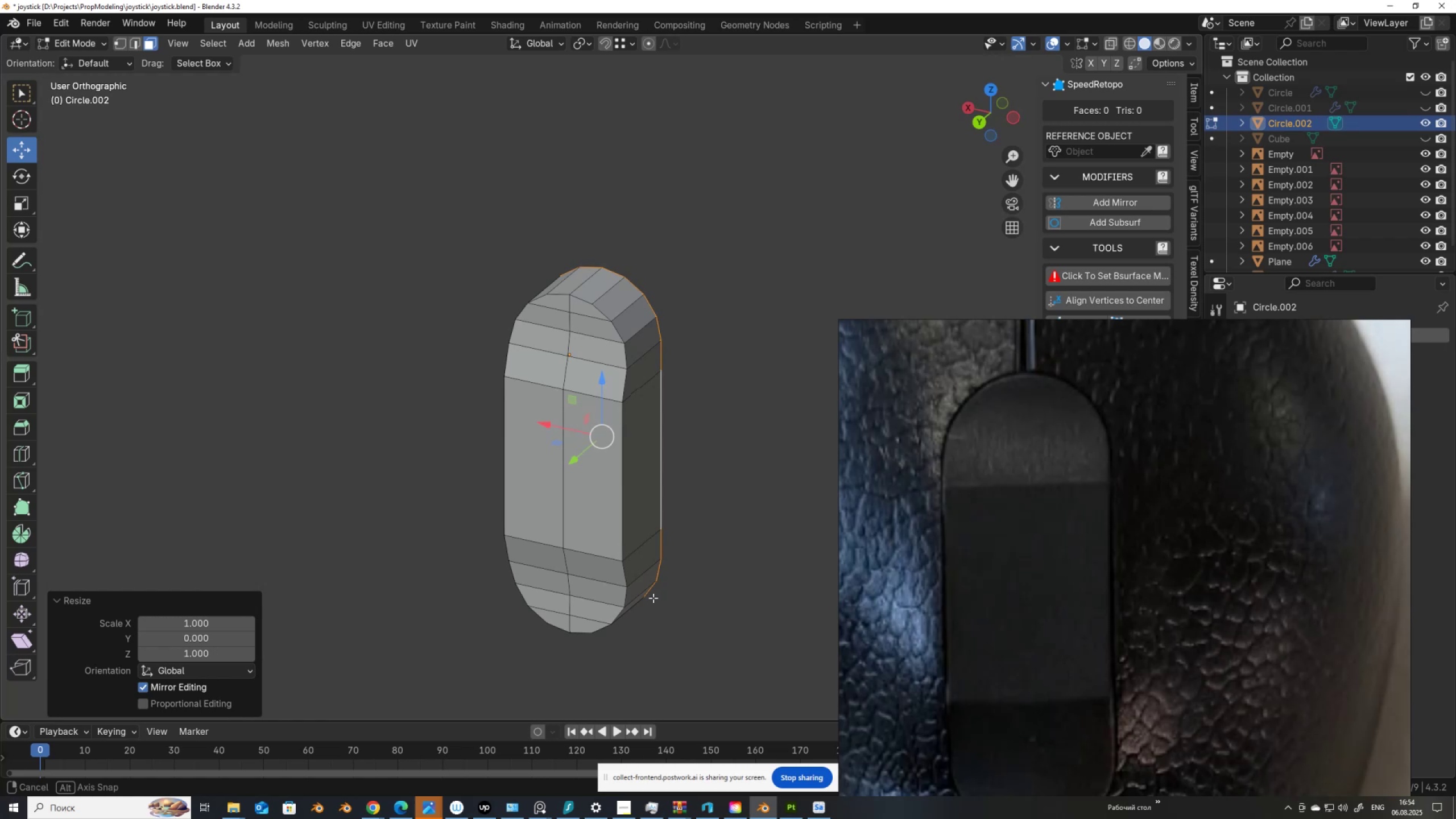 
scroll: coordinate [717, 568], scroll_direction: up, amount: 2.0
 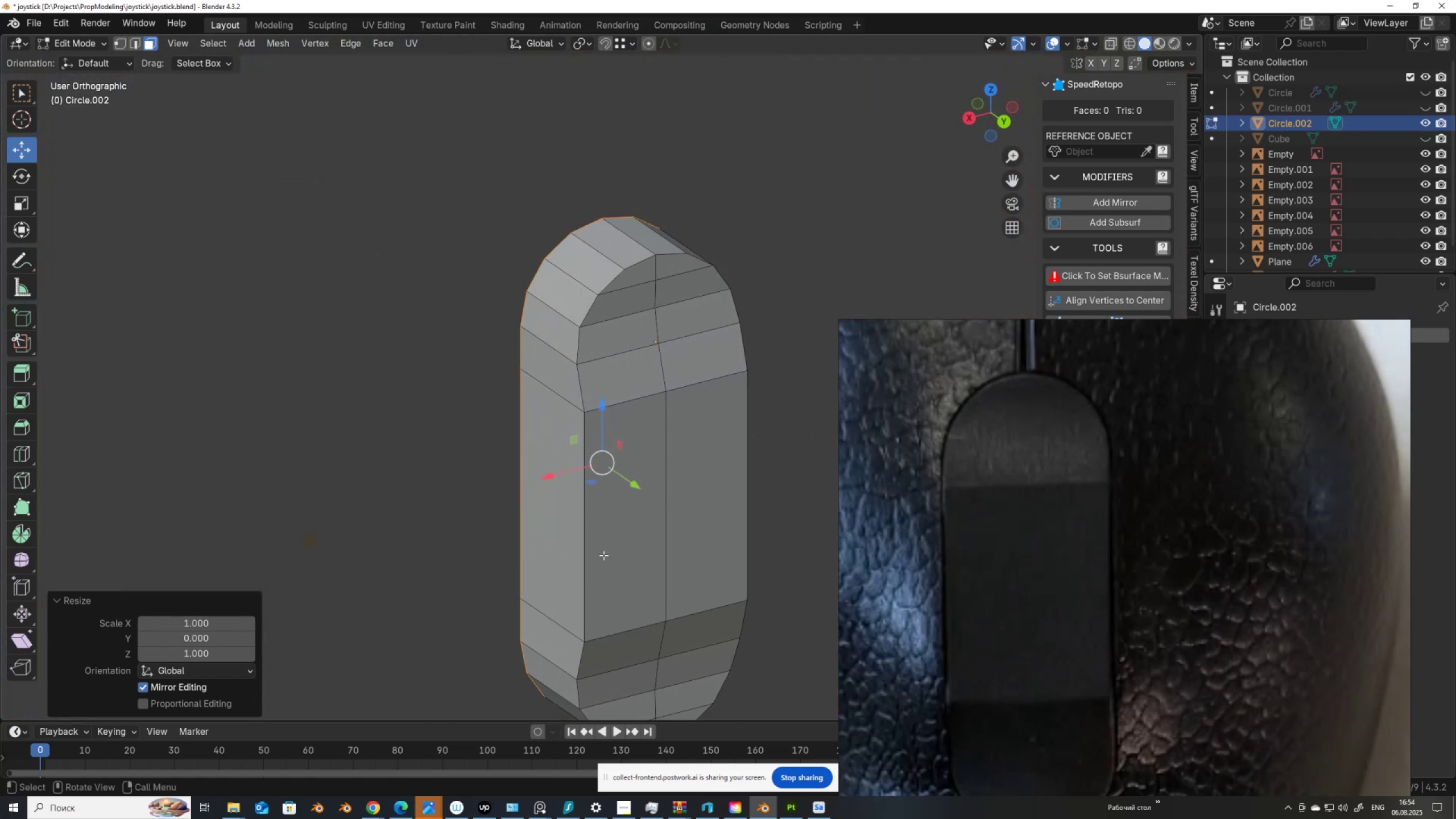 
key(X)
 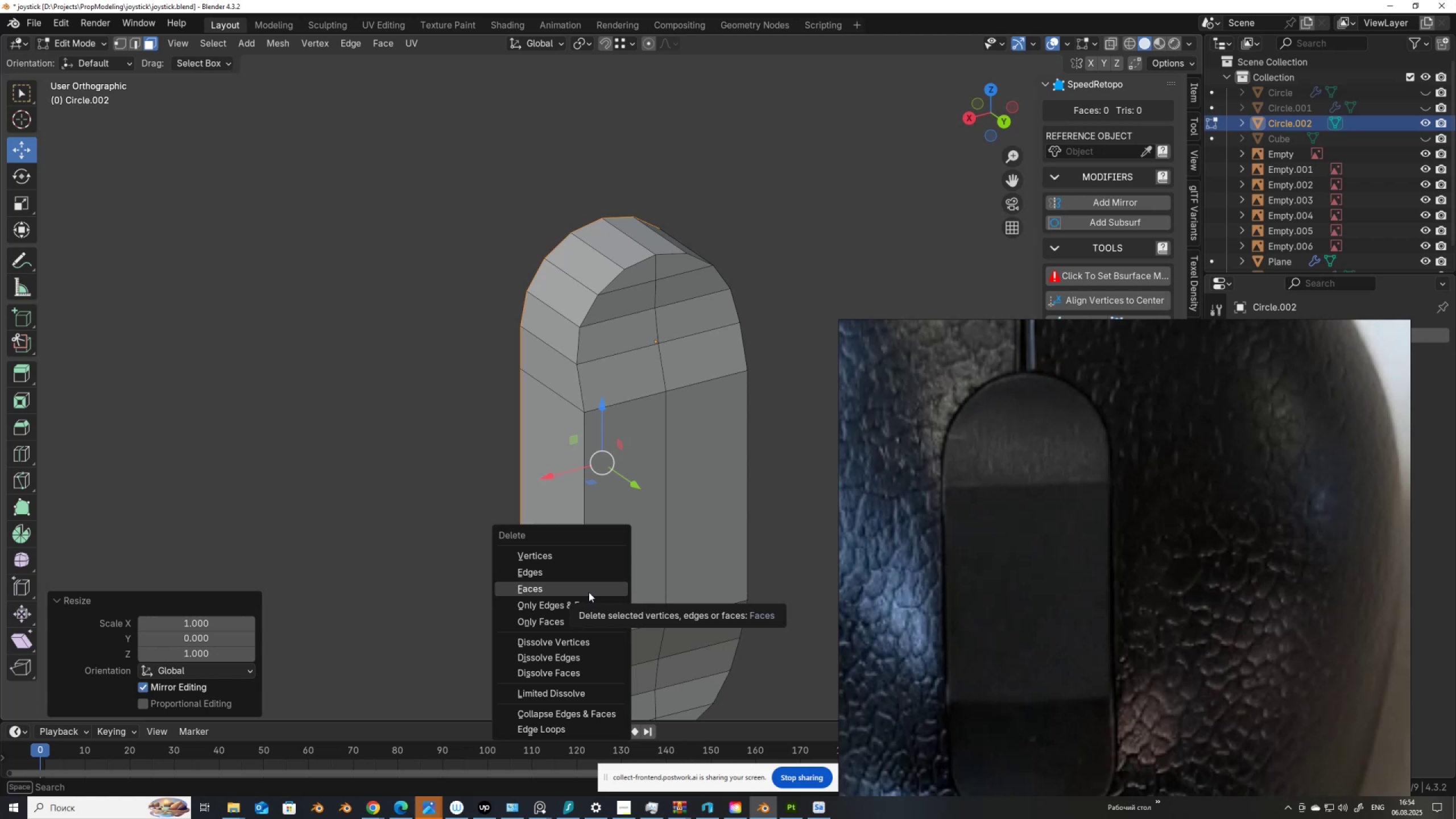 
wait(7.92)
 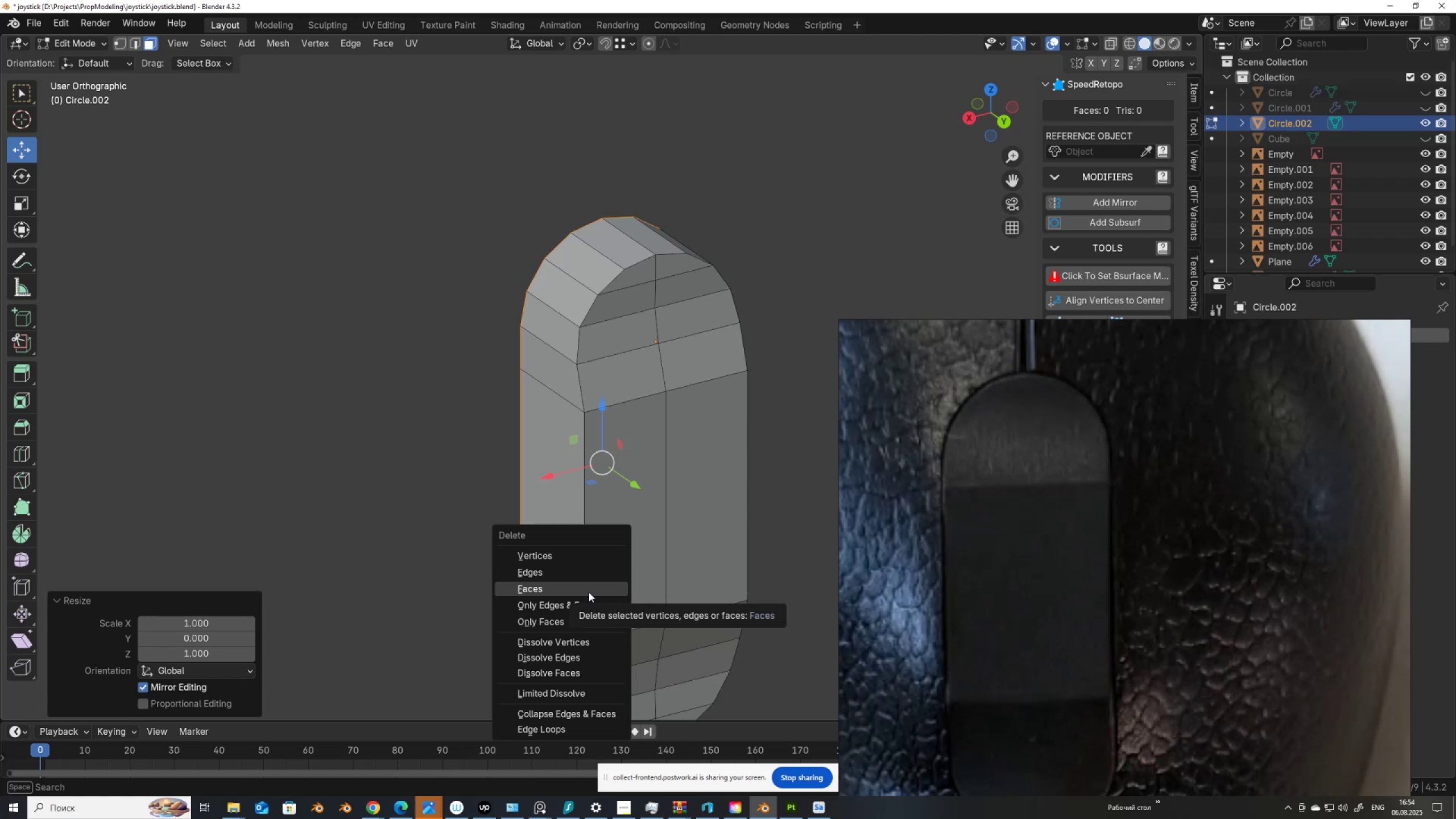 
type(pp)
 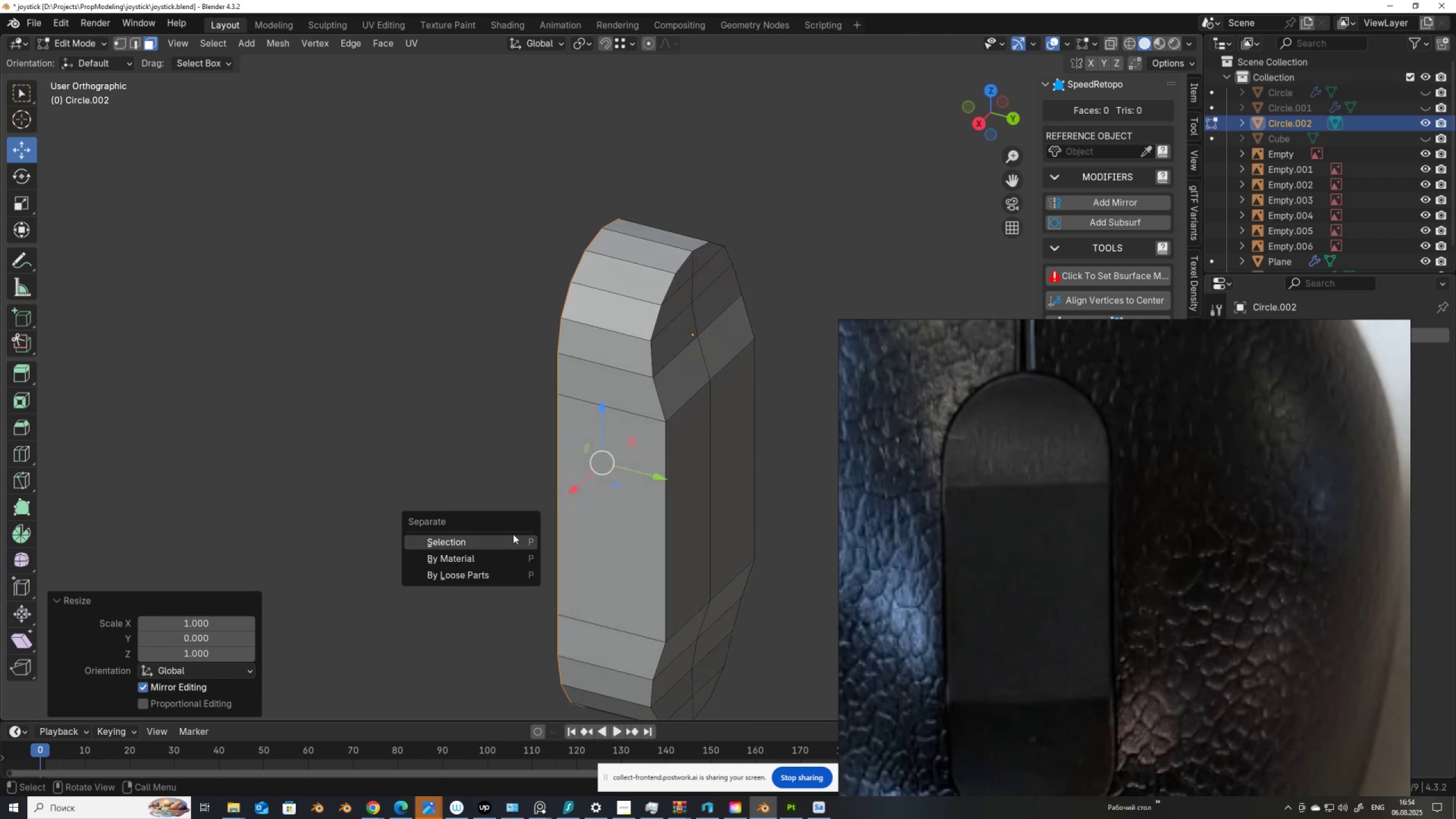 
left_click([513, 534])
 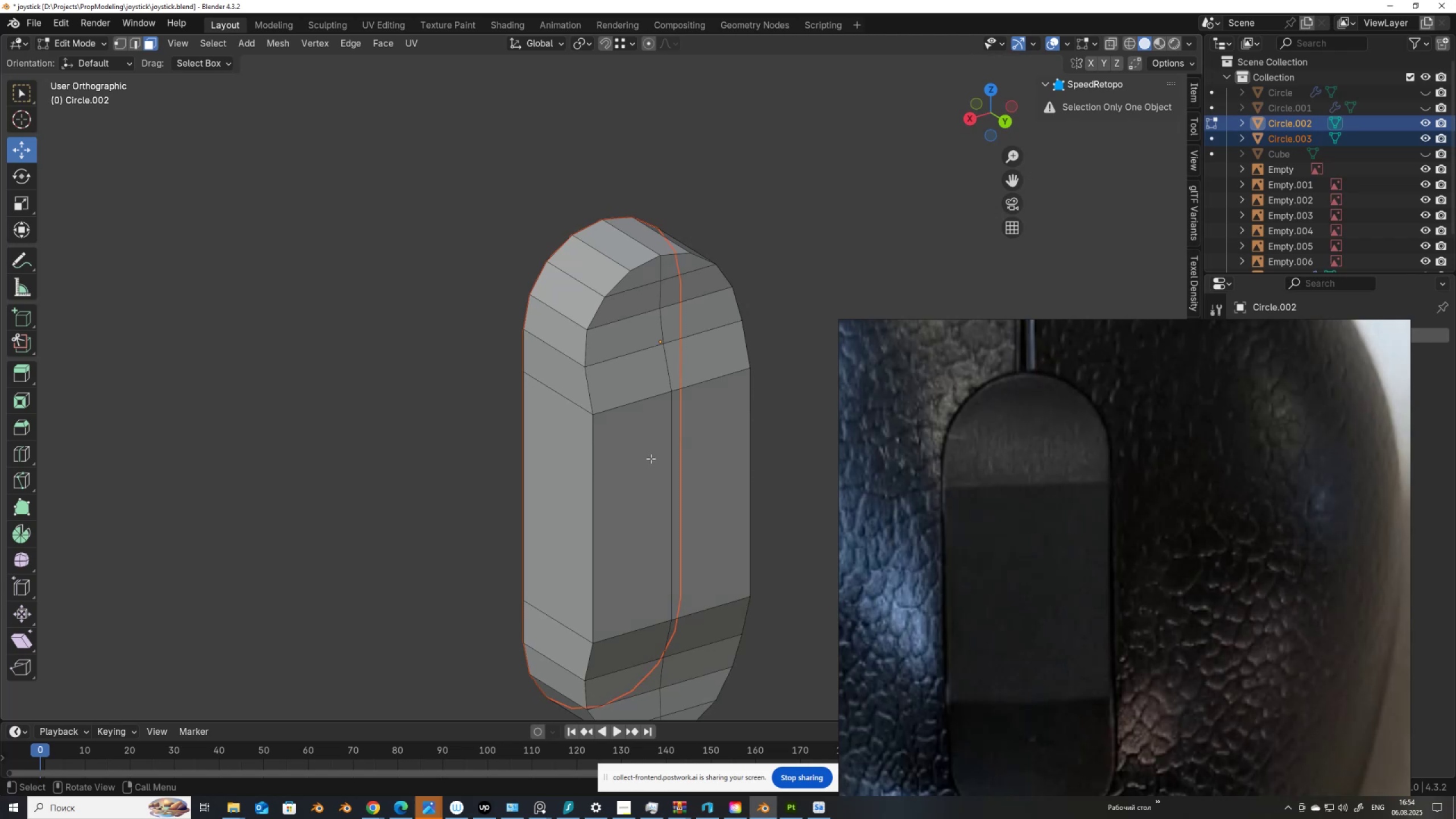 
key(Tab)
 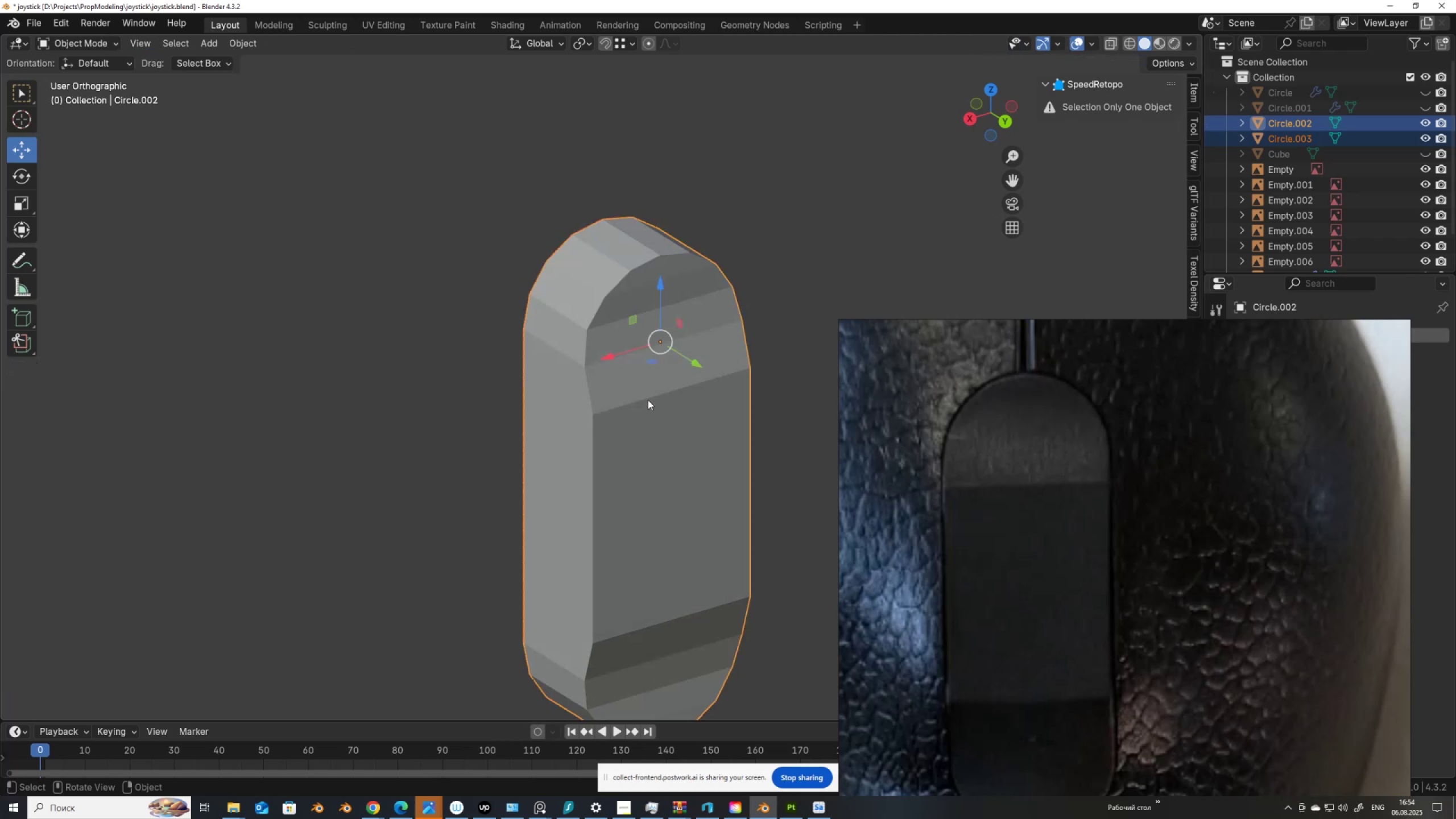 
left_click([647, 399])
 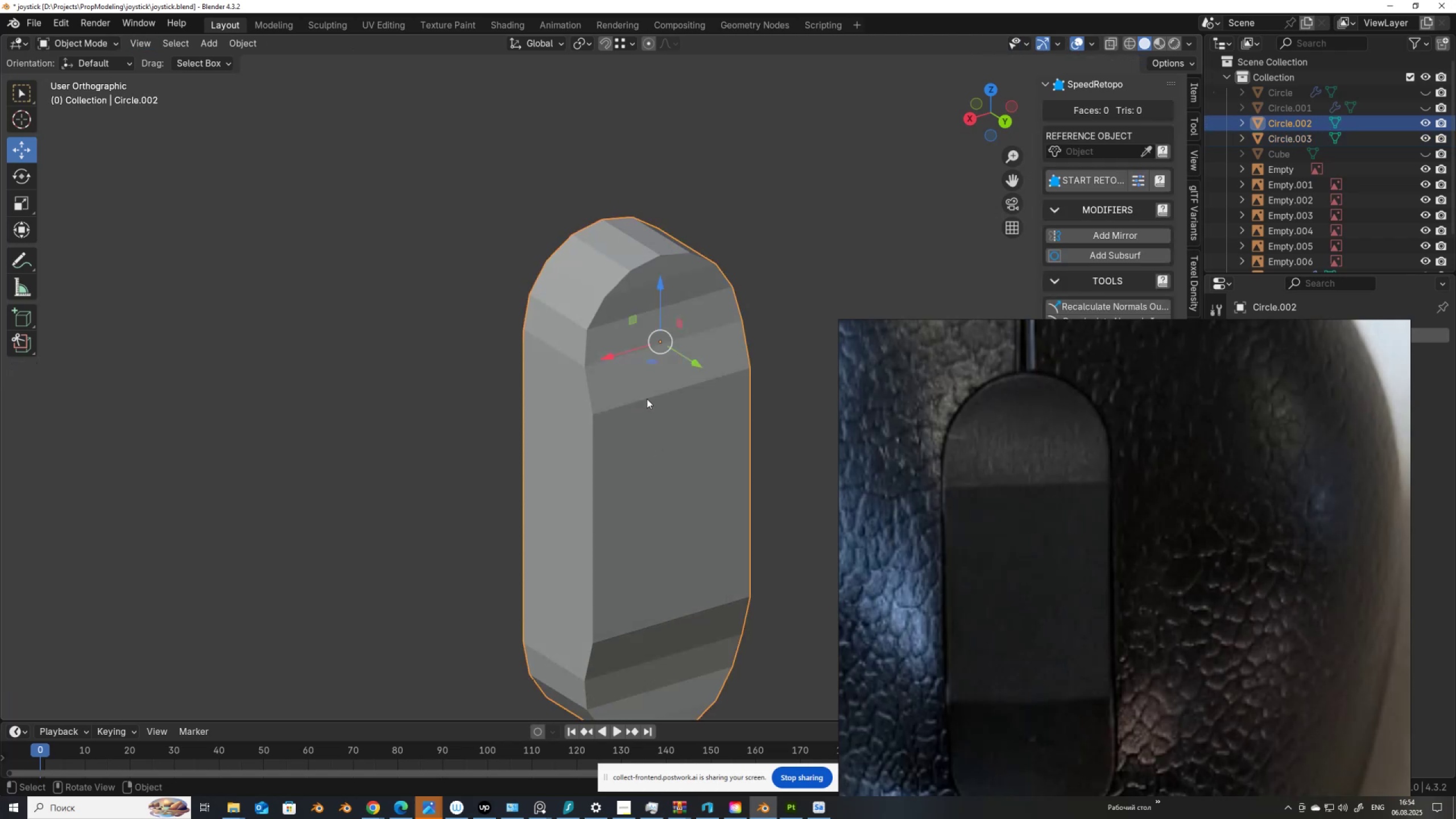 
key(Tab)
 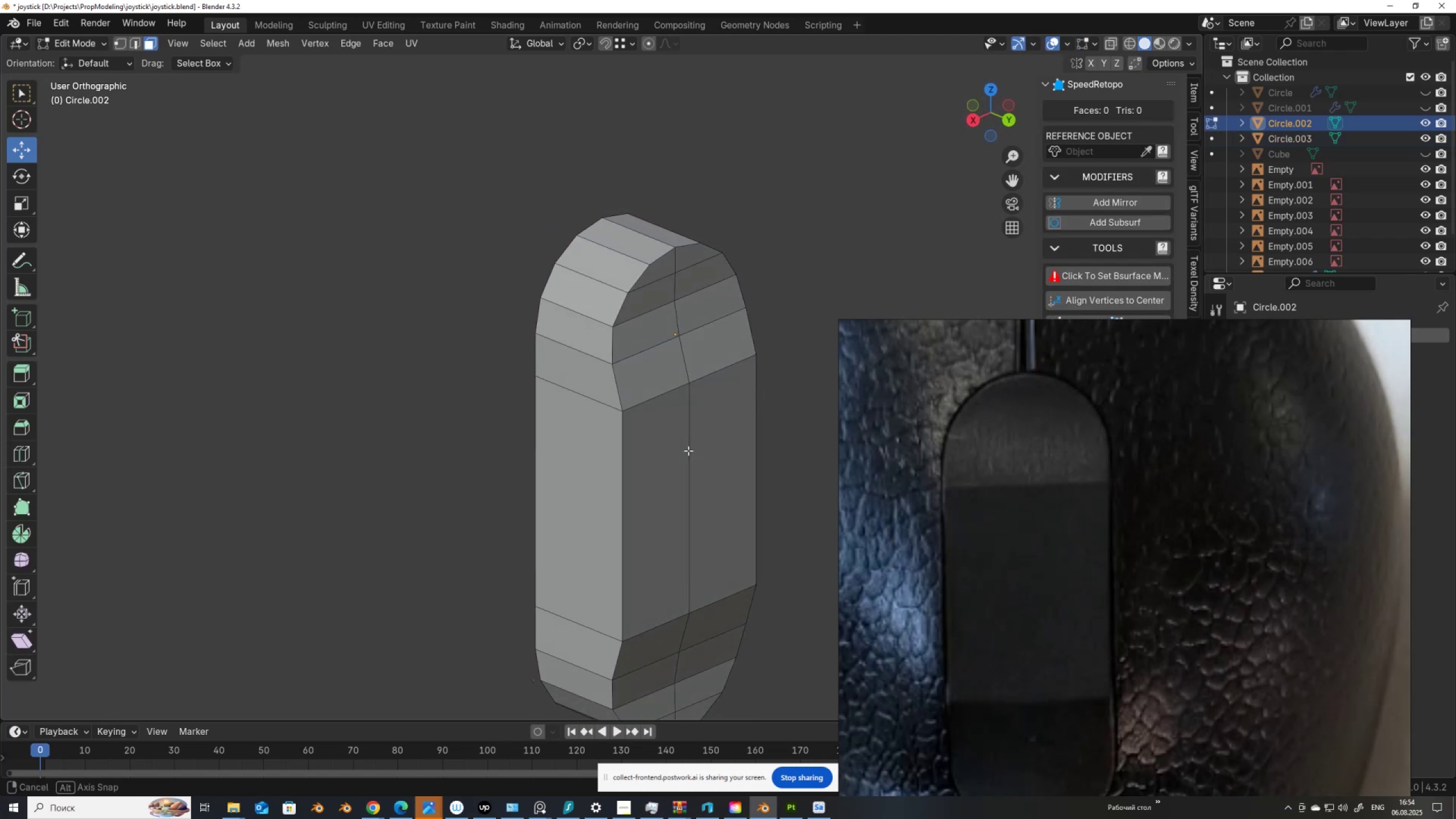 
key(Control+R)
 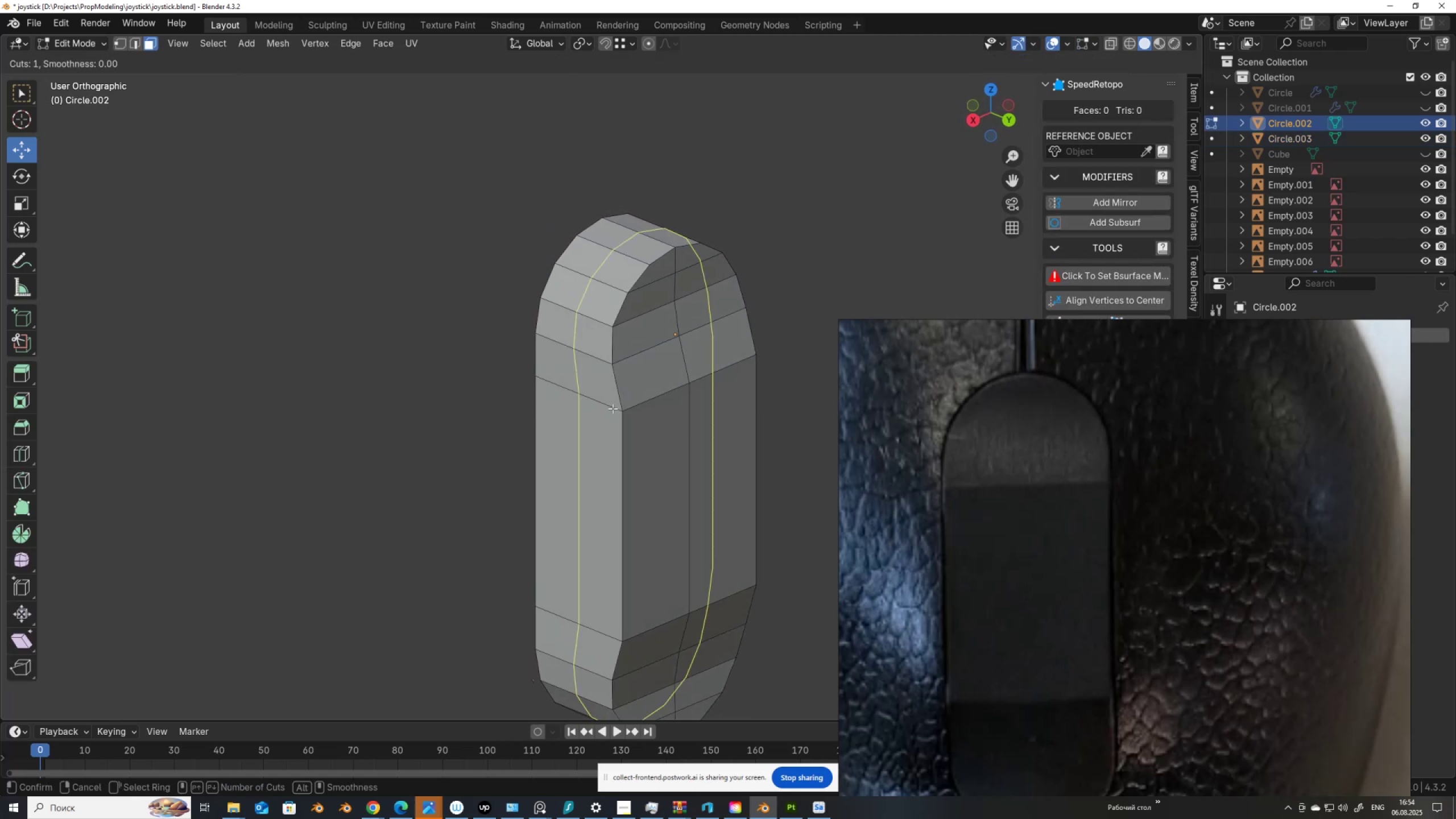 
left_click([613, 408])
 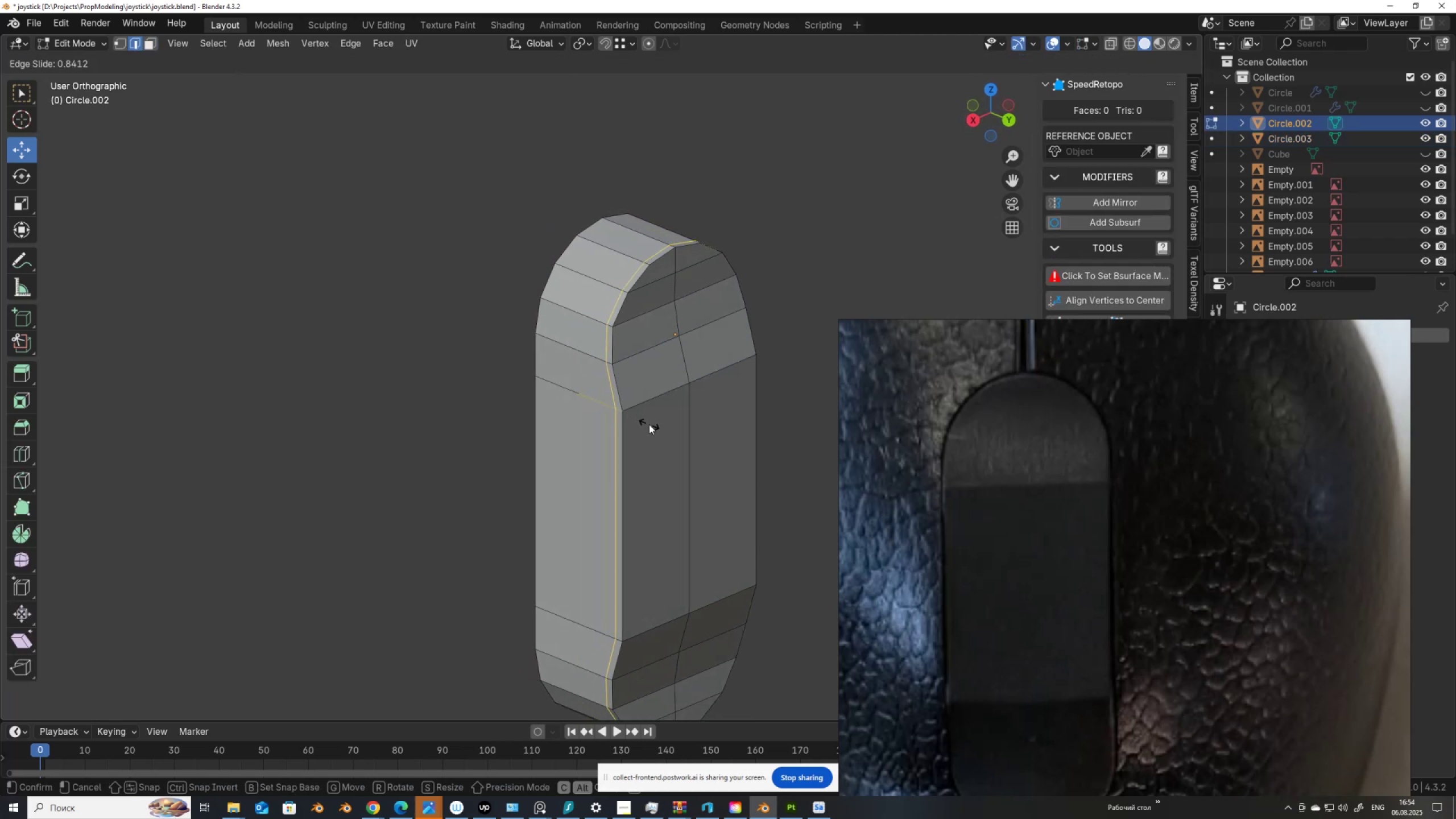 
left_click([649, 424])
 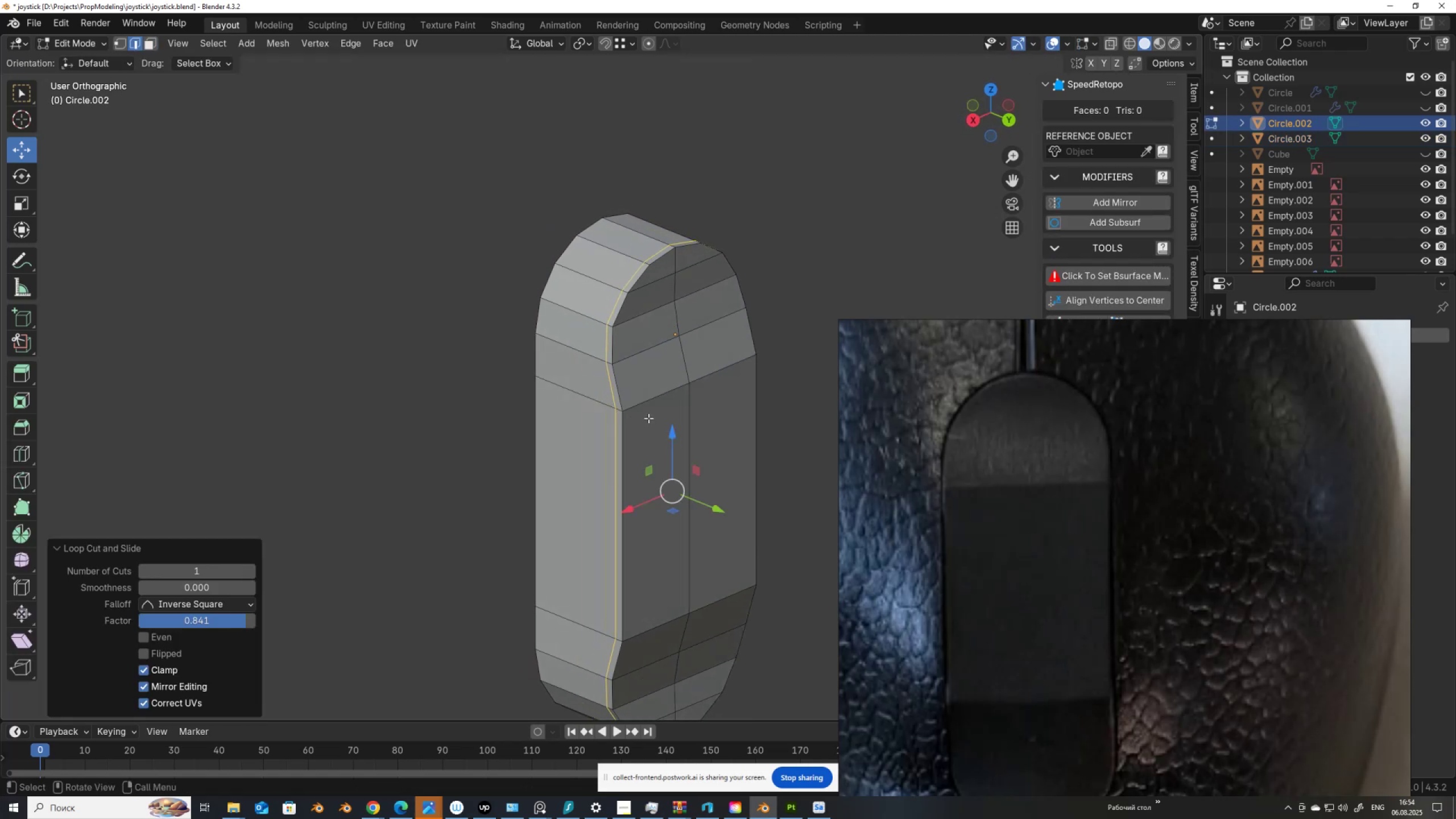 
key(3)
 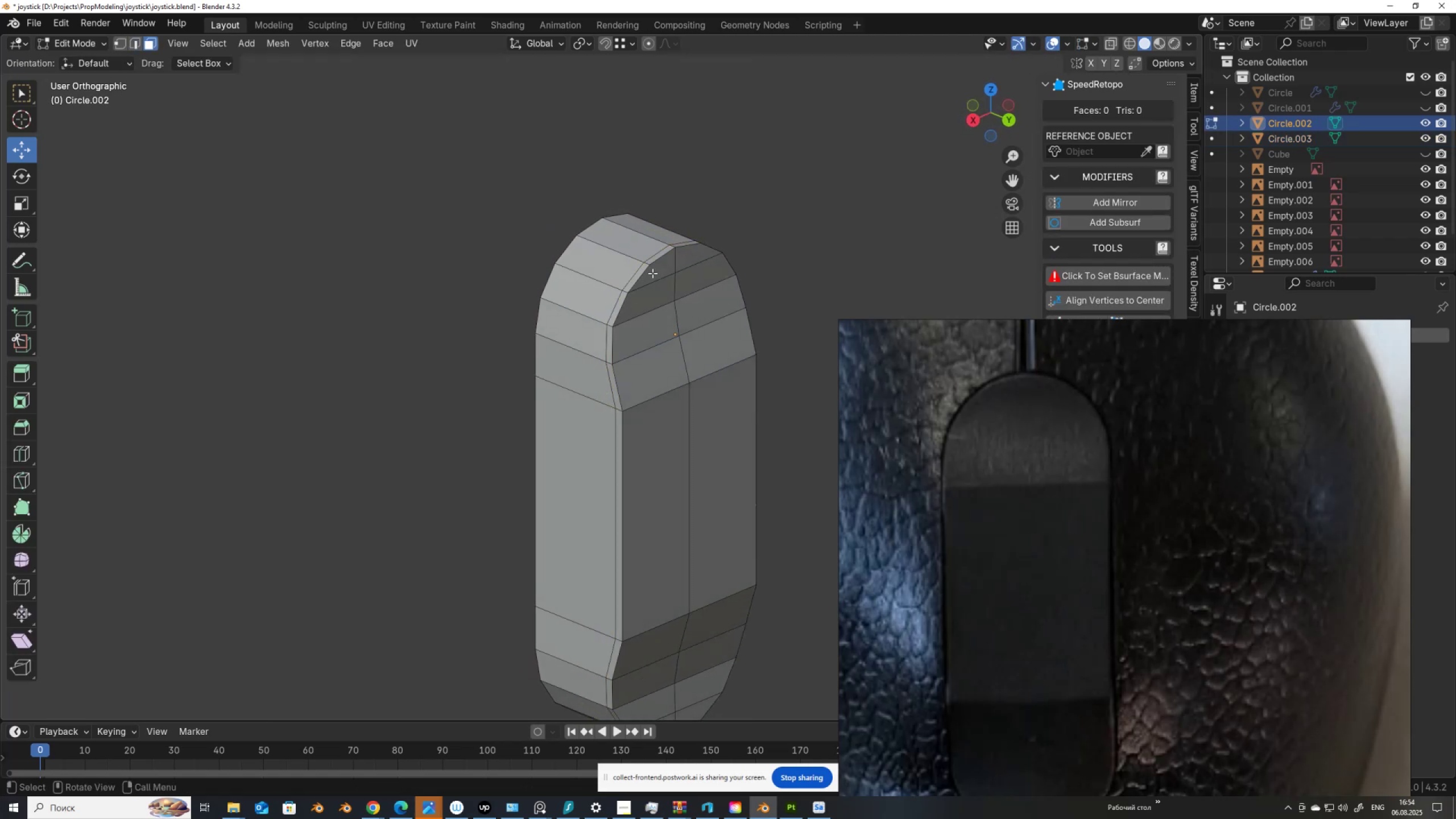 
left_click([654, 273])
 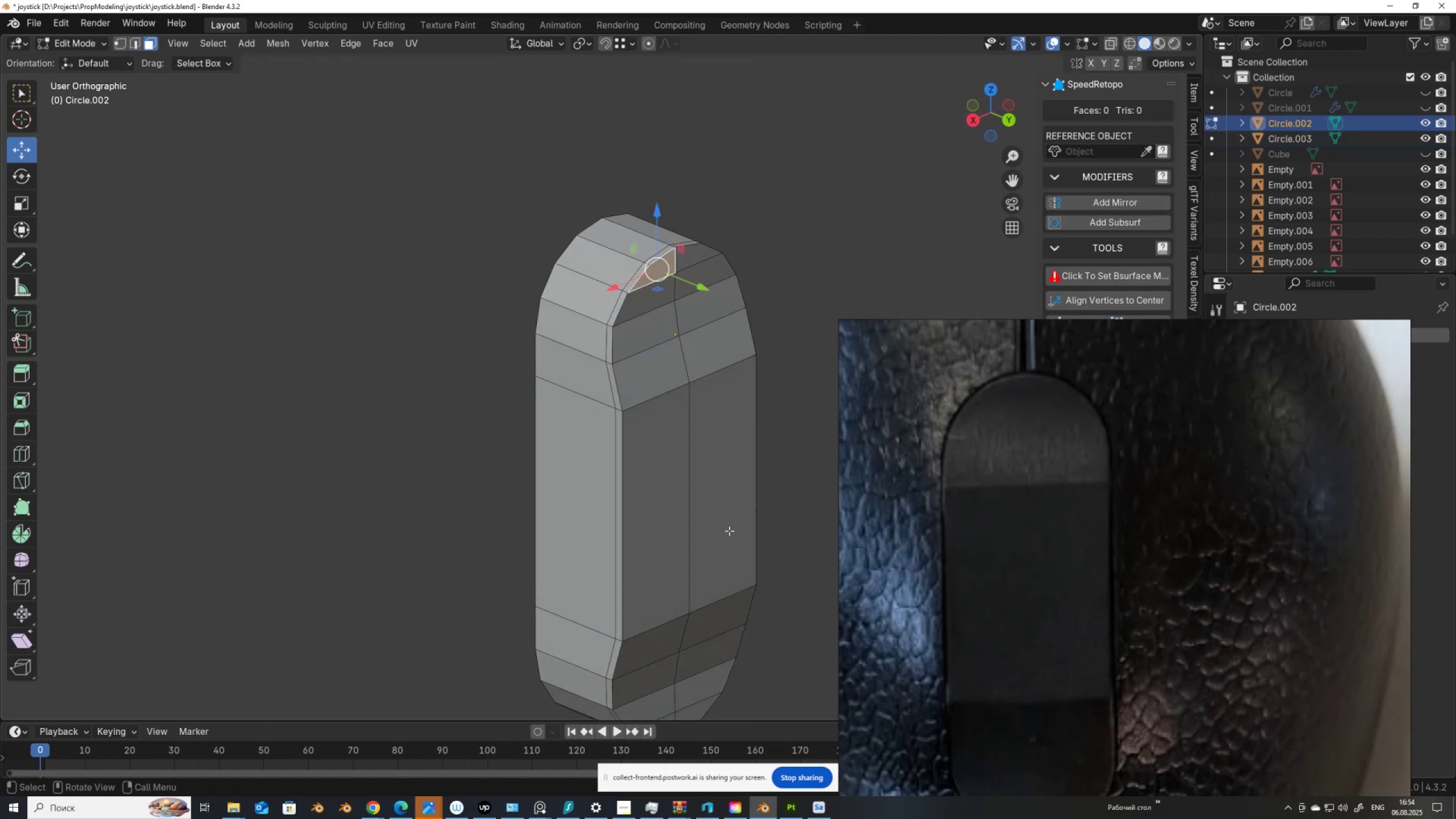 
hold_key(key=ShiftLeft, duration=0.33)
 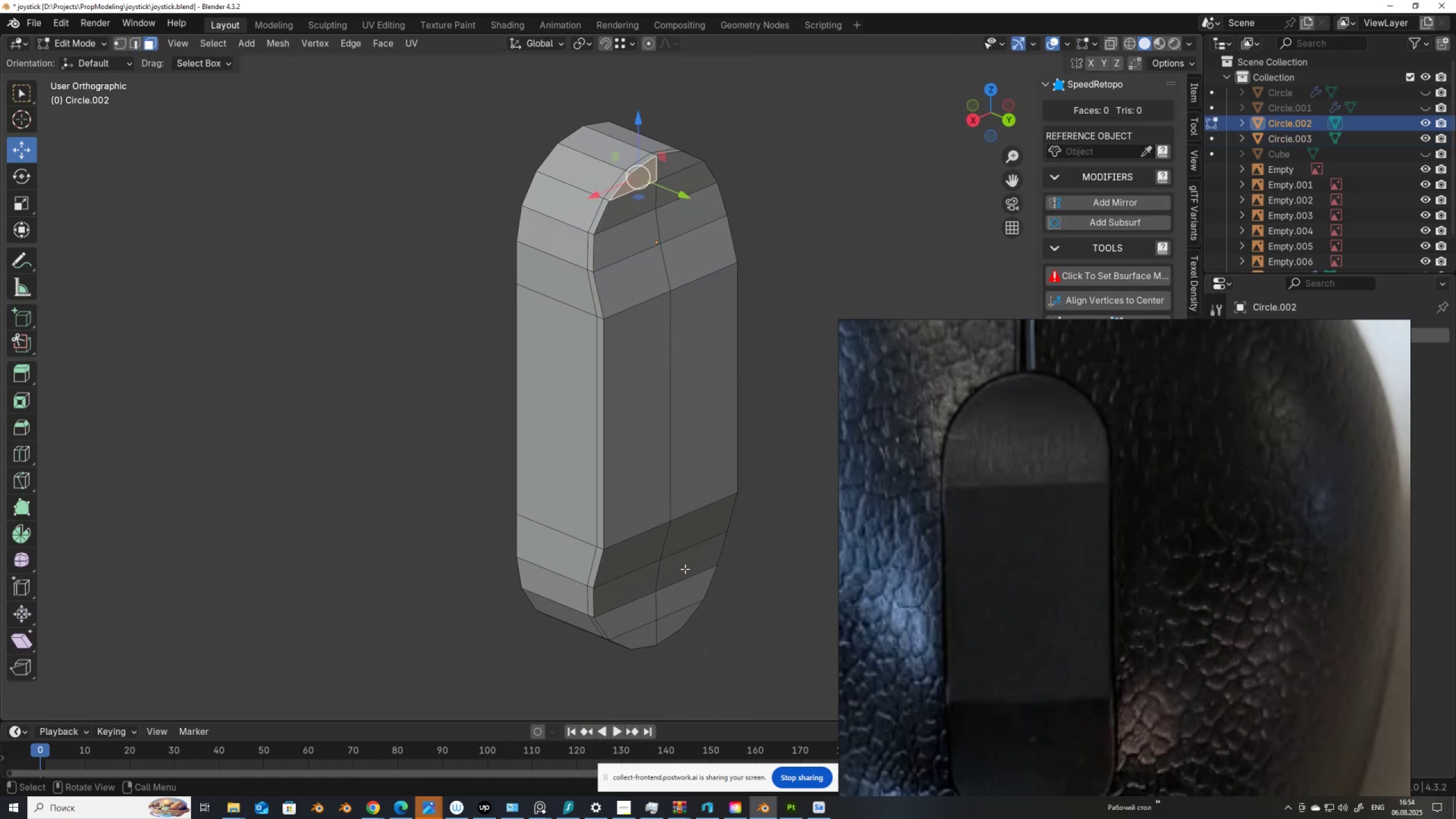 
hold_key(key=ControlLeft, duration=0.54)
hold_key(key=ShiftLeft, duration=0.5)
left_click([680, 618])
 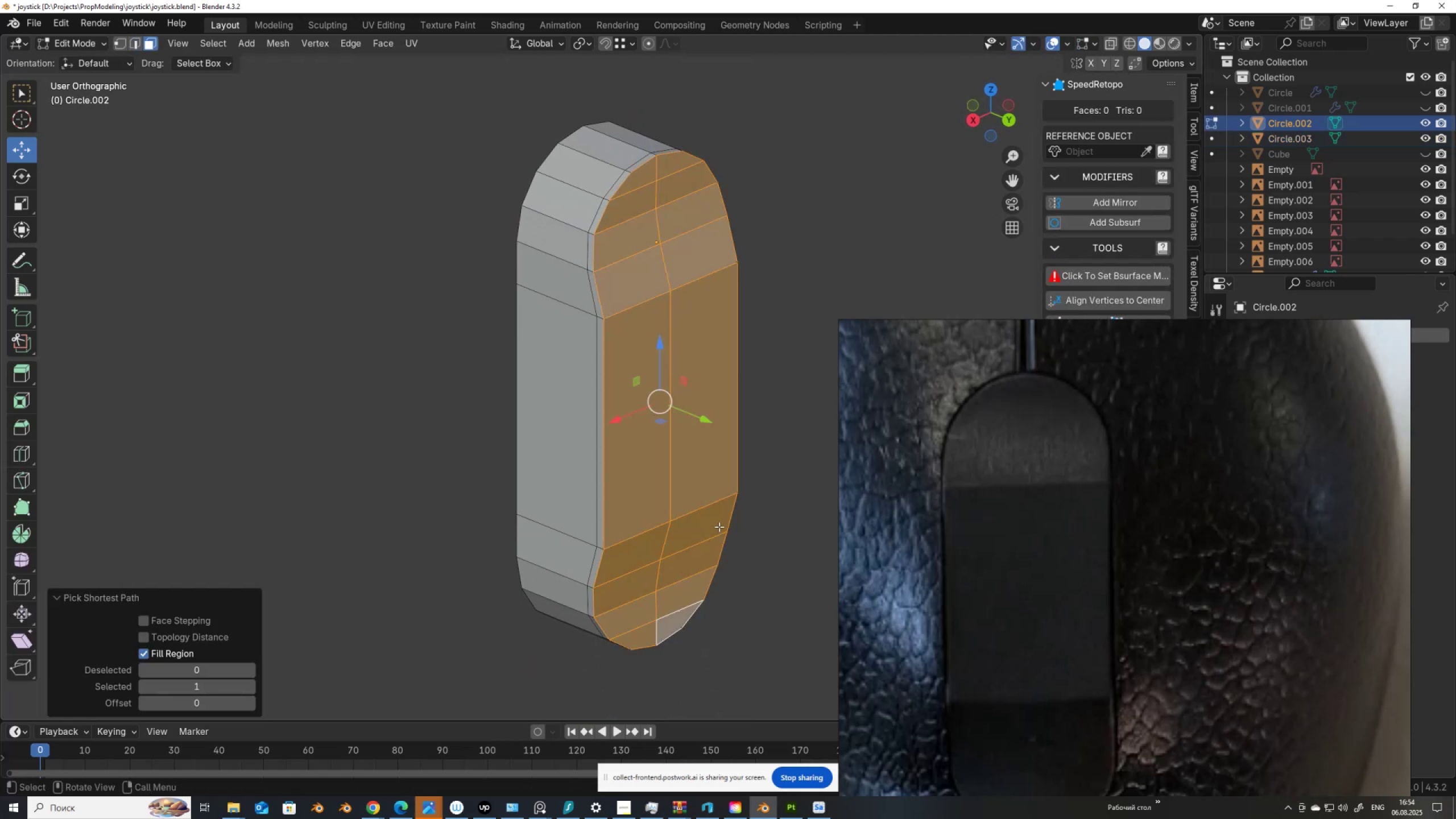 
hold_key(key=ShiftLeft, duration=0.54)
scroll: coordinate [717, 483], scroll_direction: up, amount: 2.0
 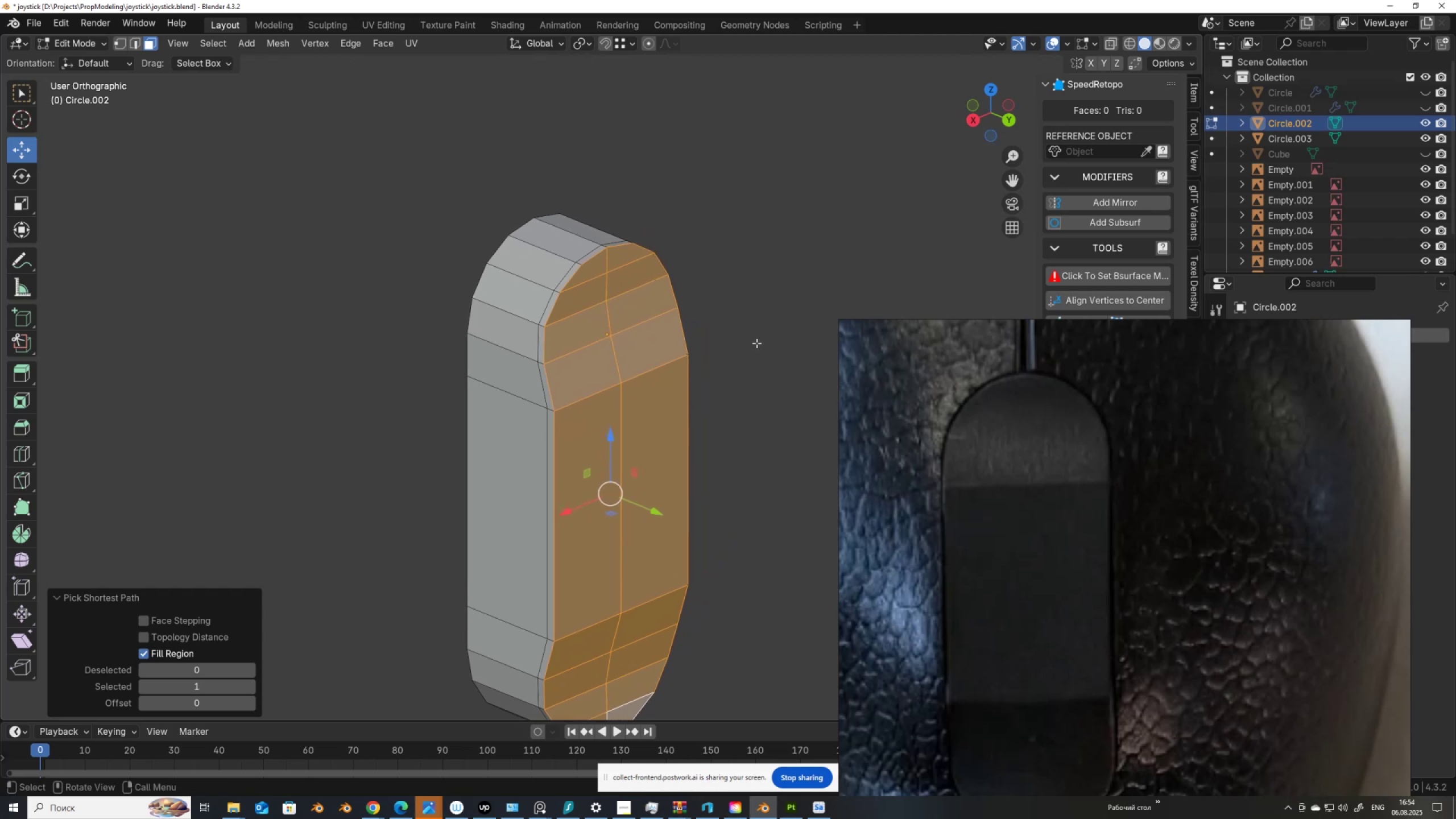 
key(I)
 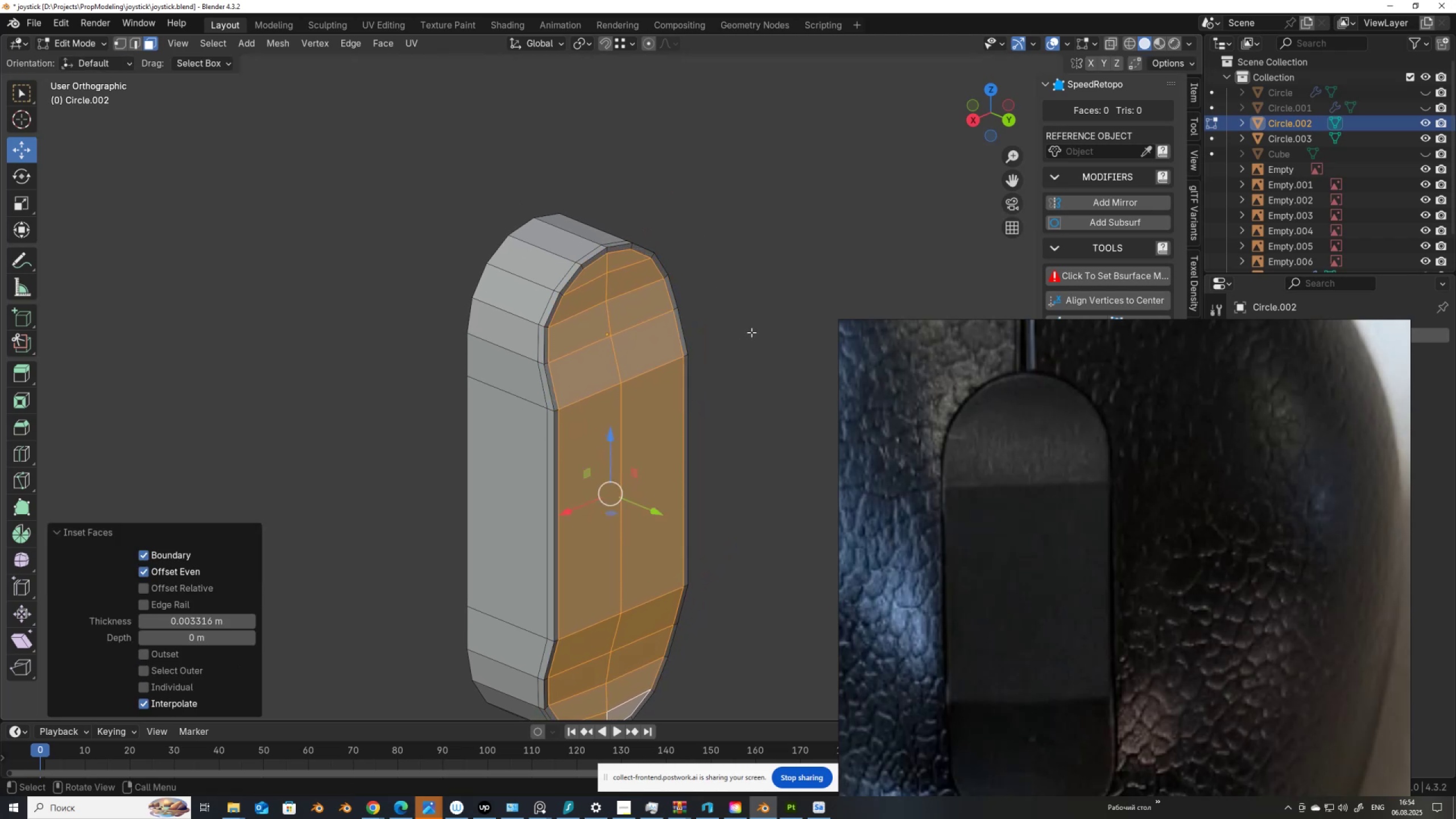 
key(2)
 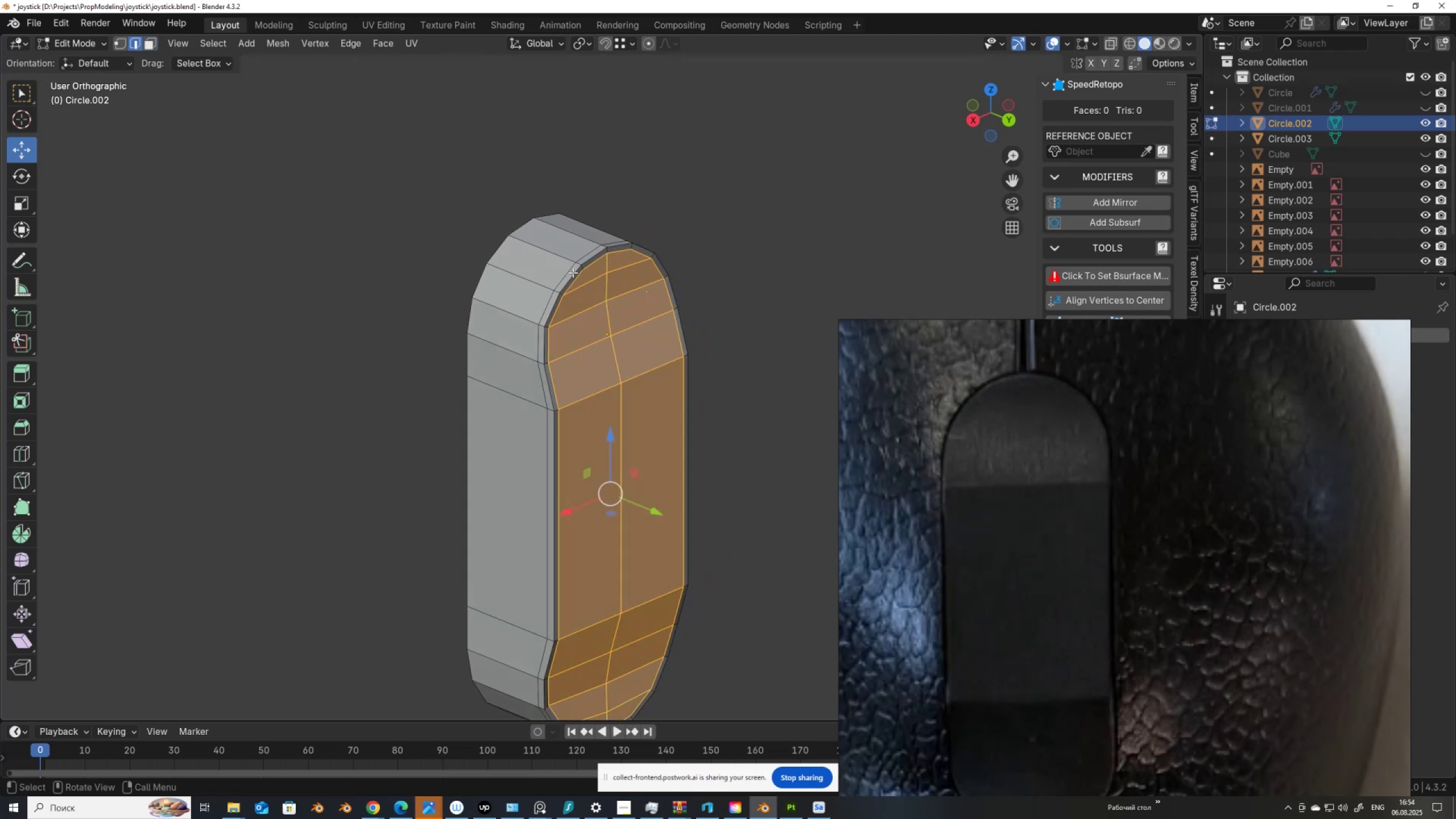 
hold_key(key=AltLeft, duration=0.33)
left_click([573, 272])
 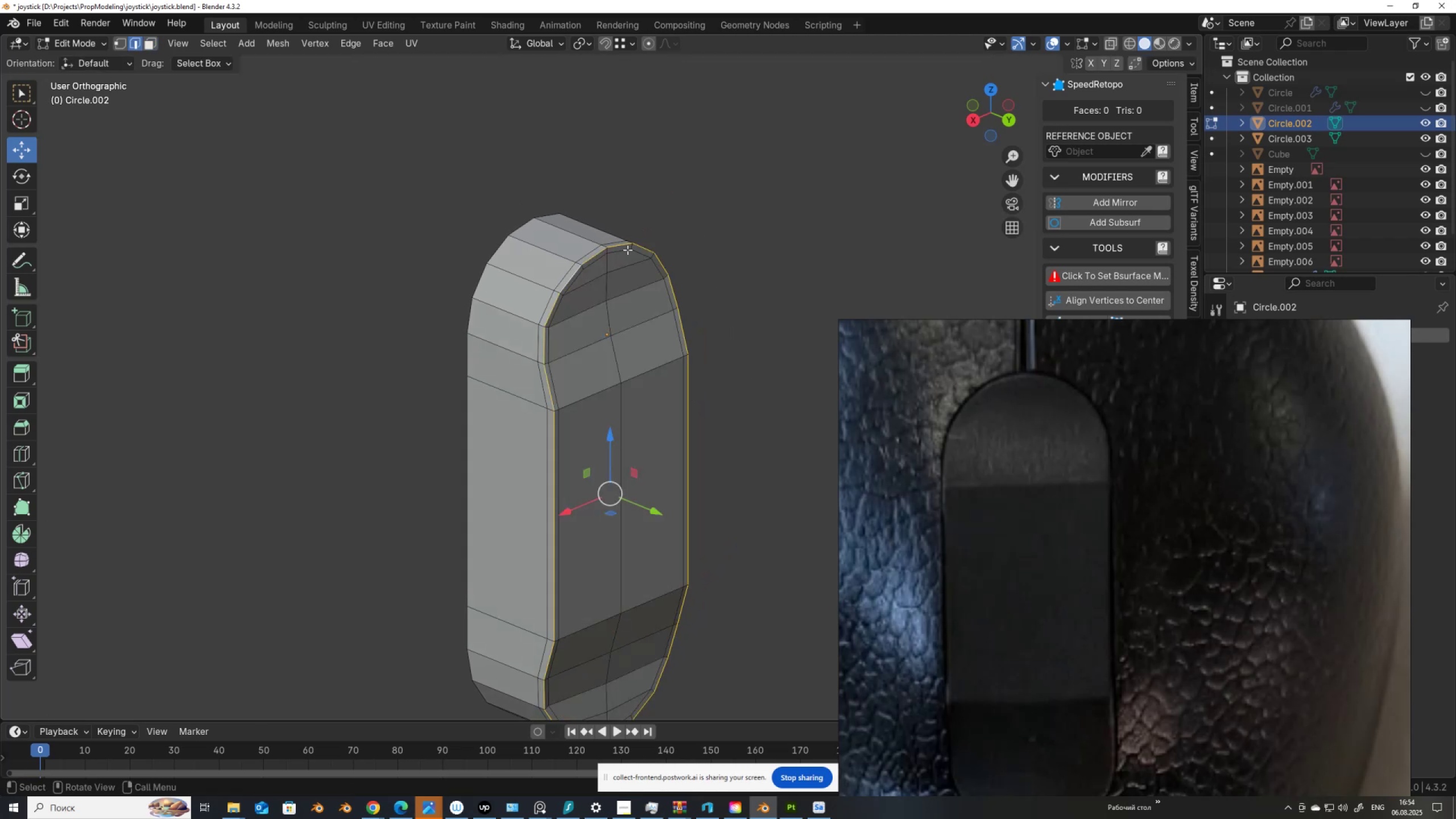 
key(Control+B)
 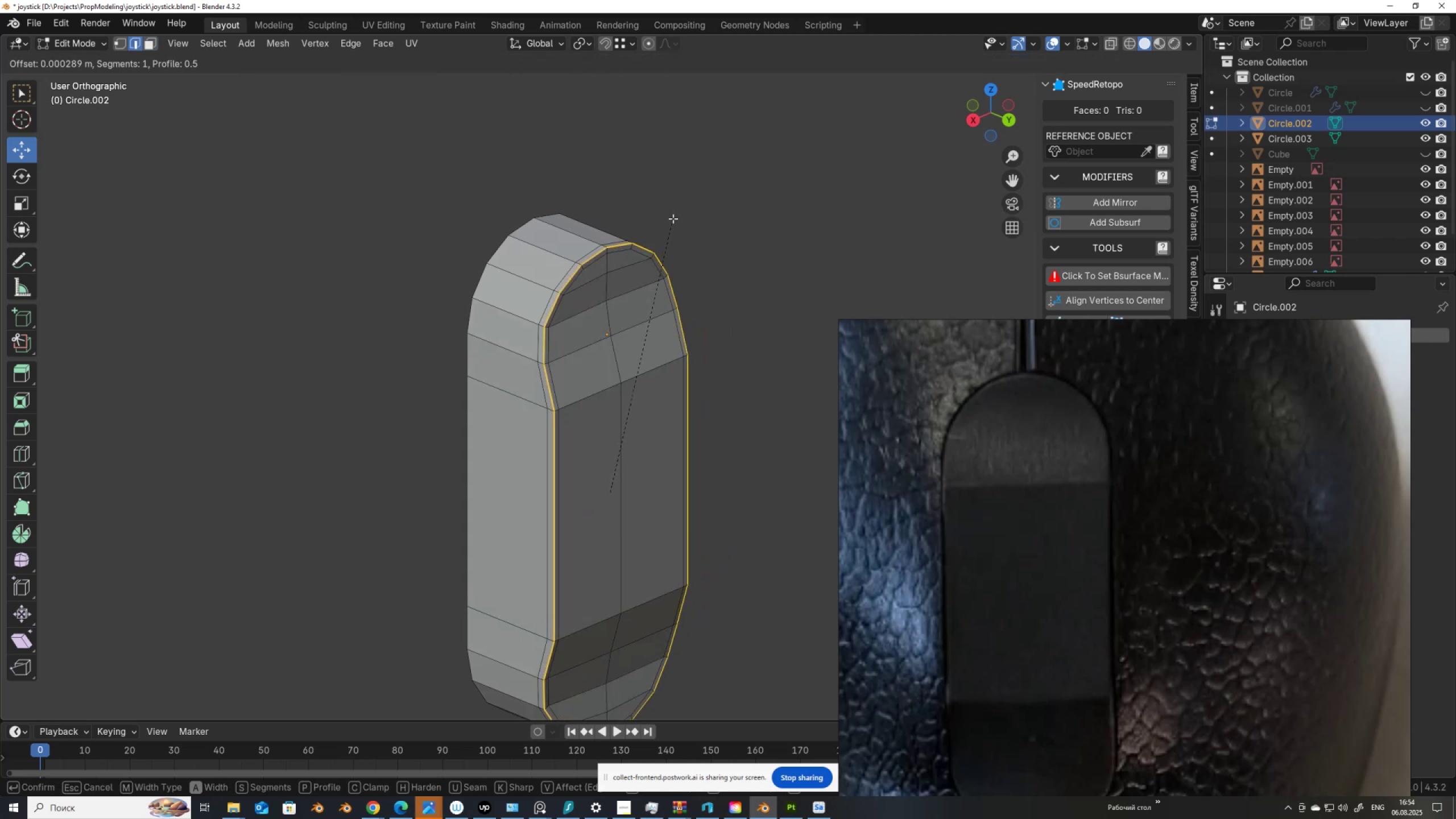 
right_click([673, 218])
 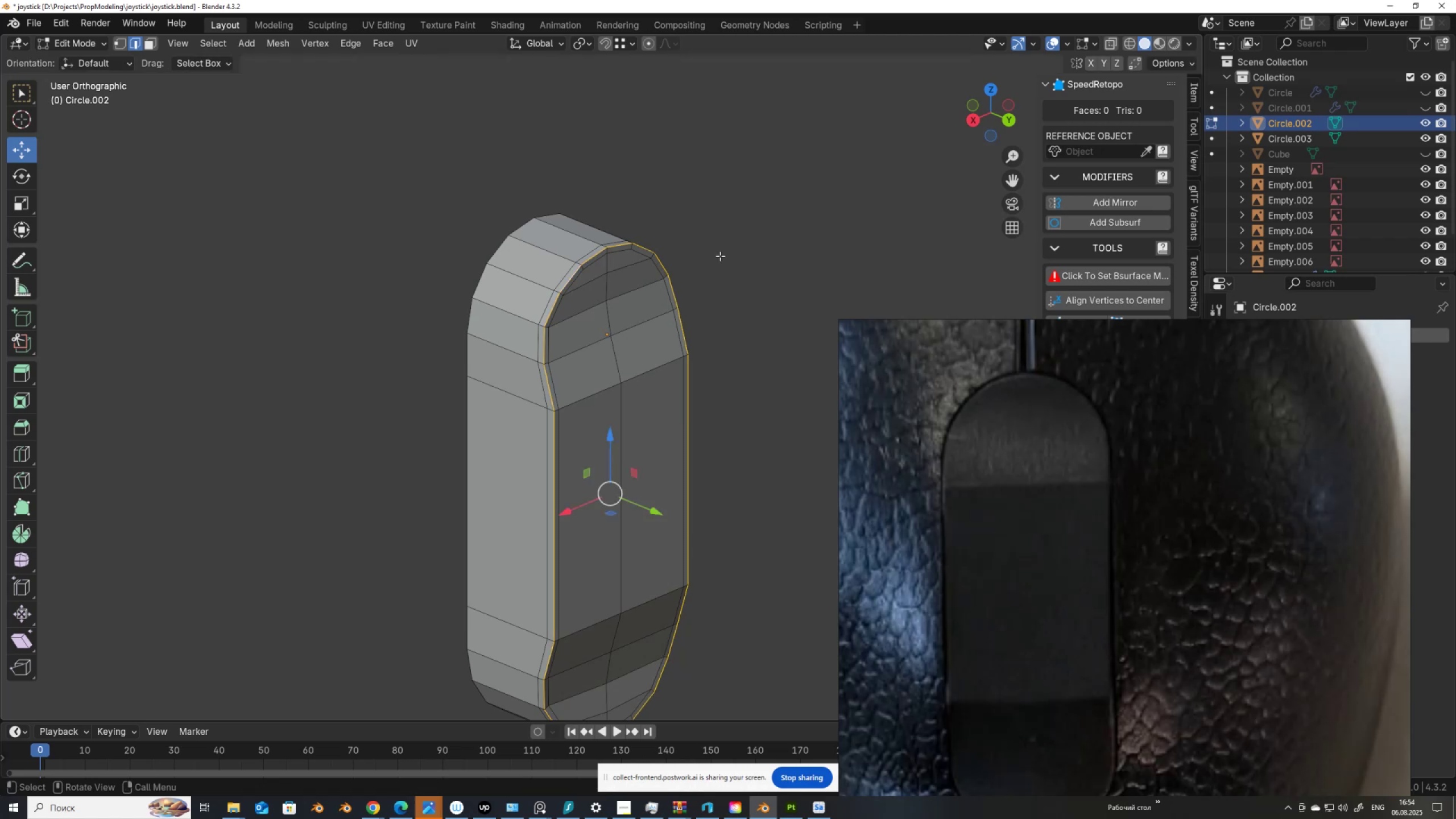 
key(Control+ControlLeft)
 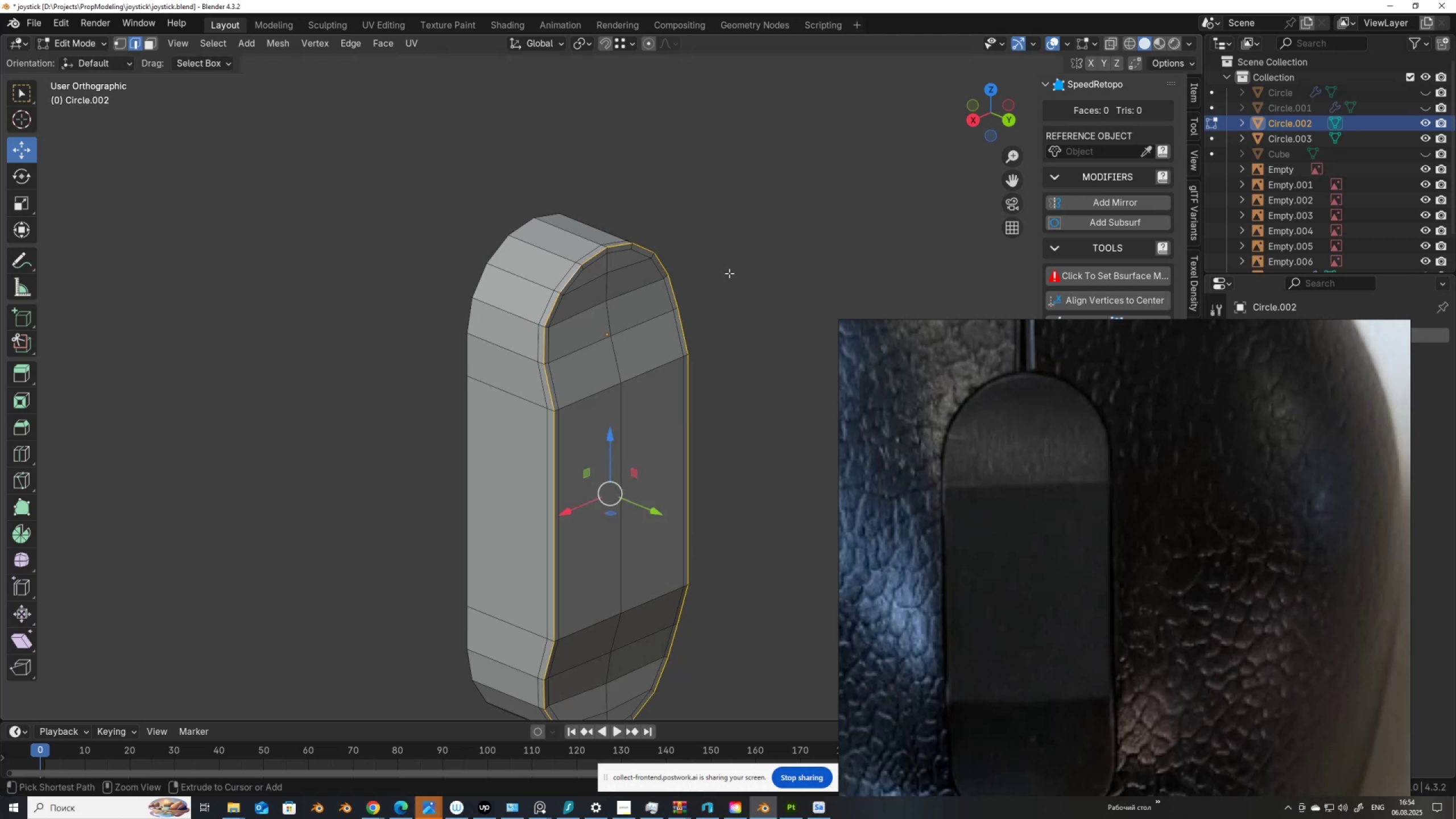 
key(Control+Z)
 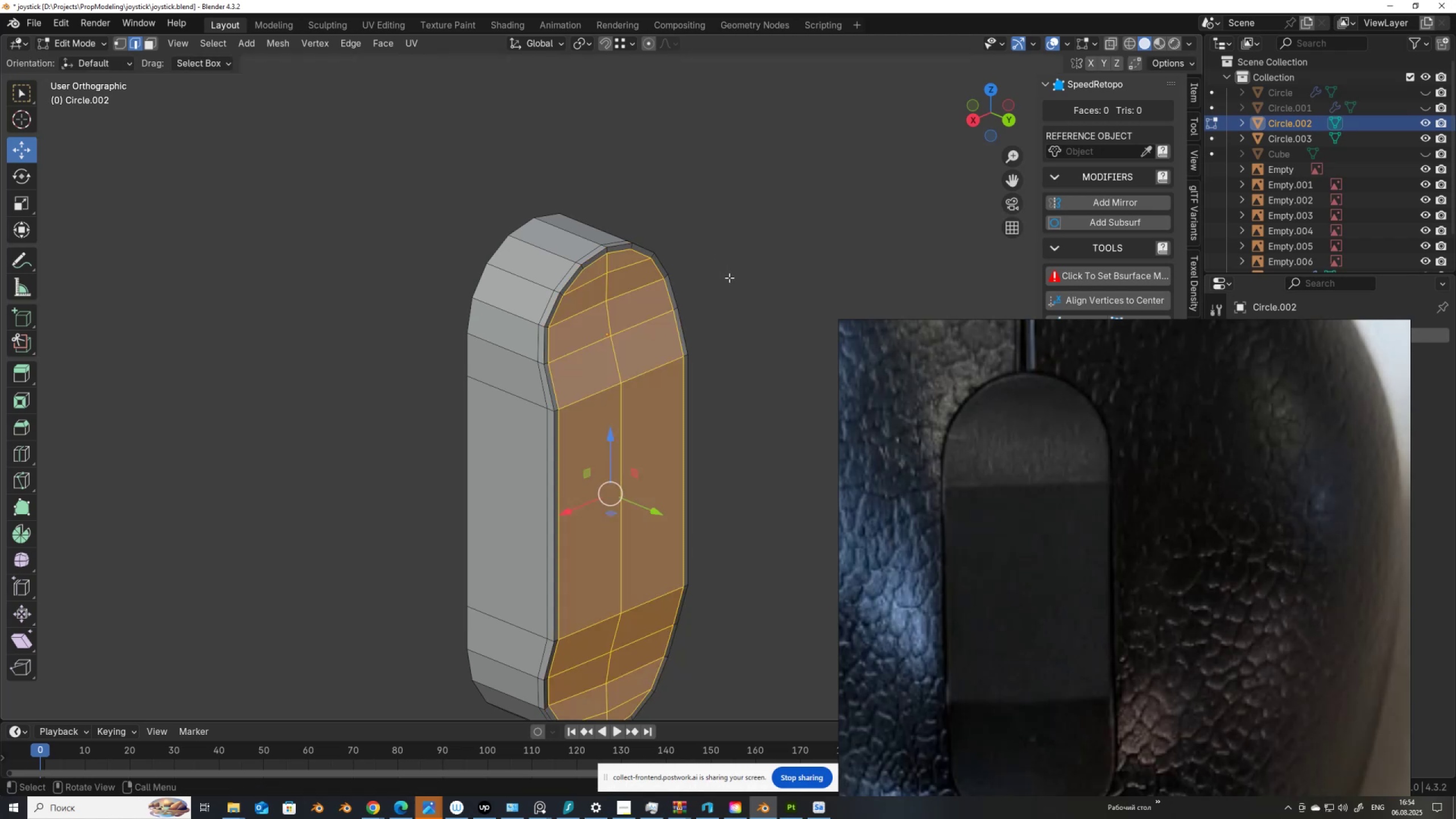 
key(Tab)
 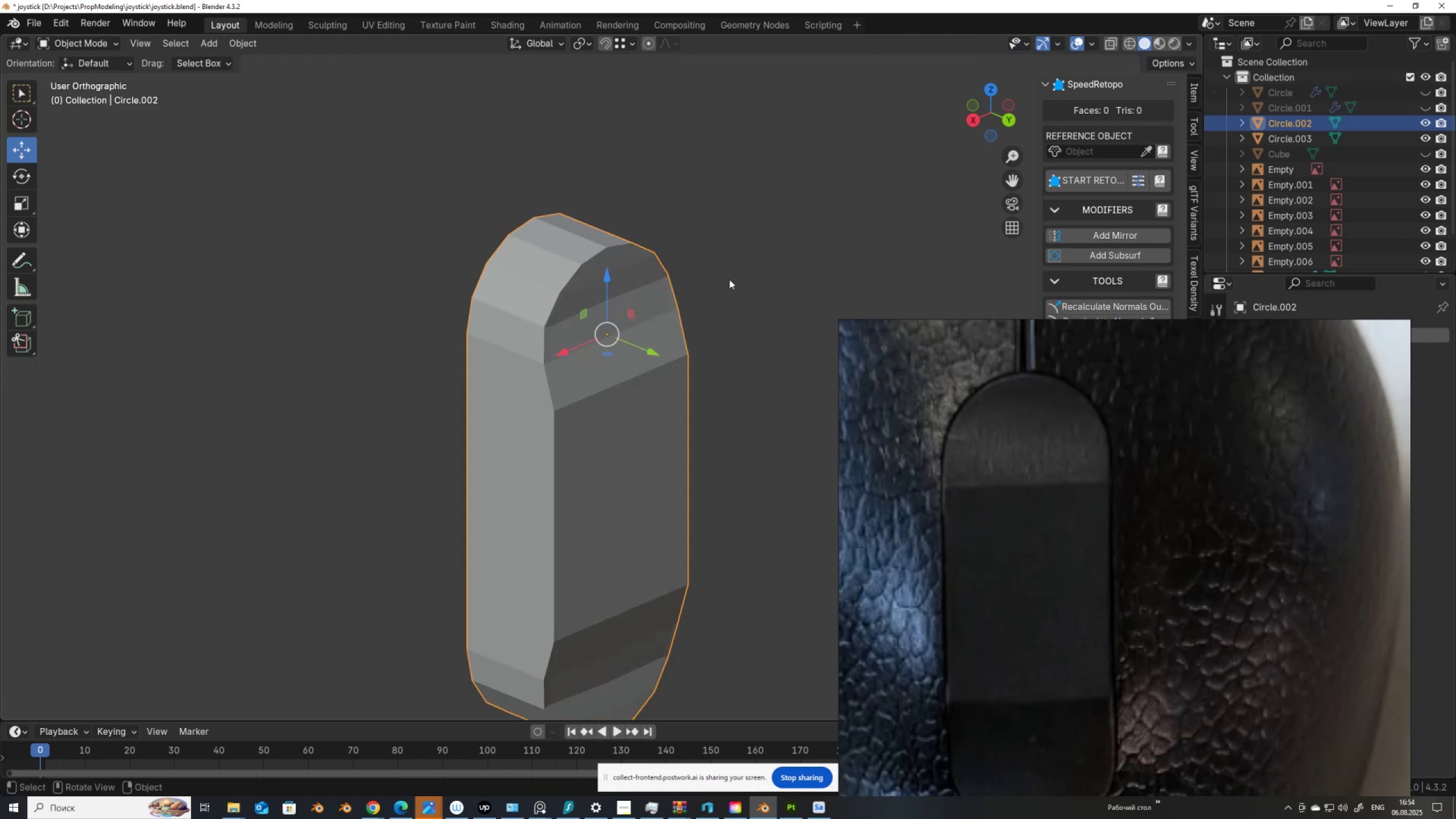 
key(Control+1)
 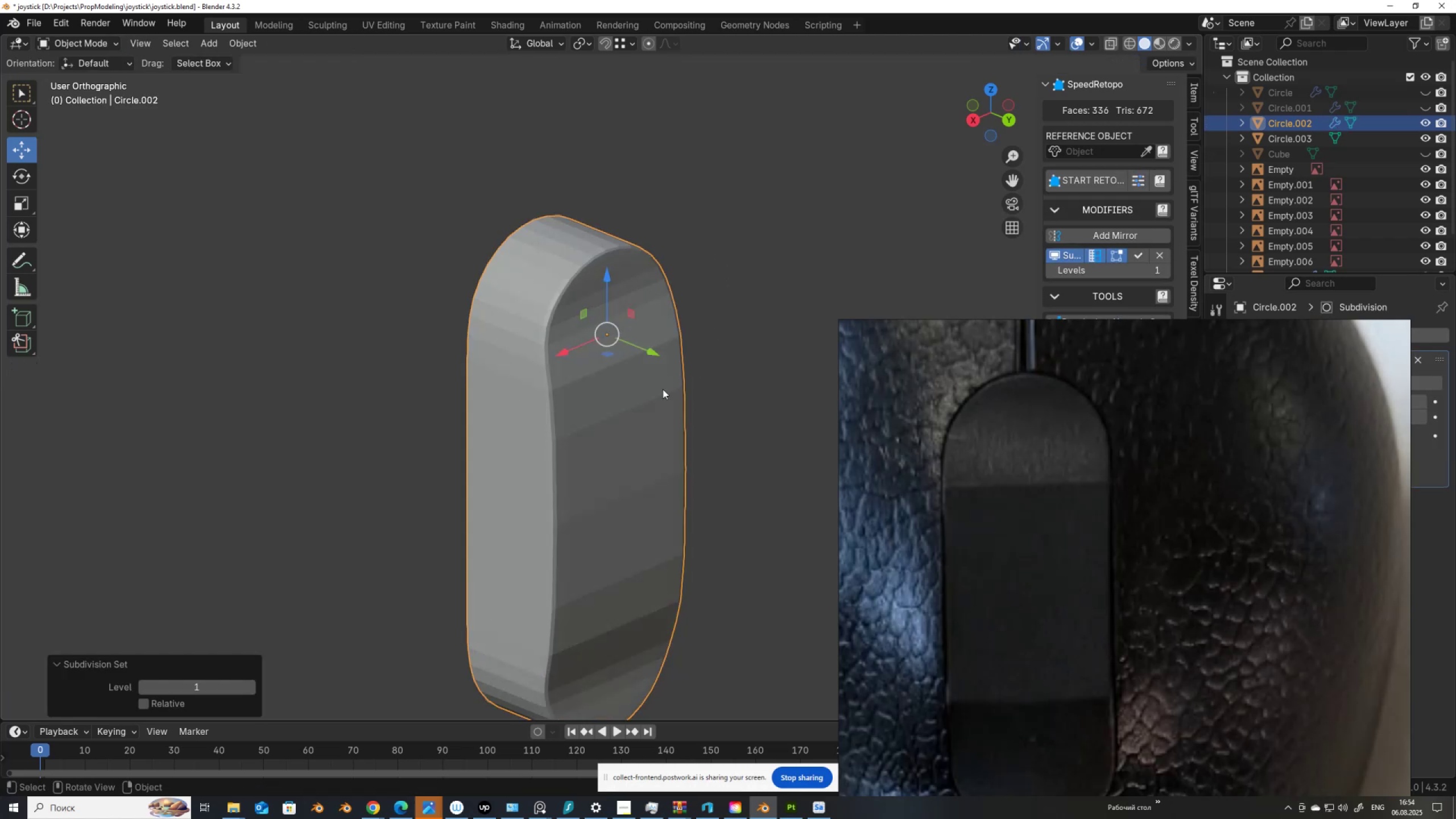 
right_click([640, 399])
 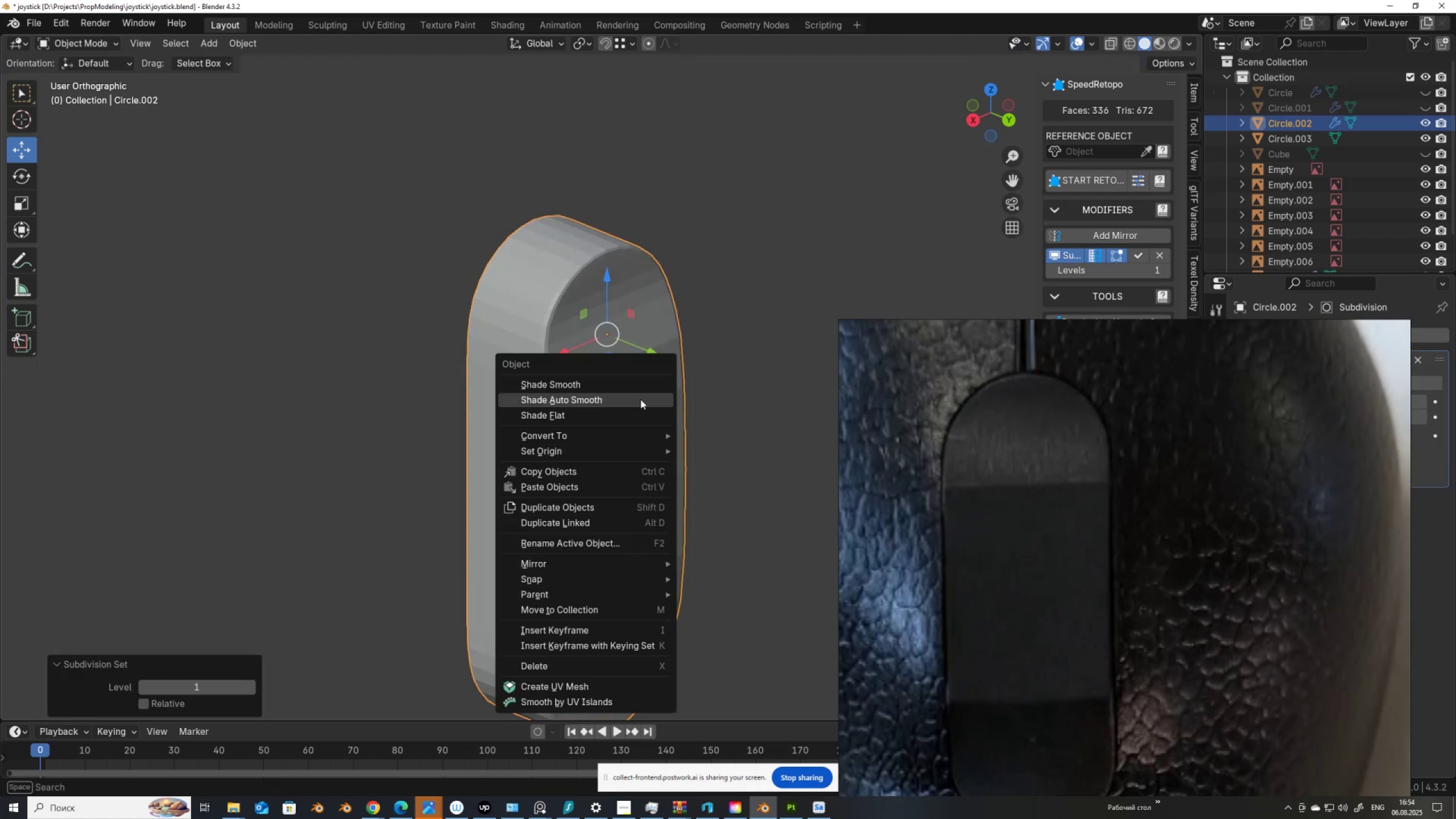 
left_click([640, 399])
 